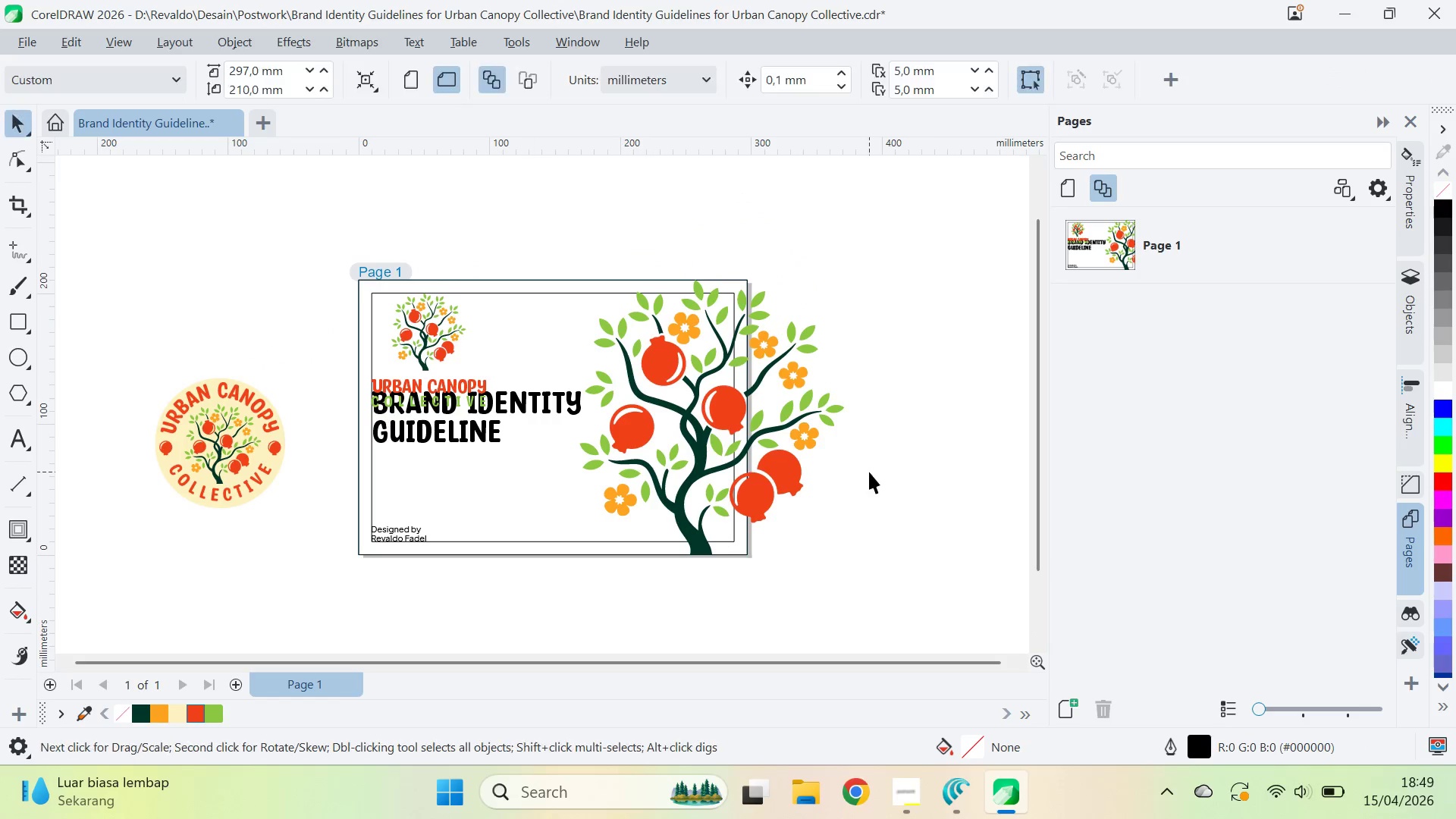 
left_click([869, 472])
 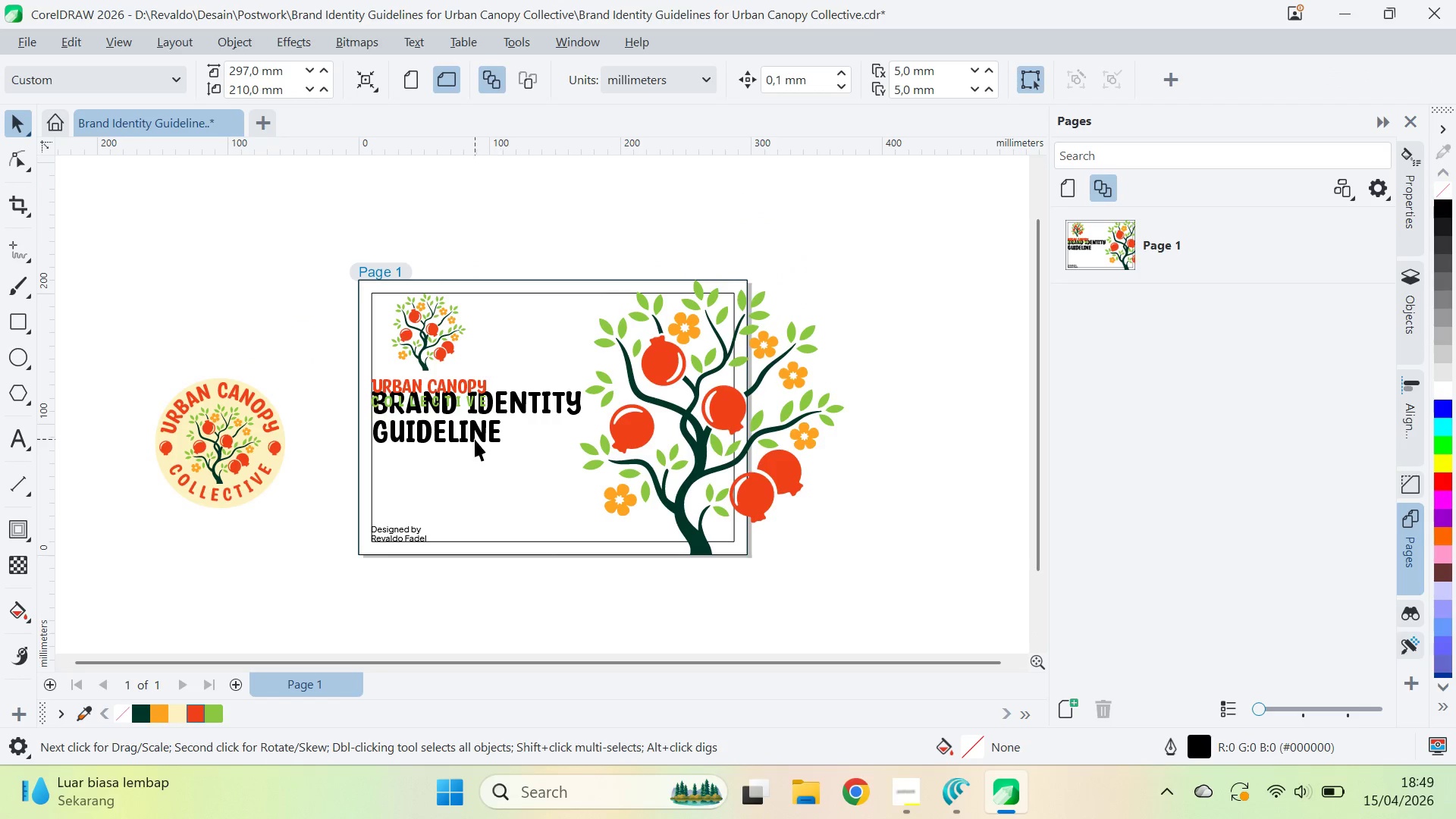 
left_click_drag(start_coordinate=[475, 438], to_coordinate=[470, 465])
 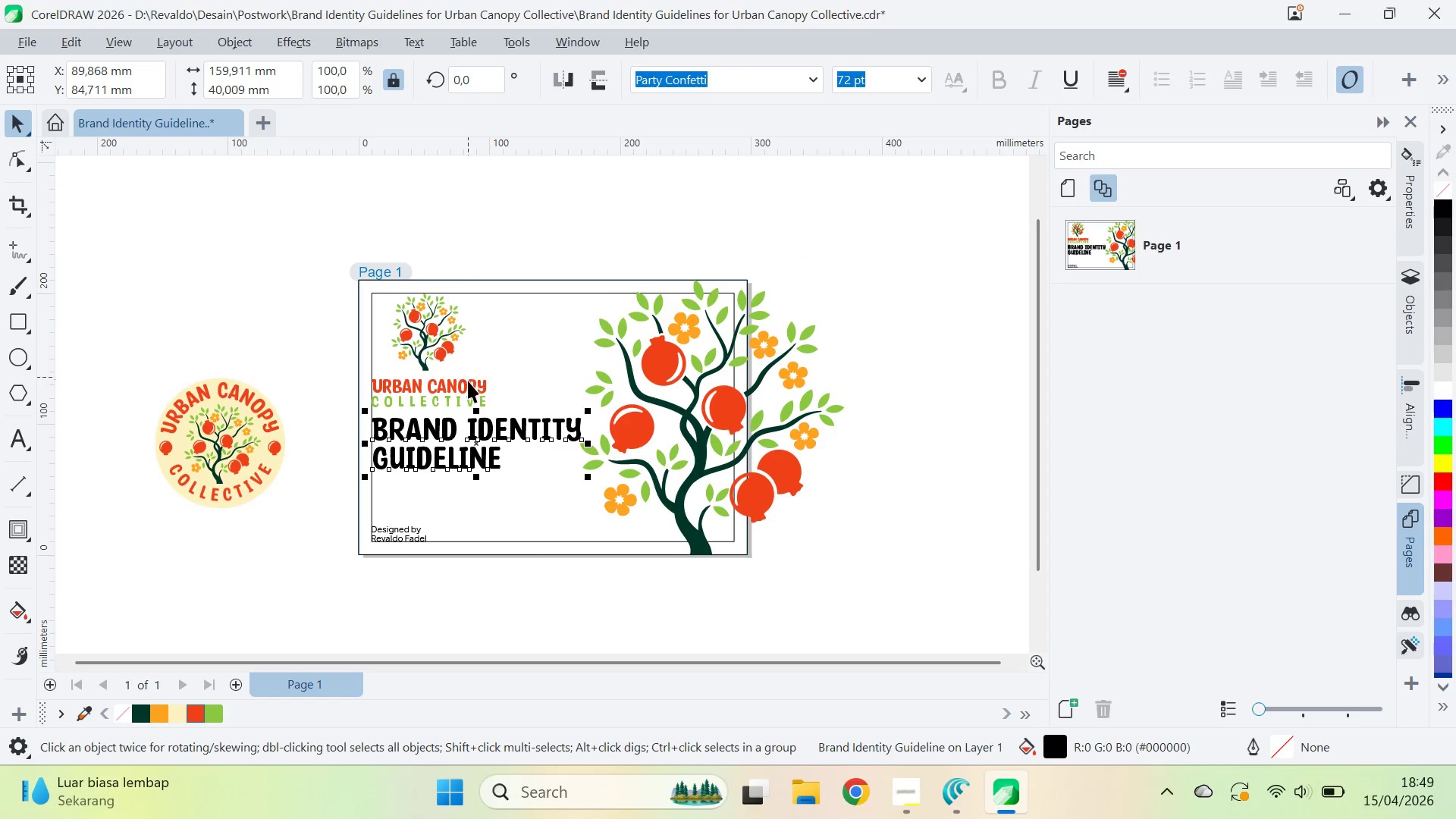 
hold_key(key=ShiftLeft, duration=1.27)
 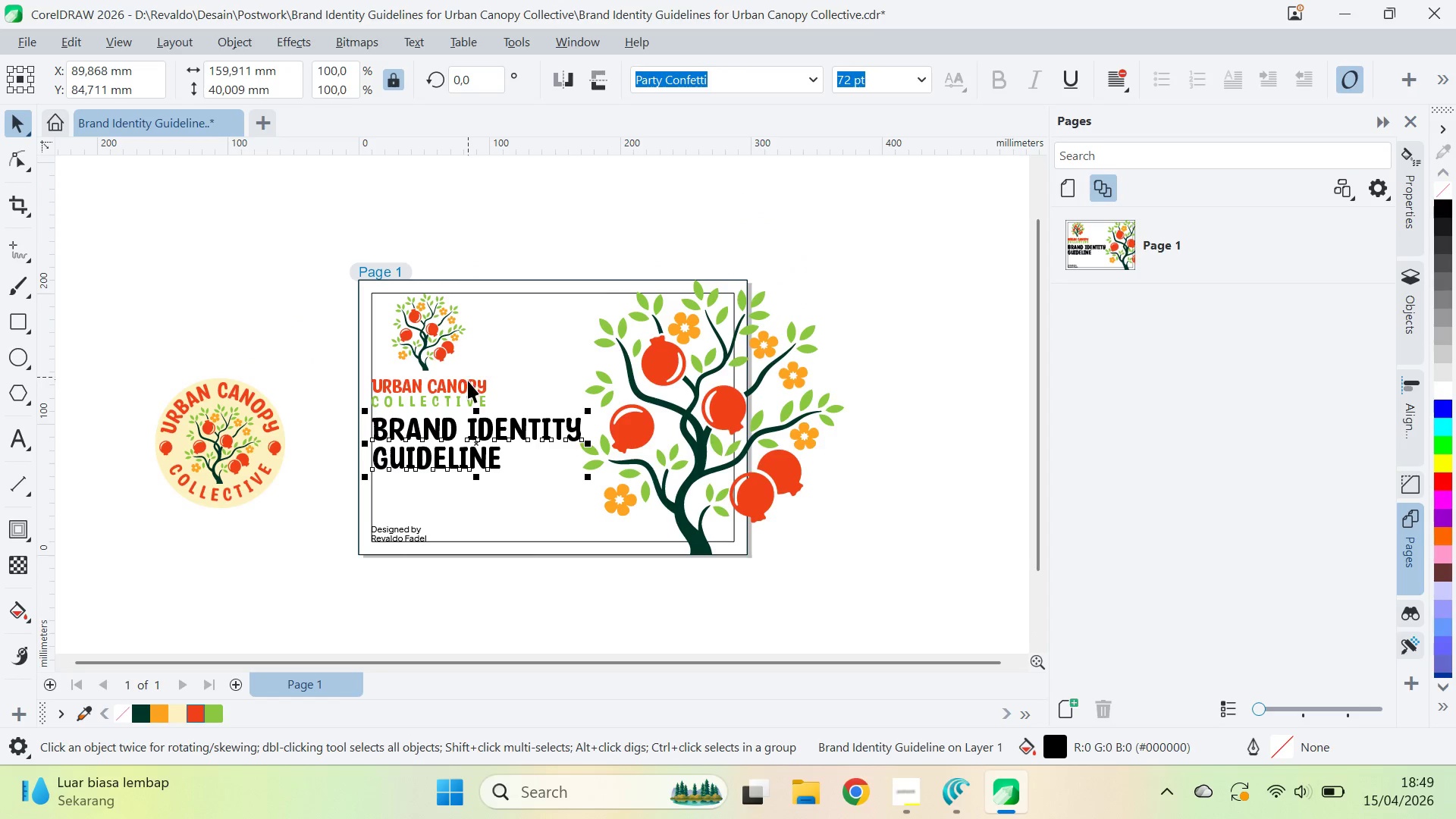 
left_click([468, 382])
 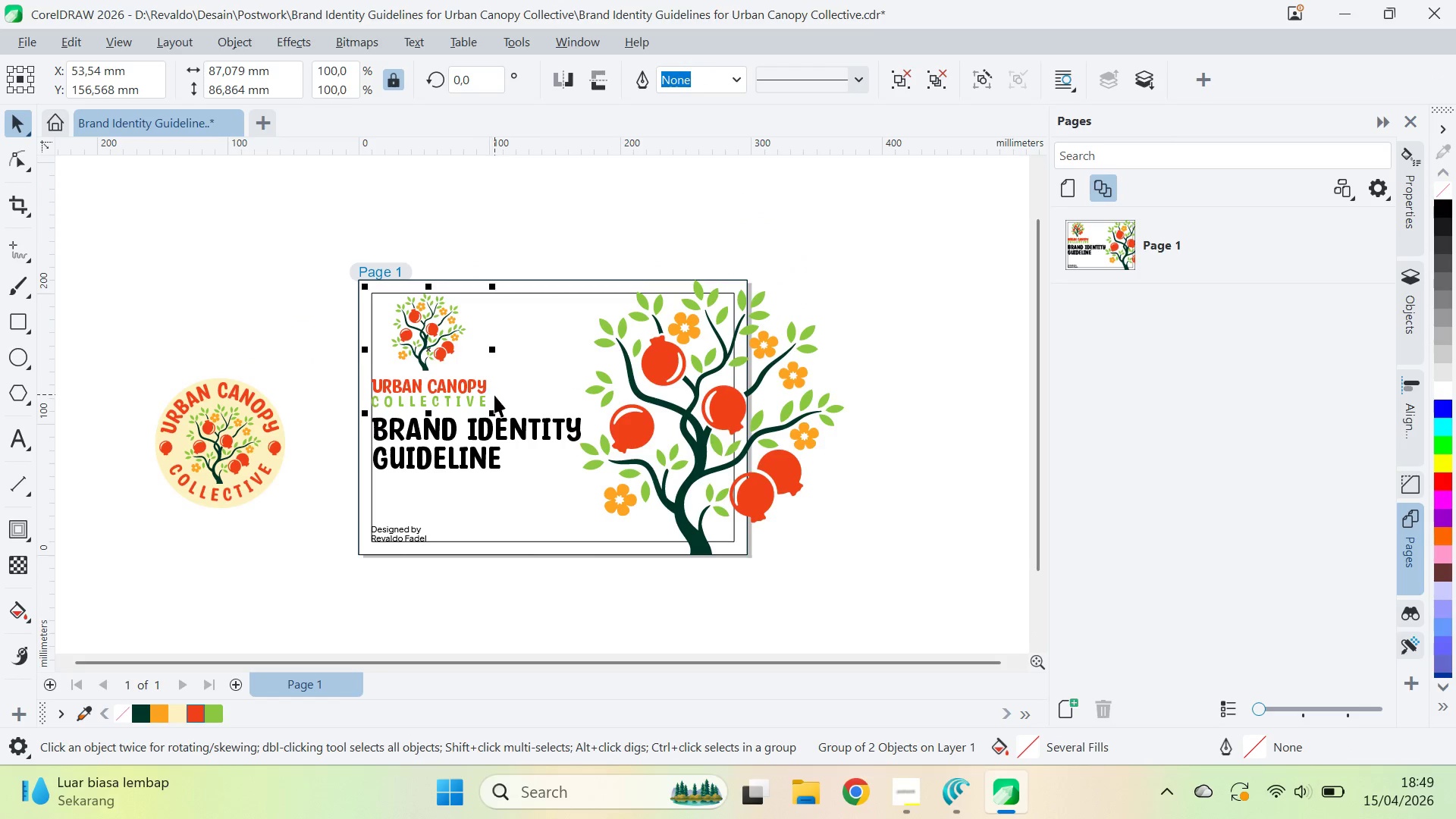 
key(Control+U)
 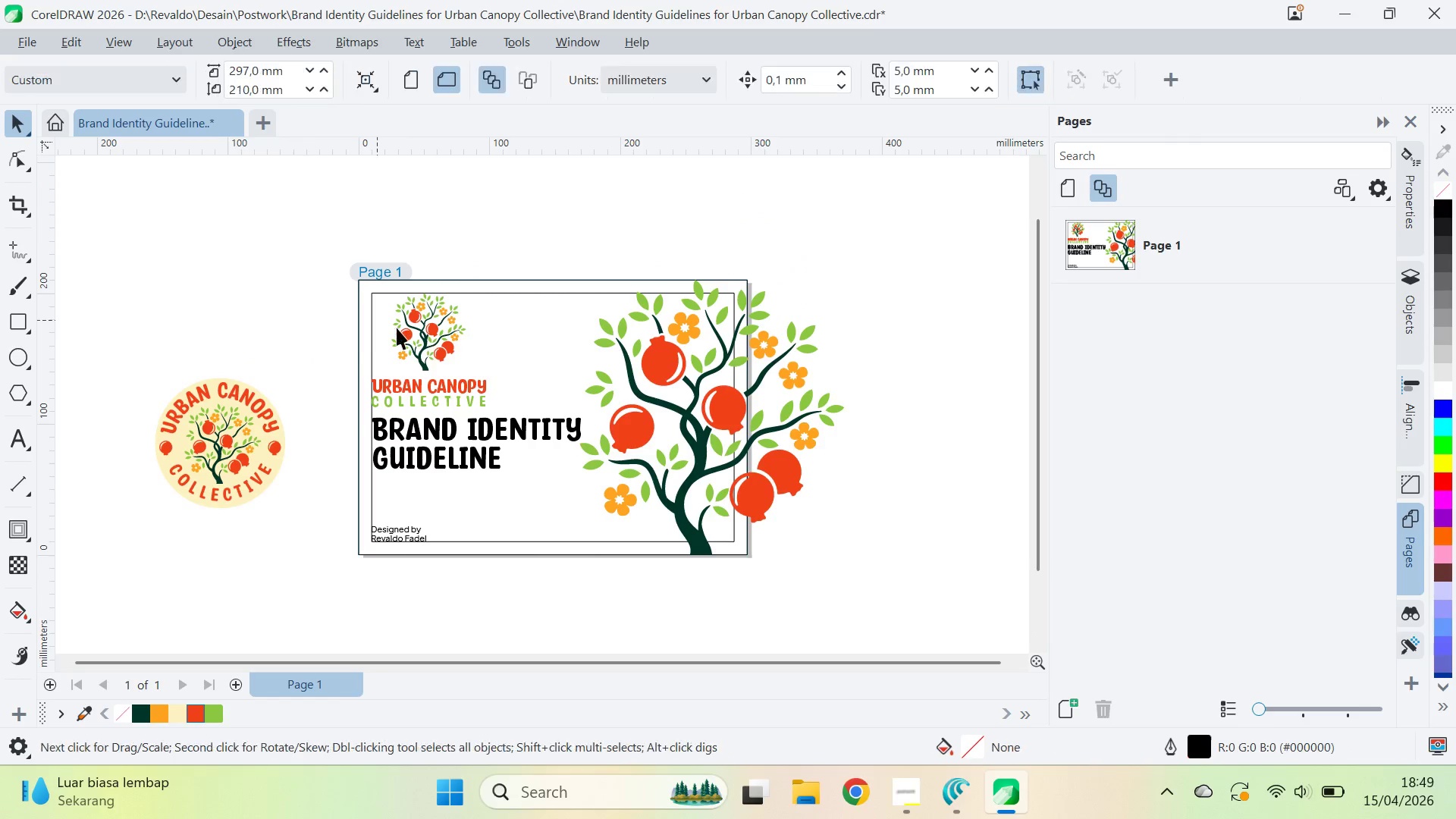 
left_click_drag(start_coordinate=[461, 388], to_coordinate=[560, 328])
 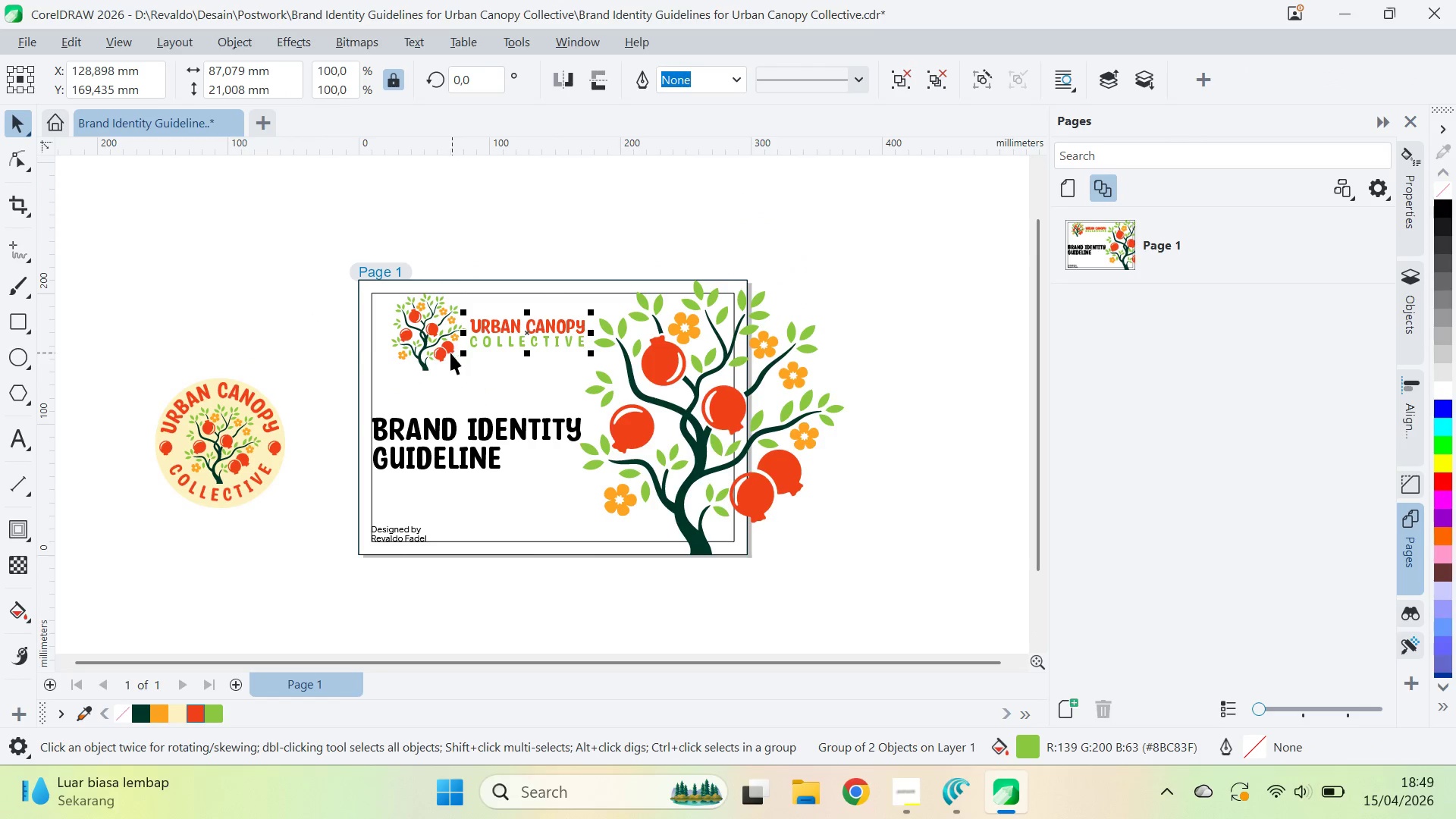 
left_click([444, 347])
 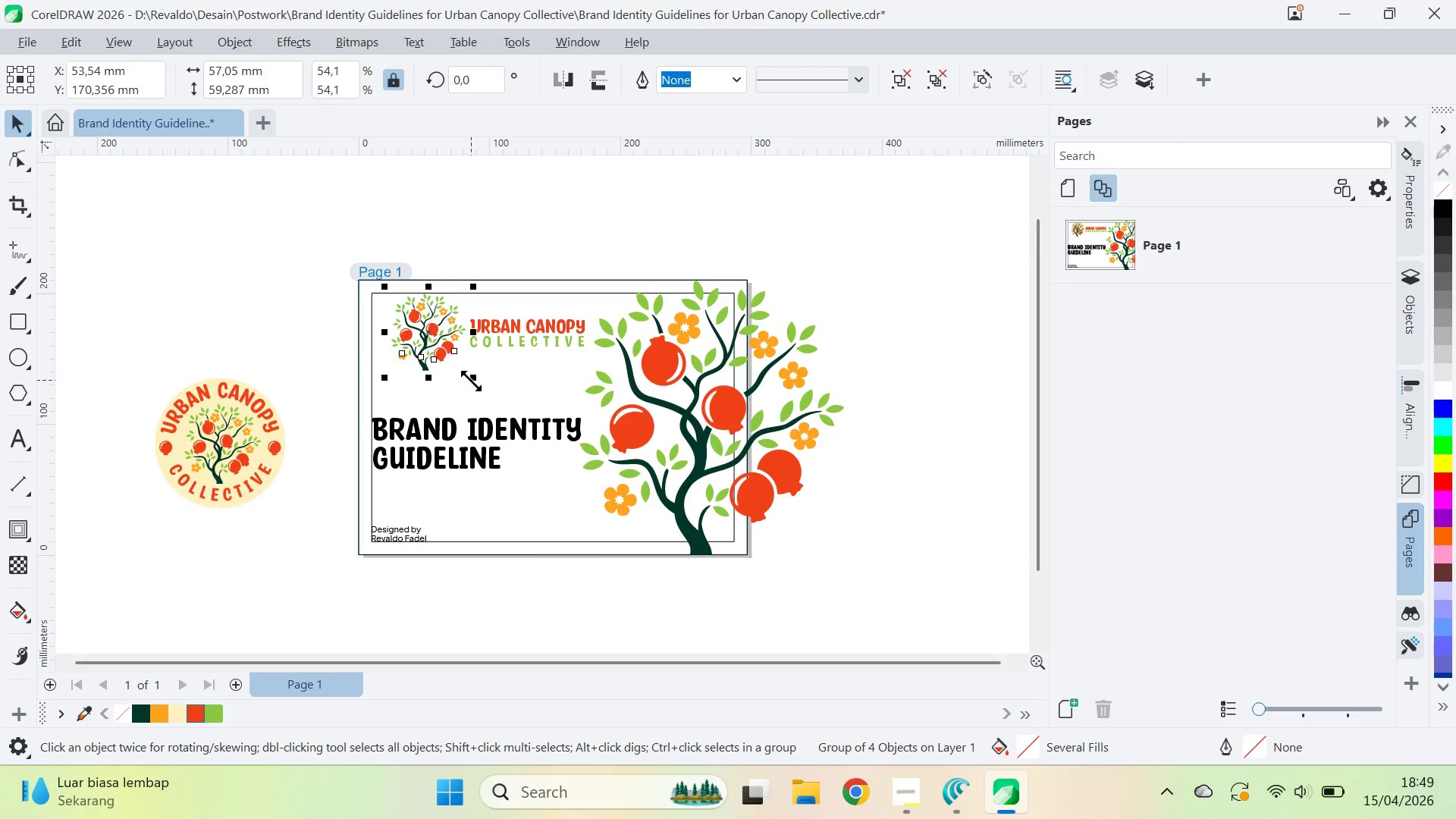 
left_click_drag(start_coordinate=[471, 381], to_coordinate=[432, 381])
 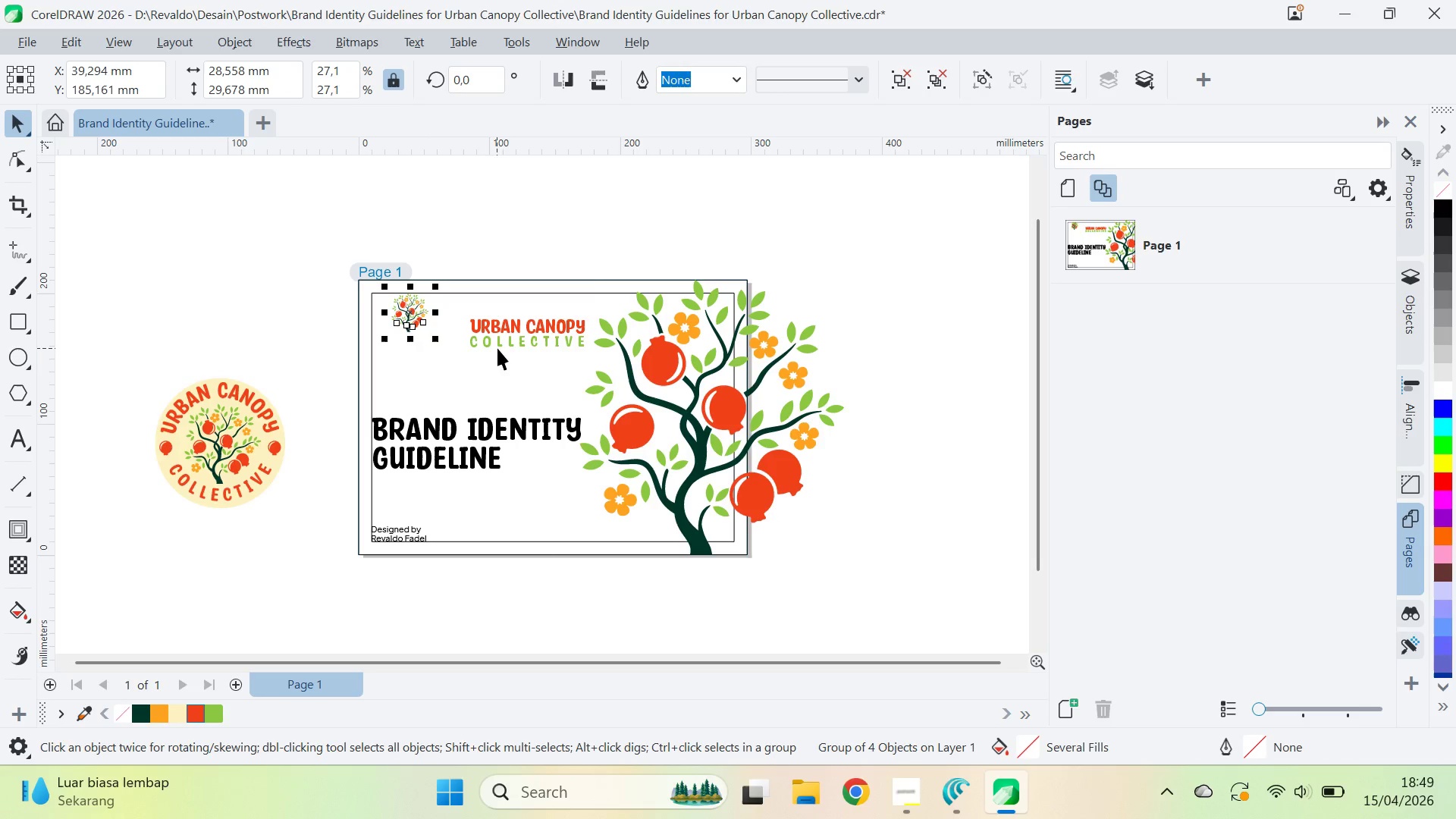 
hold_key(key=ShiftLeft, duration=0.33)
left_click([497, 348])
 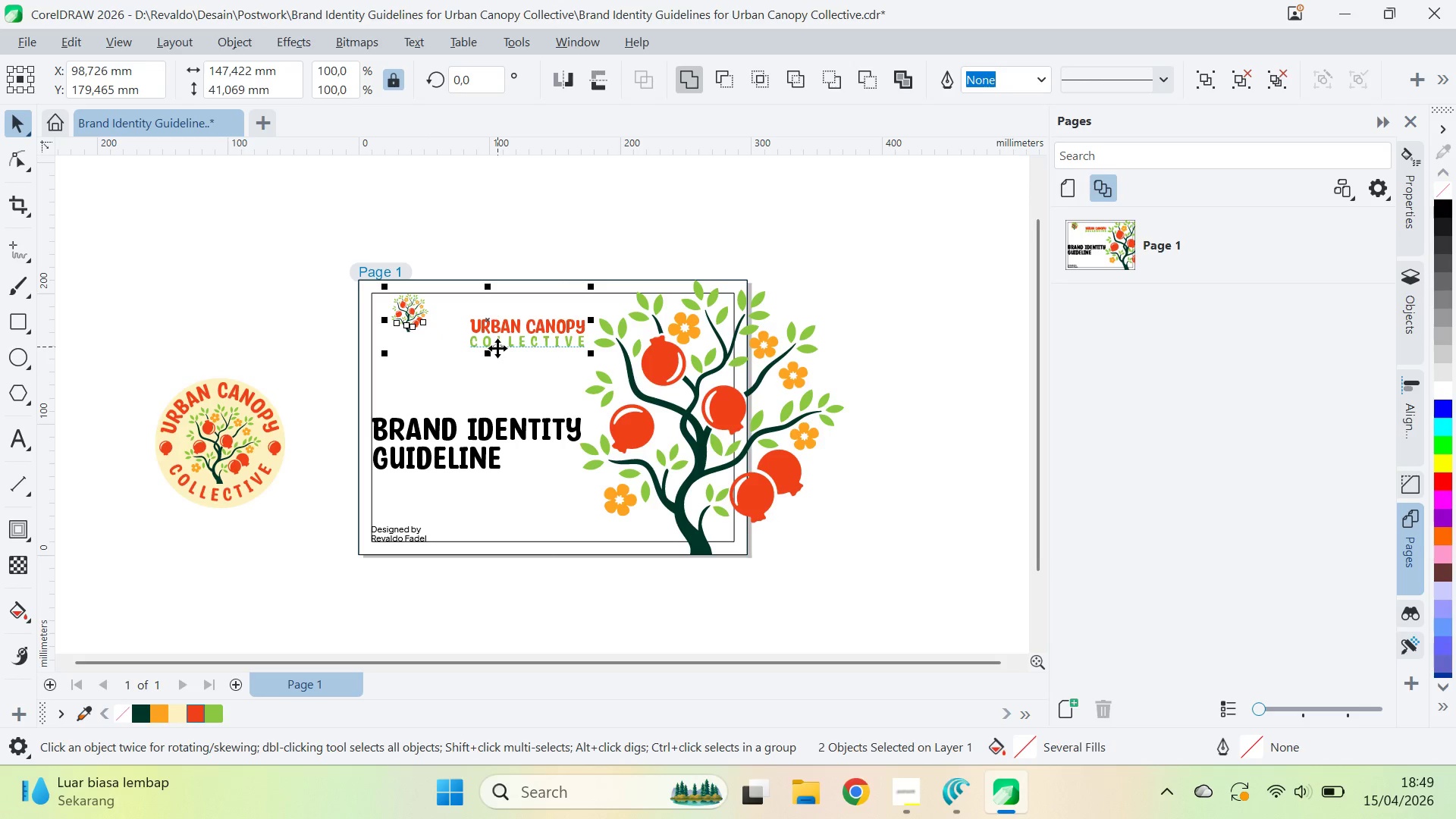 
key(E)
 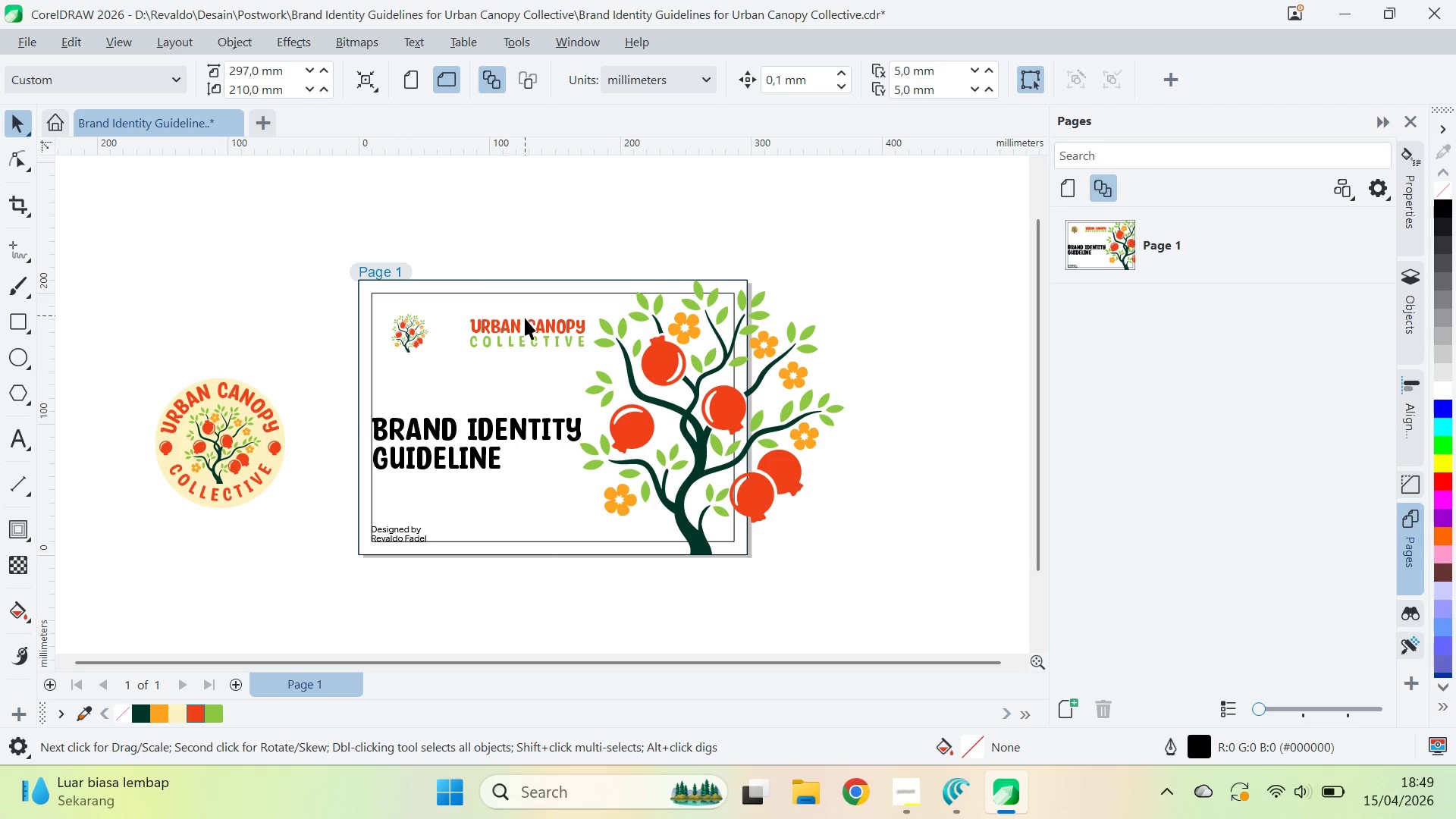 
left_click_drag(start_coordinate=[525, 328], to_coordinate=[489, 337])
 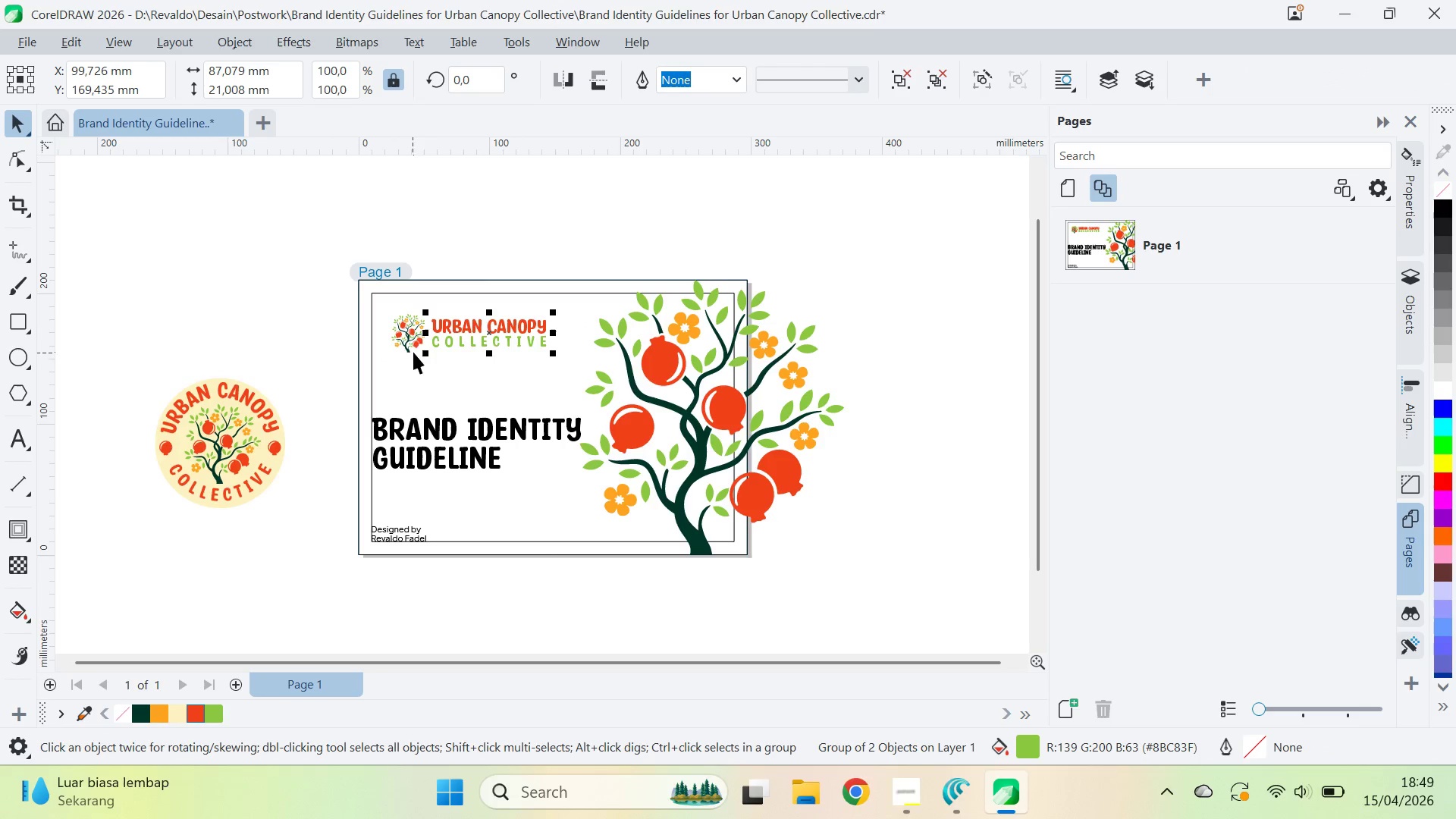 
hold_key(key=ShiftLeft, duration=1.44)
 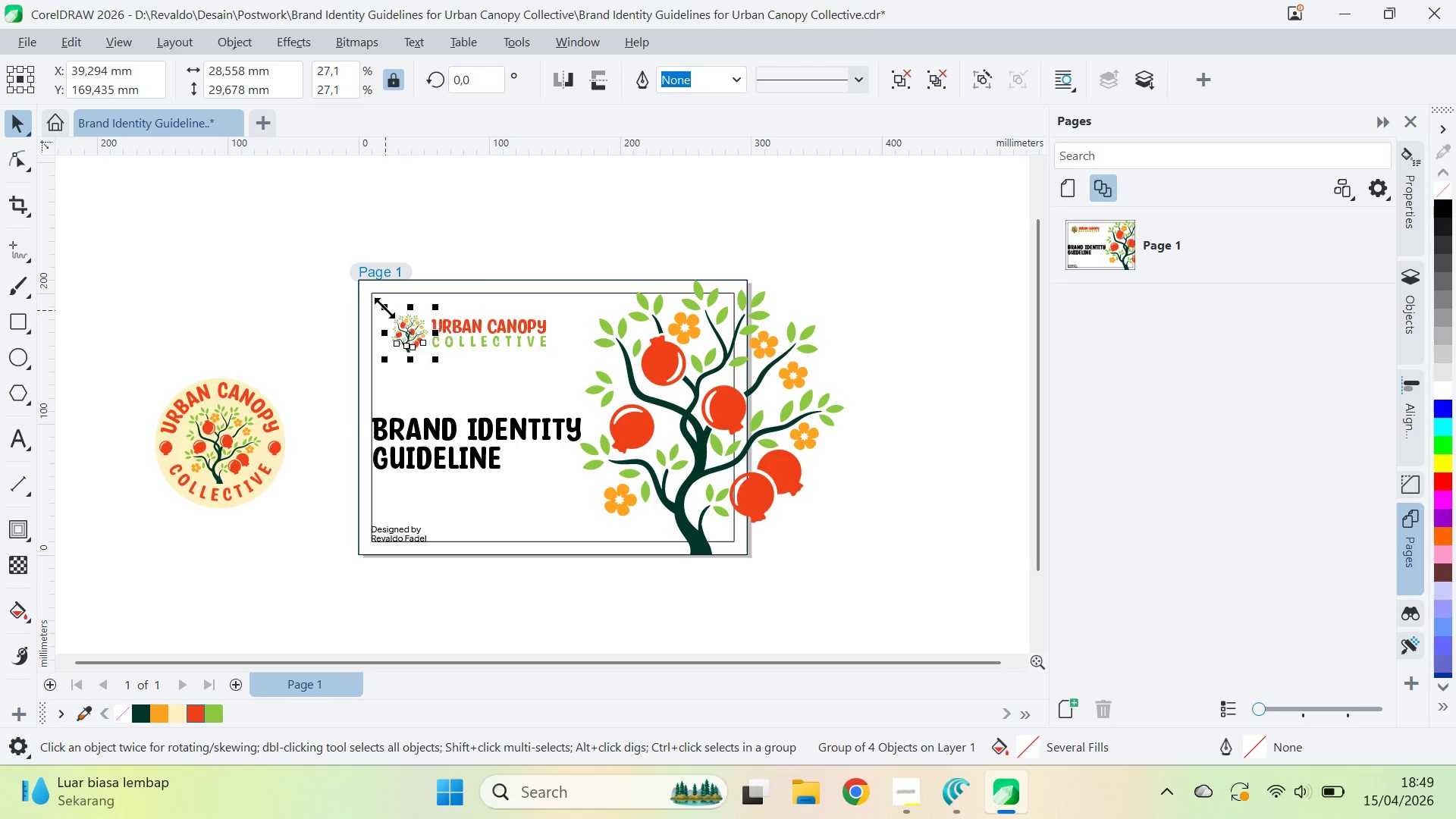 
left_click_drag(start_coordinate=[383, 307], to_coordinate=[366, 300])
 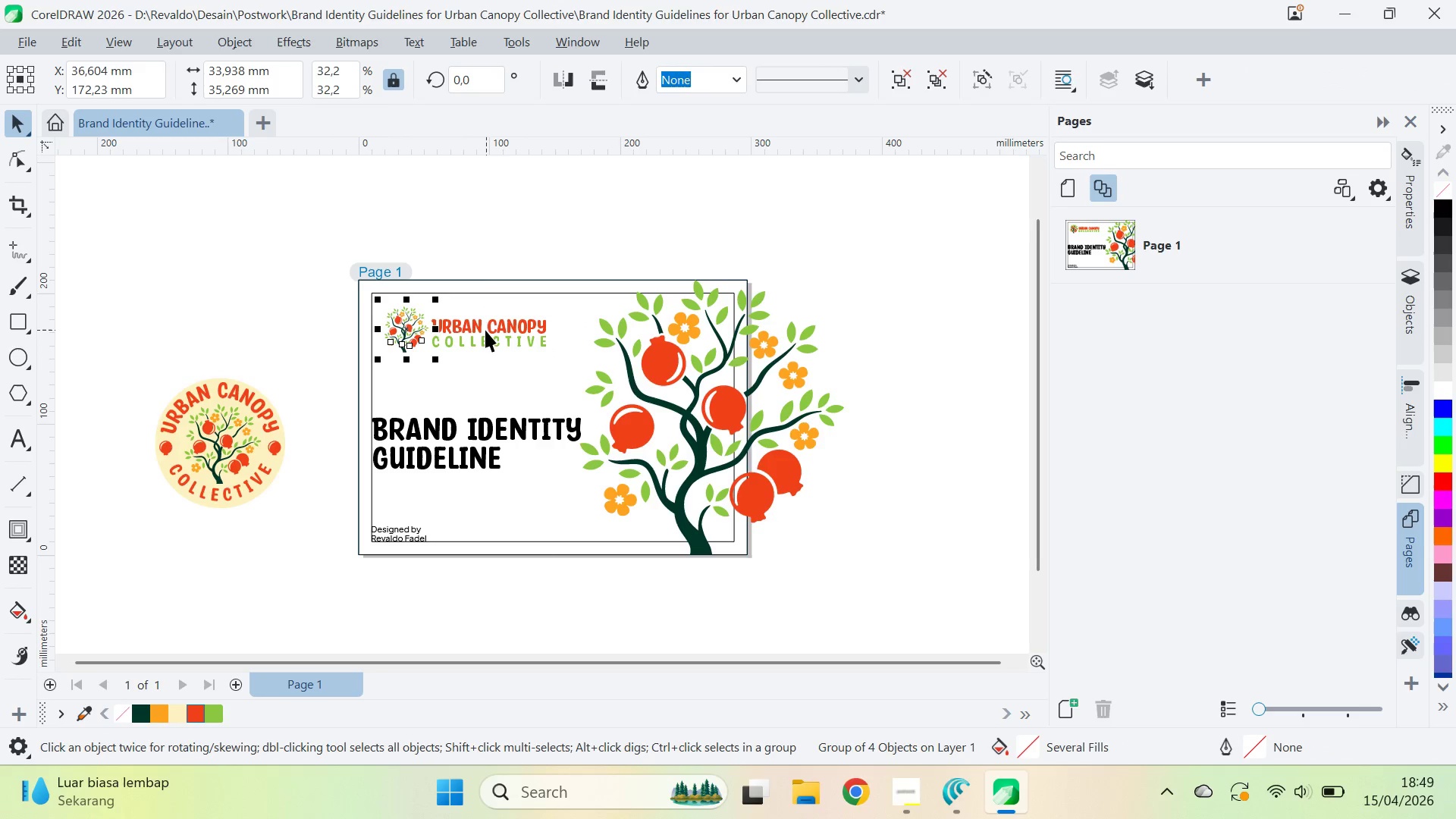 
hold_key(key=ShiftLeft, duration=0.33)
left_click([485, 330])
 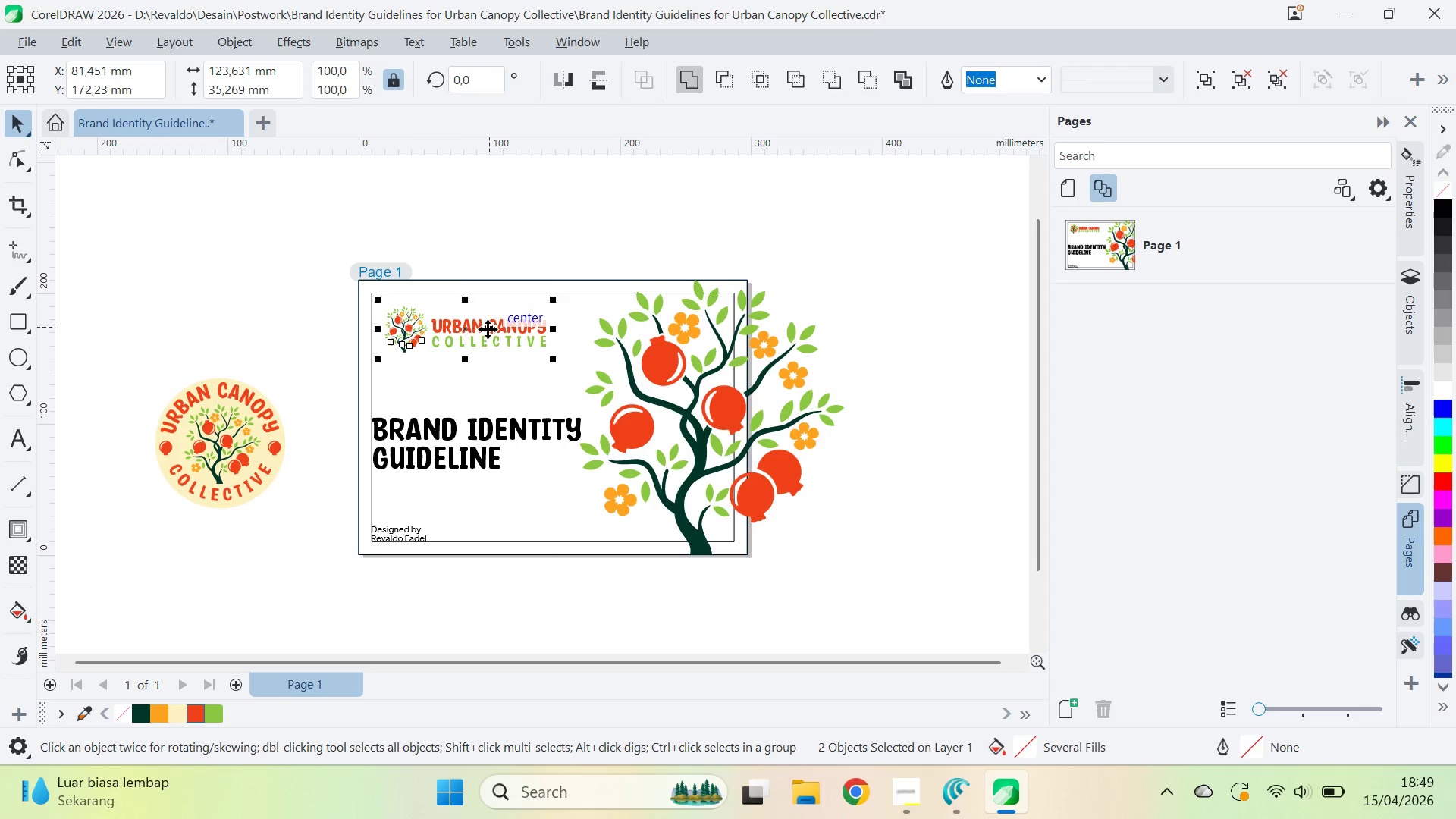 
key(E)
 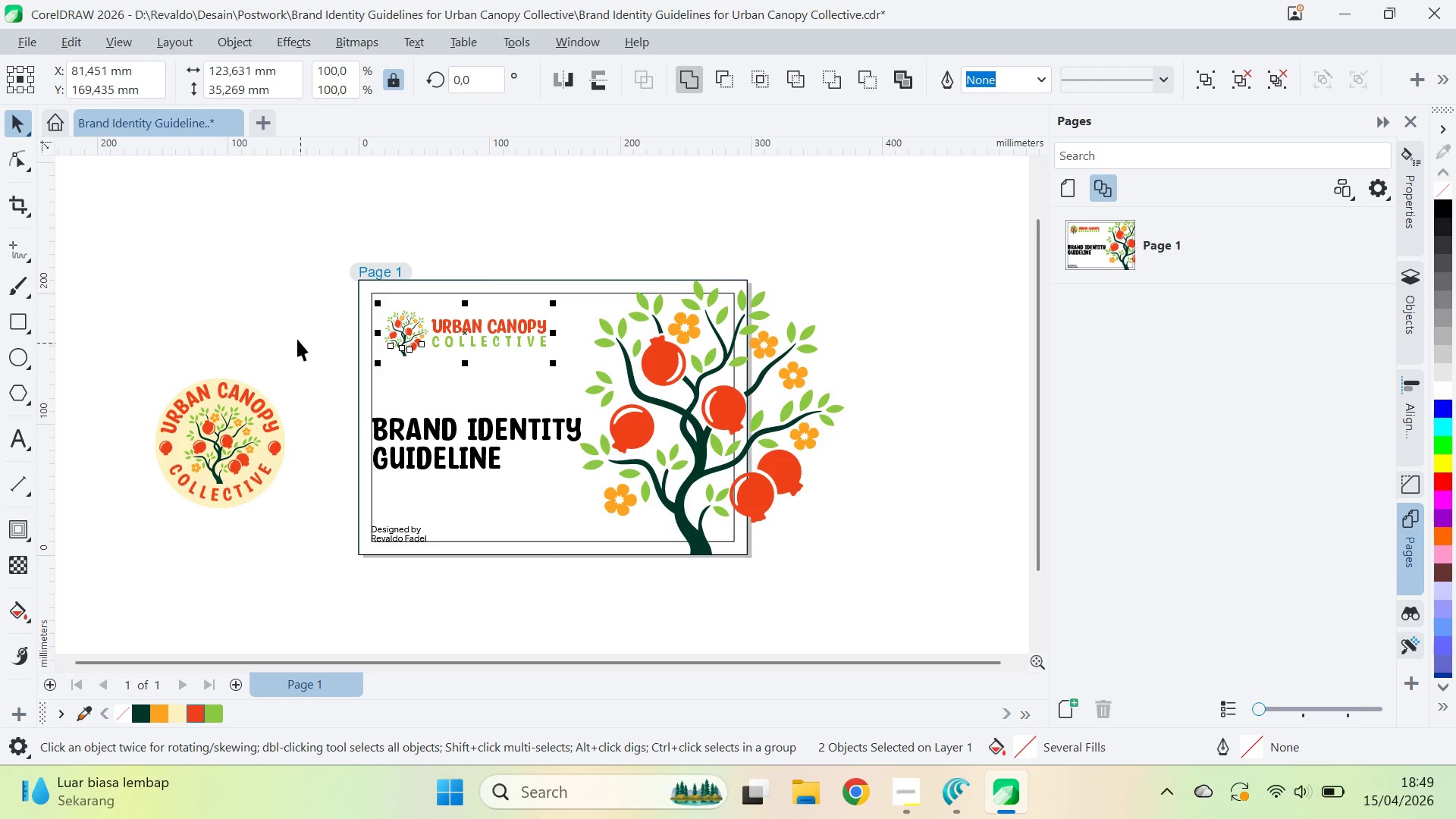 
key(Control+G)
 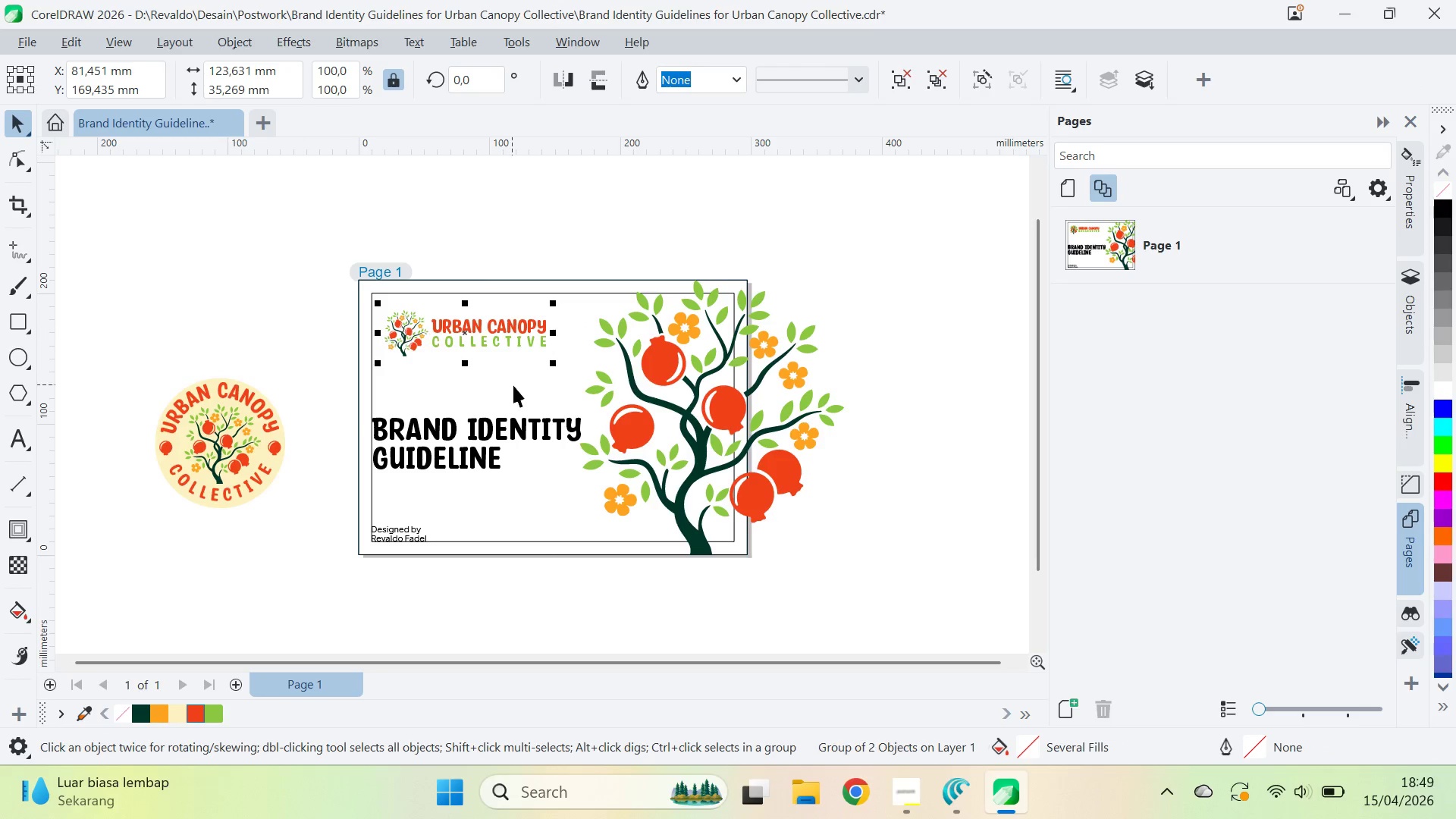 
key(Shift+ShiftLeft)
 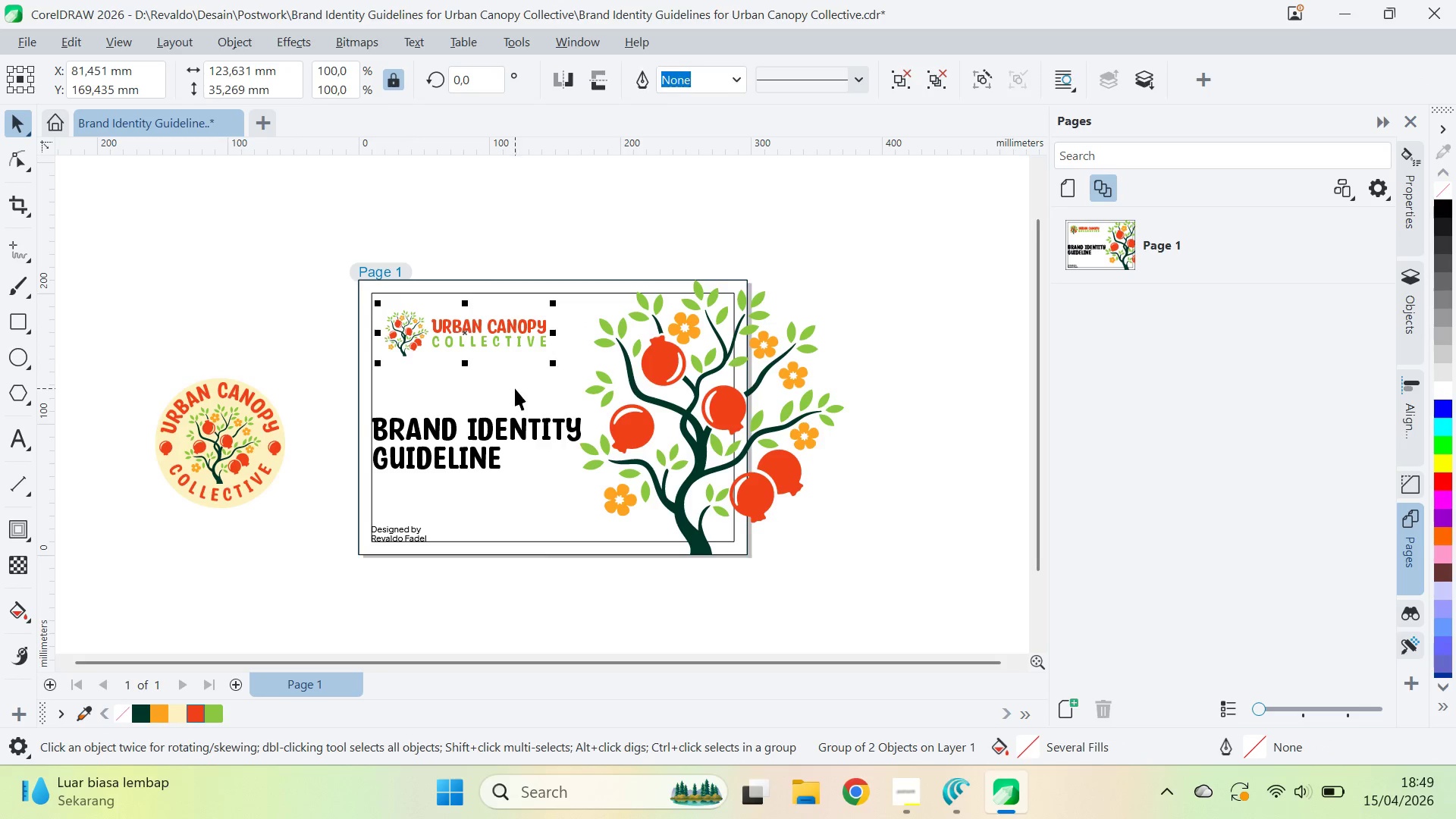 
left_click([515, 388])
 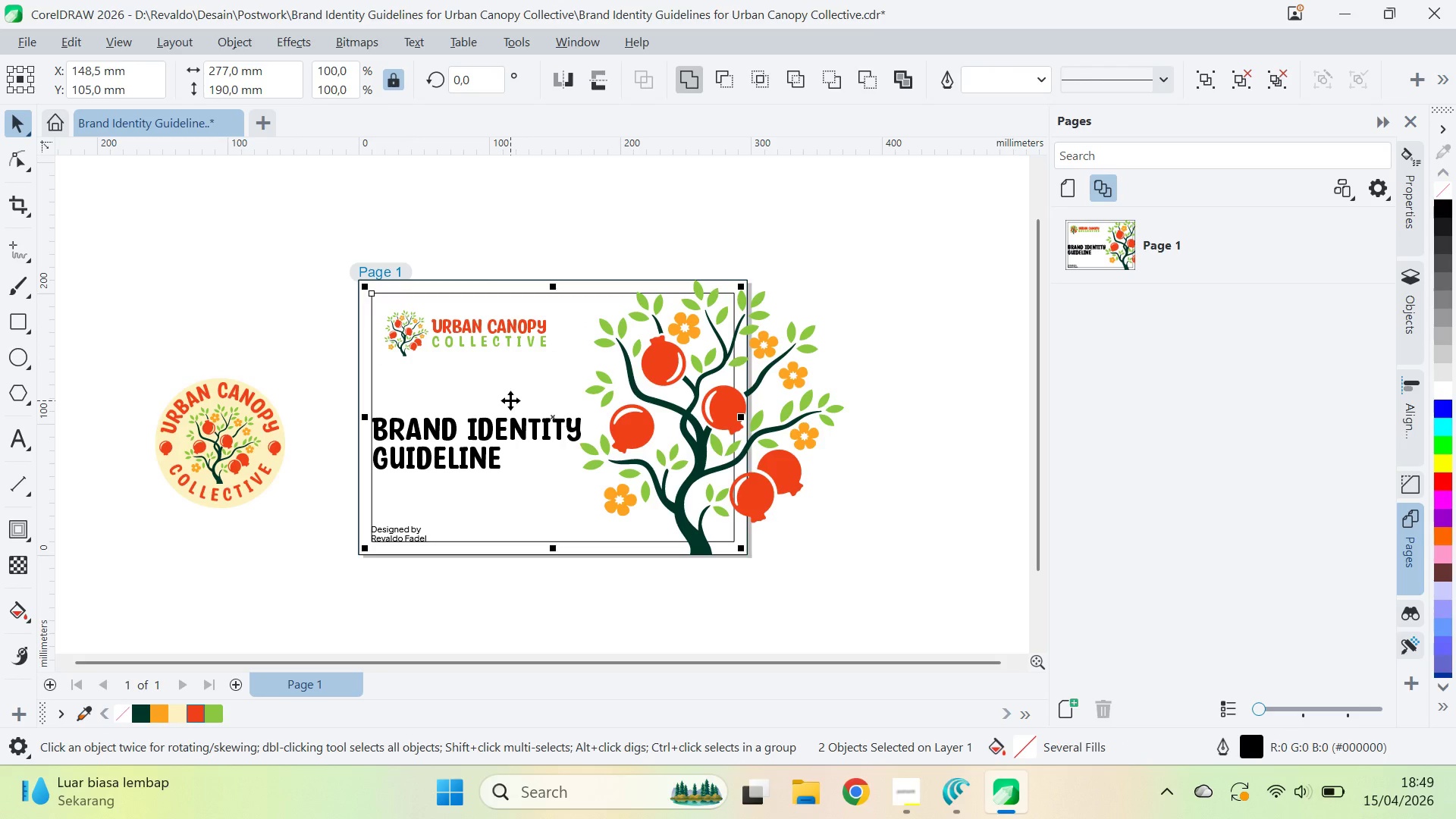 
type(tl)
 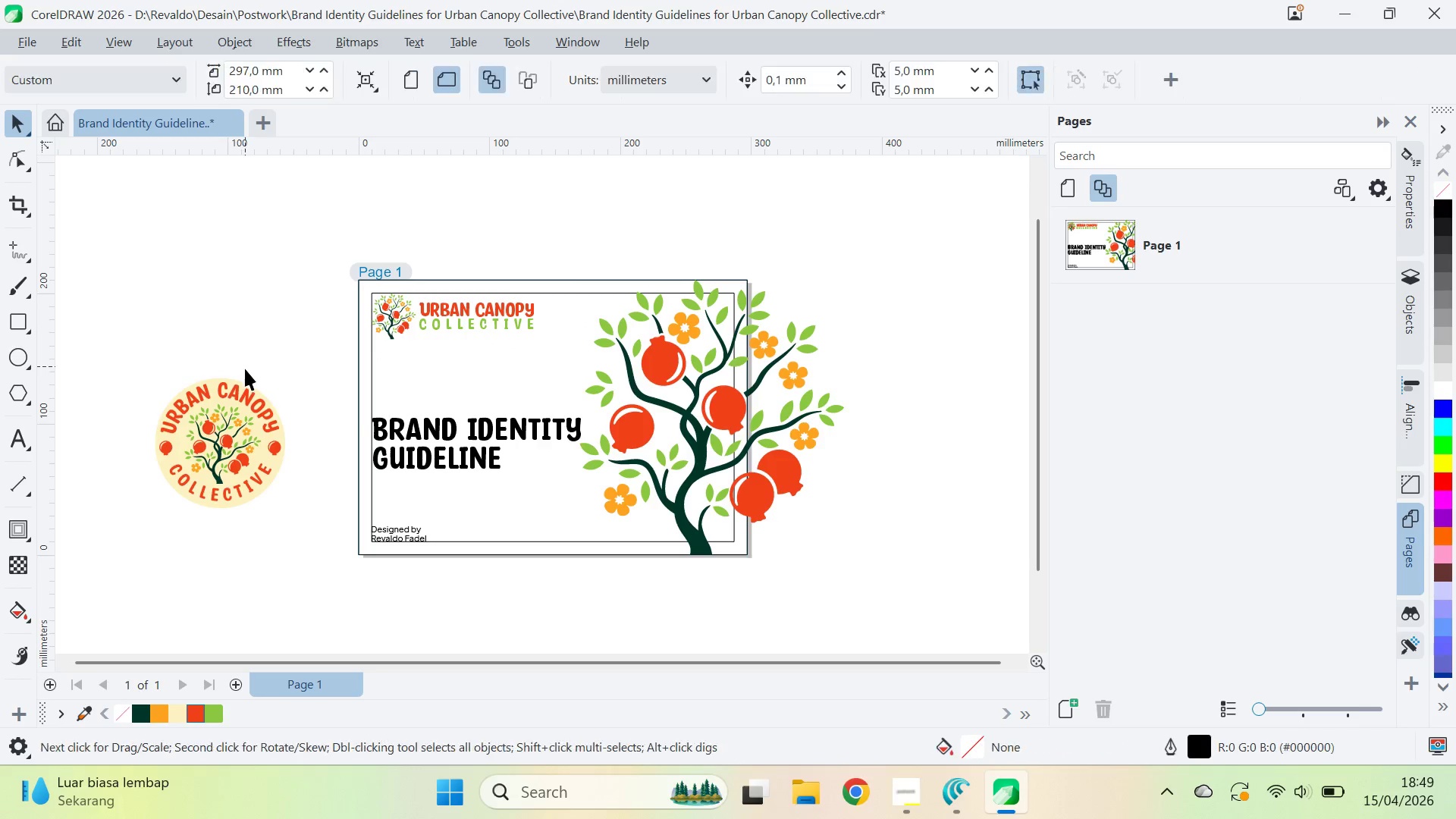 
type(qv)
 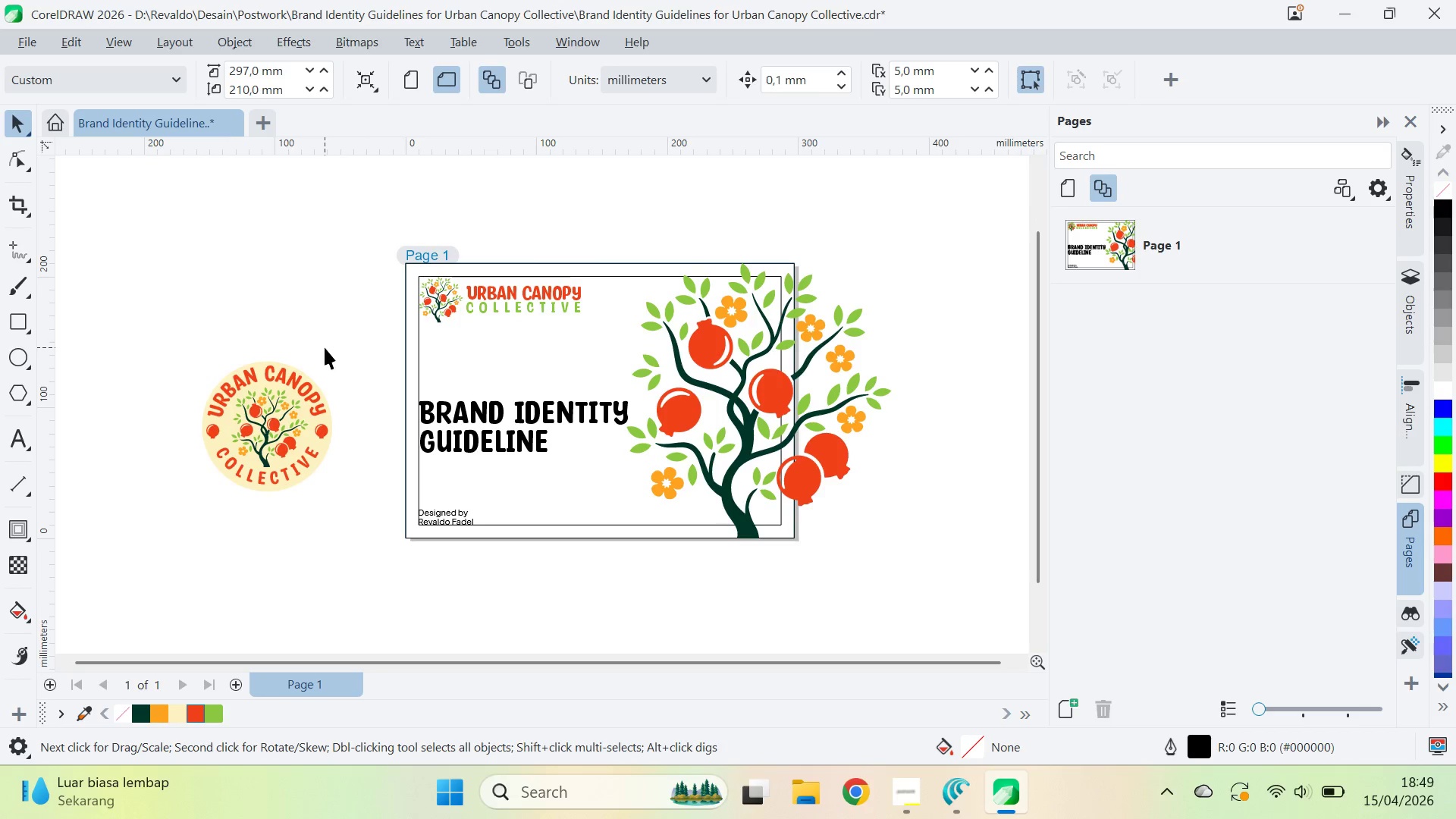 
left_click_drag(start_coordinate=[275, 340], to_coordinate=[322, 324])
 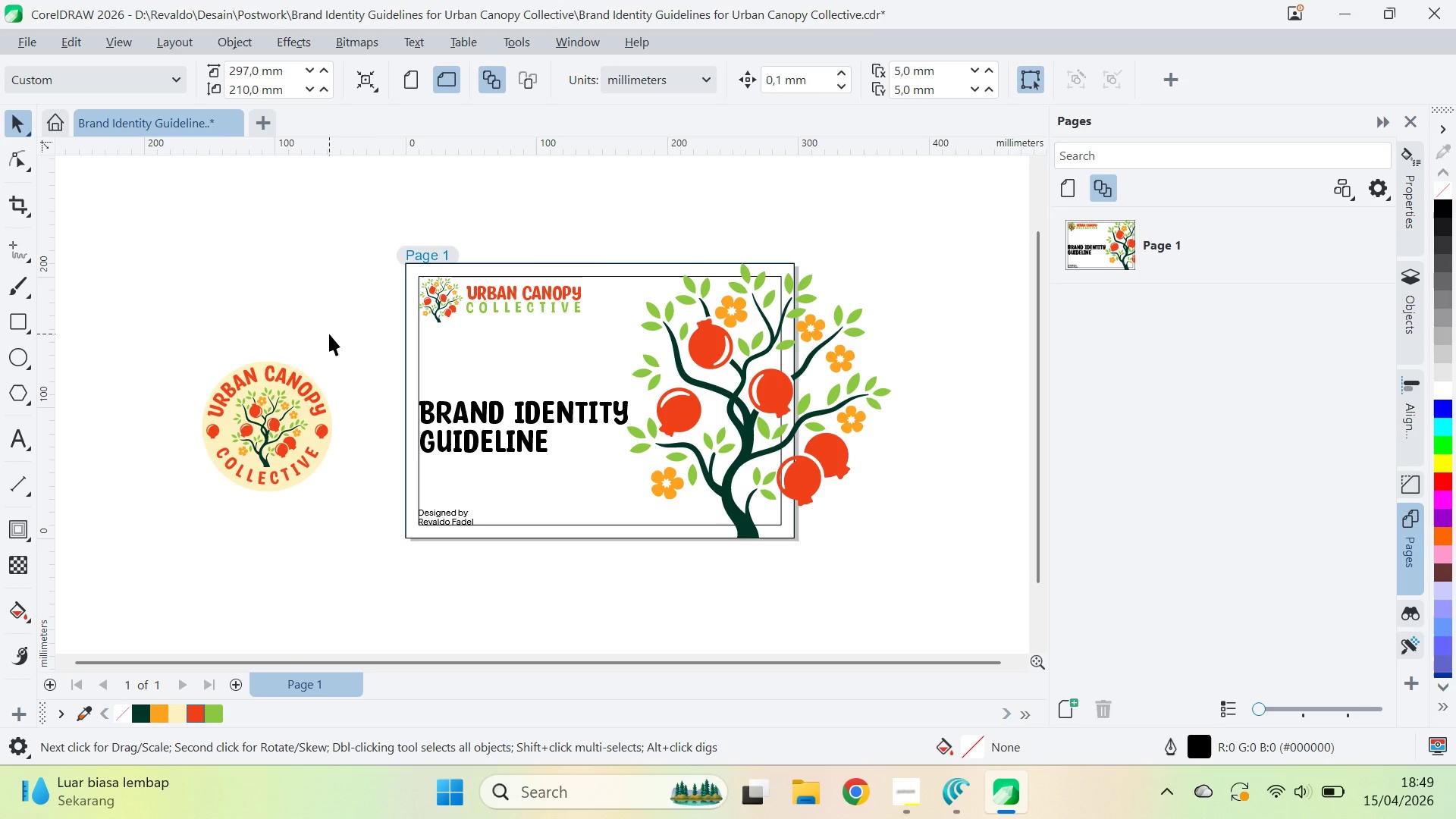 
wait(9.8)
 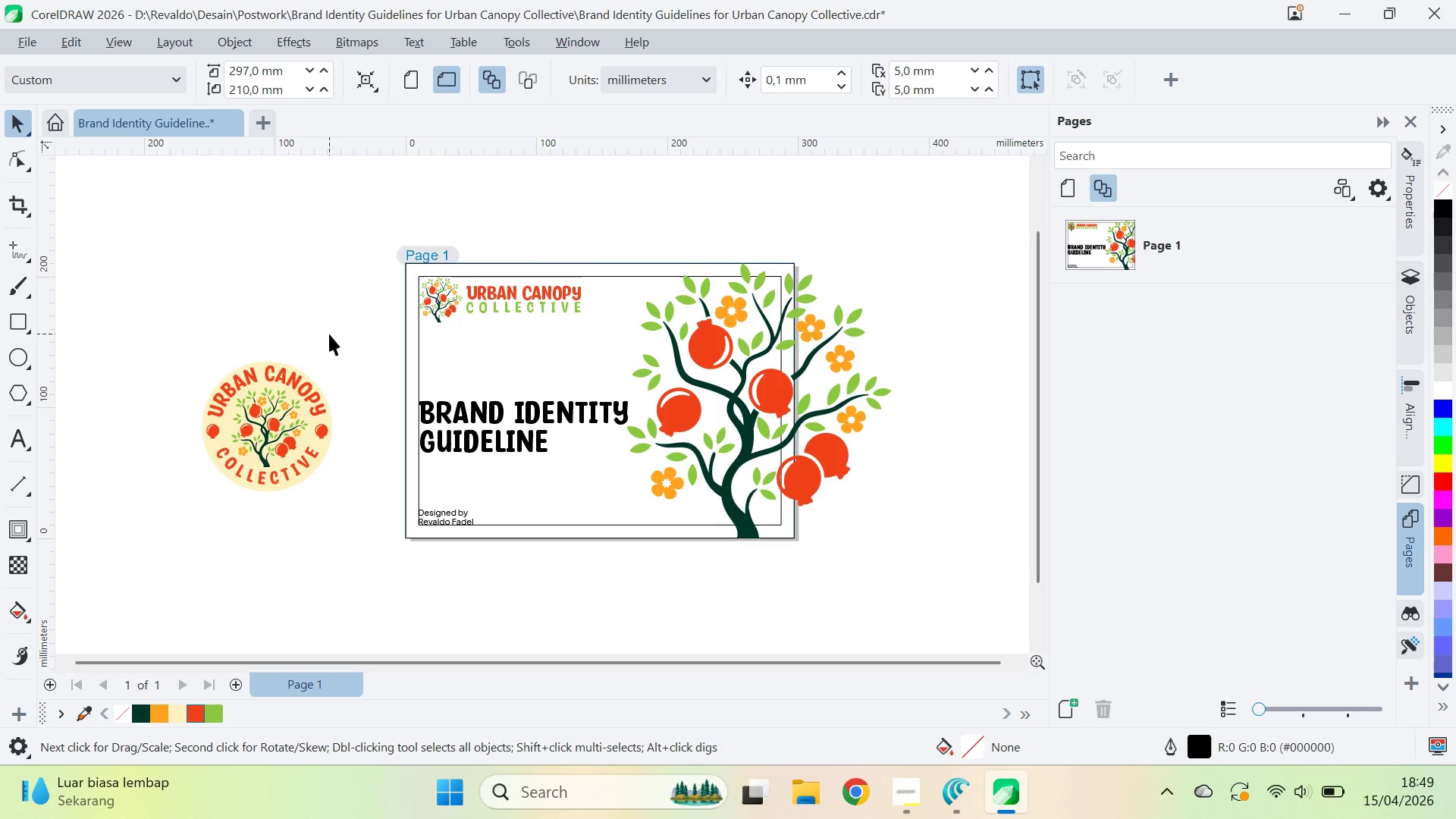 
left_click([474, 407])
 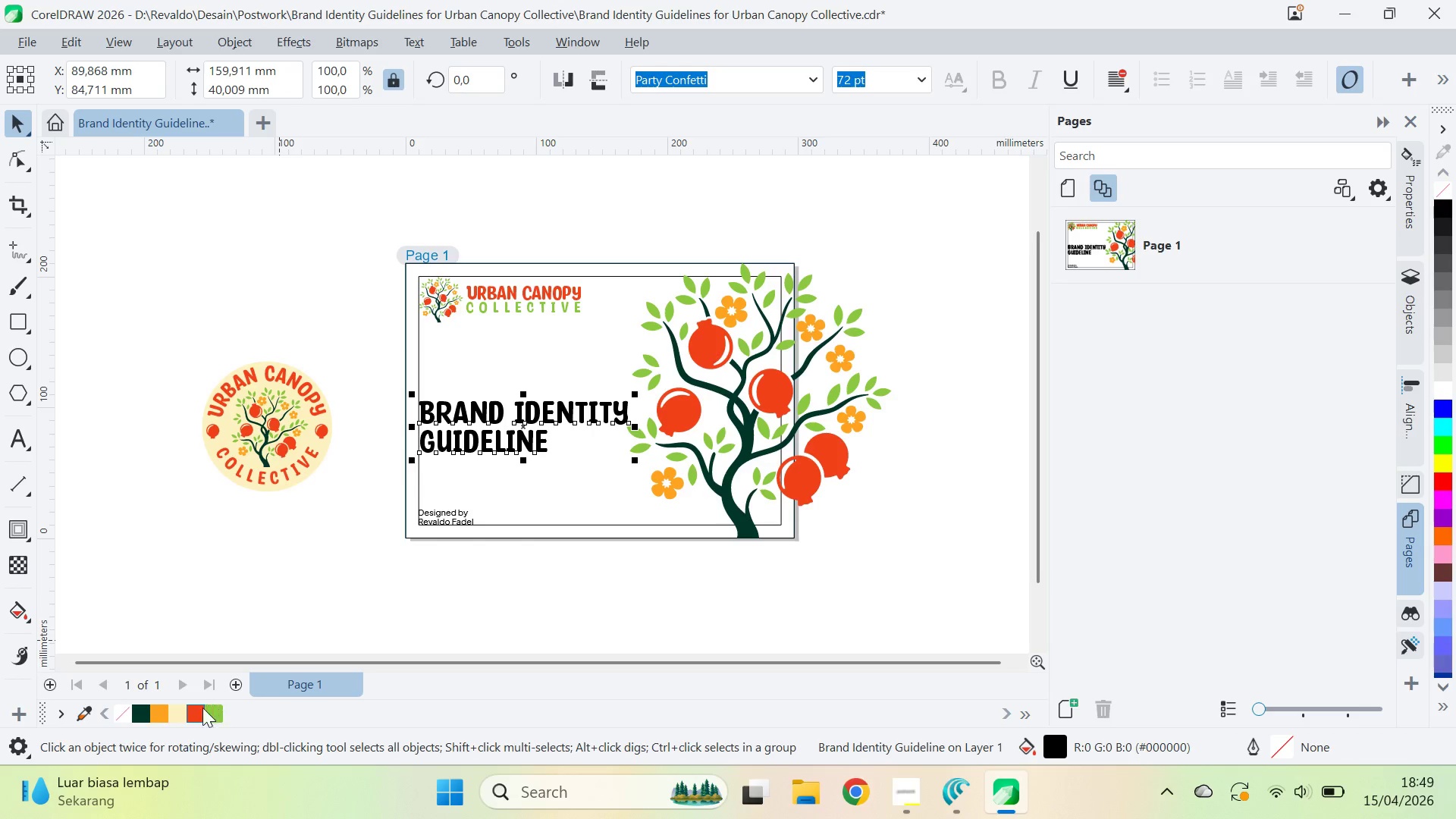 
left_click([188, 717])
 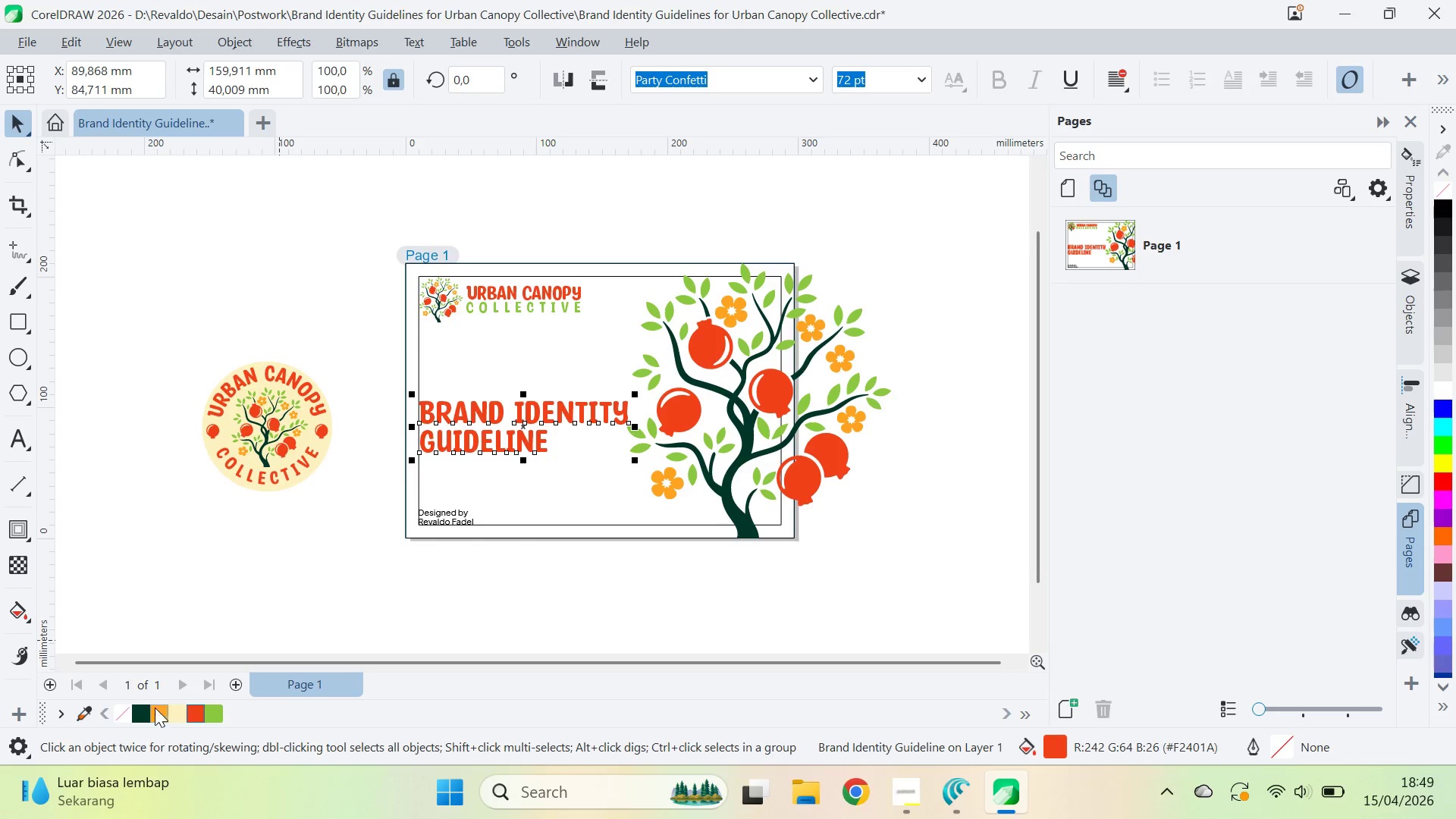 
left_click([138, 717])
 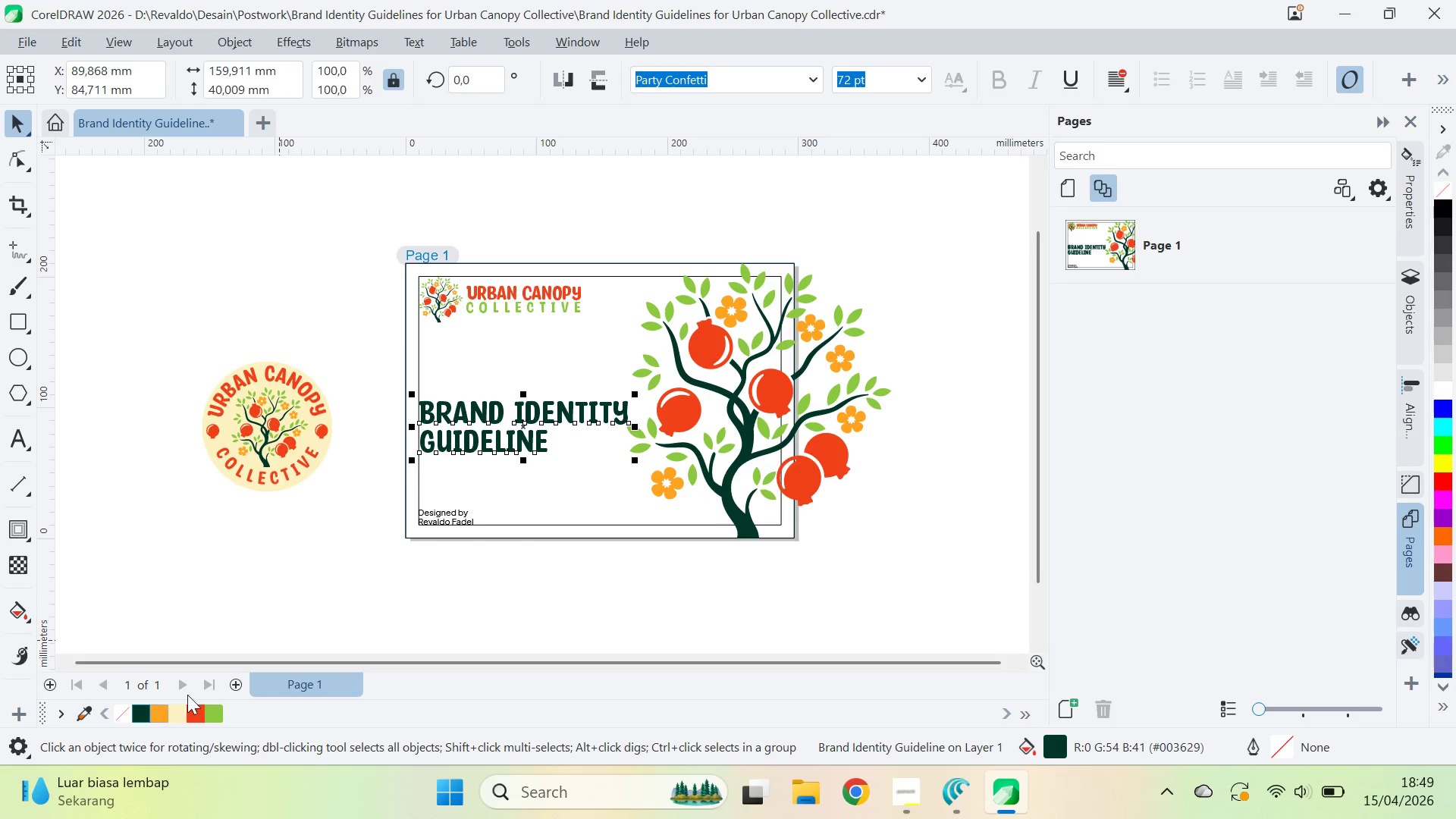 
left_click([518, 573])
 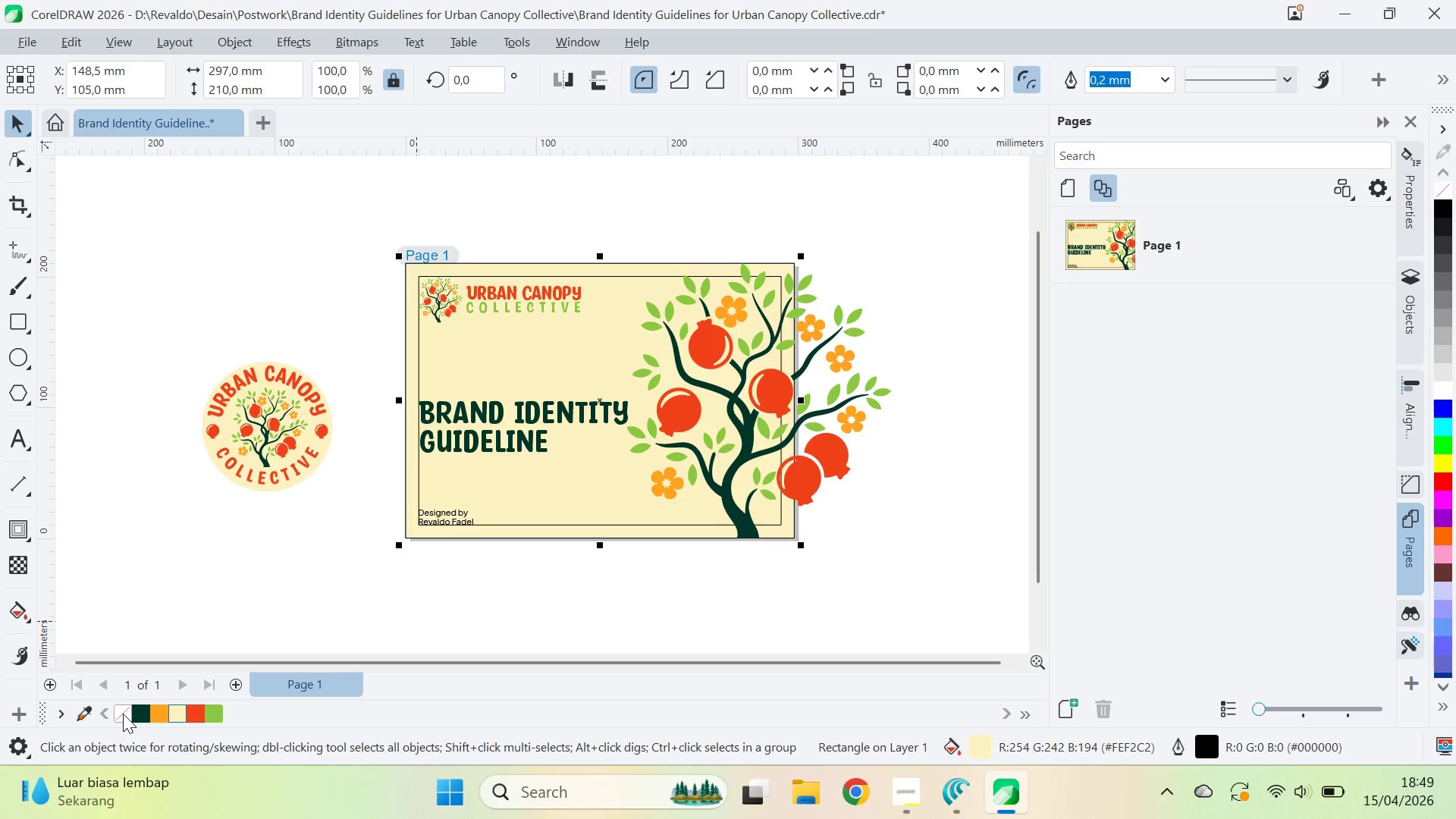 
left_click([450, 592])
 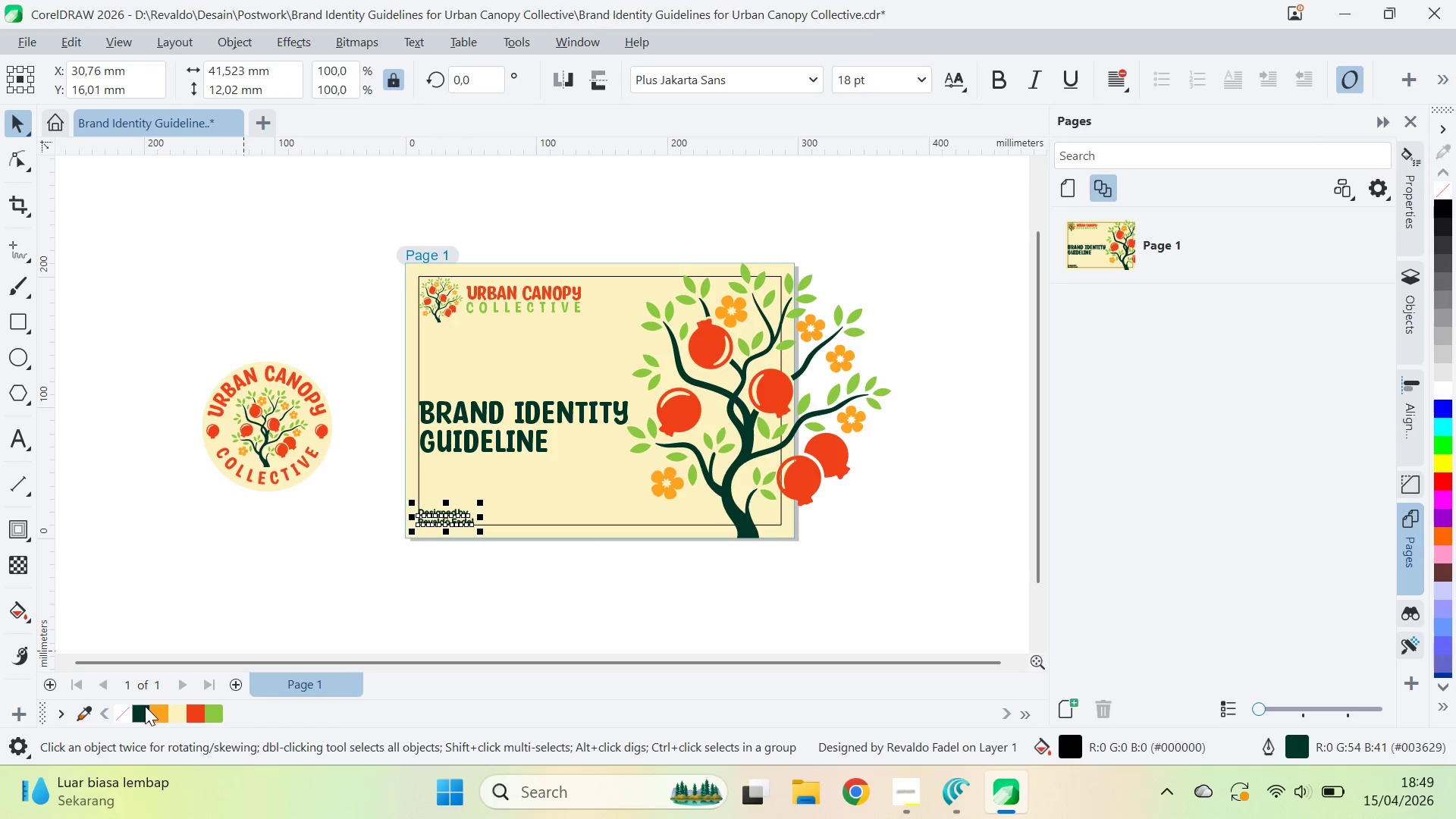 
key(Control+Z)
 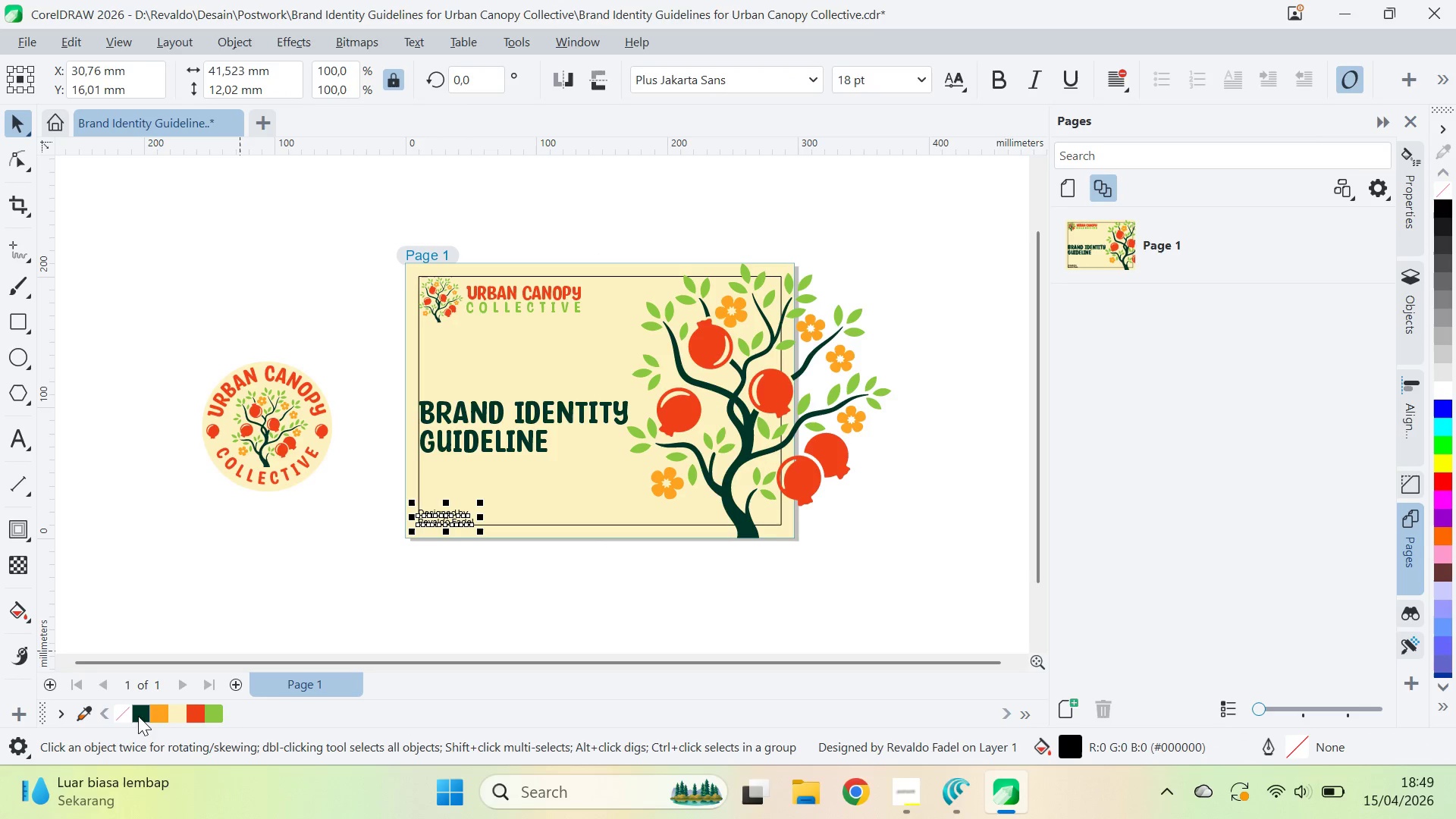 
left_click([138, 715])
 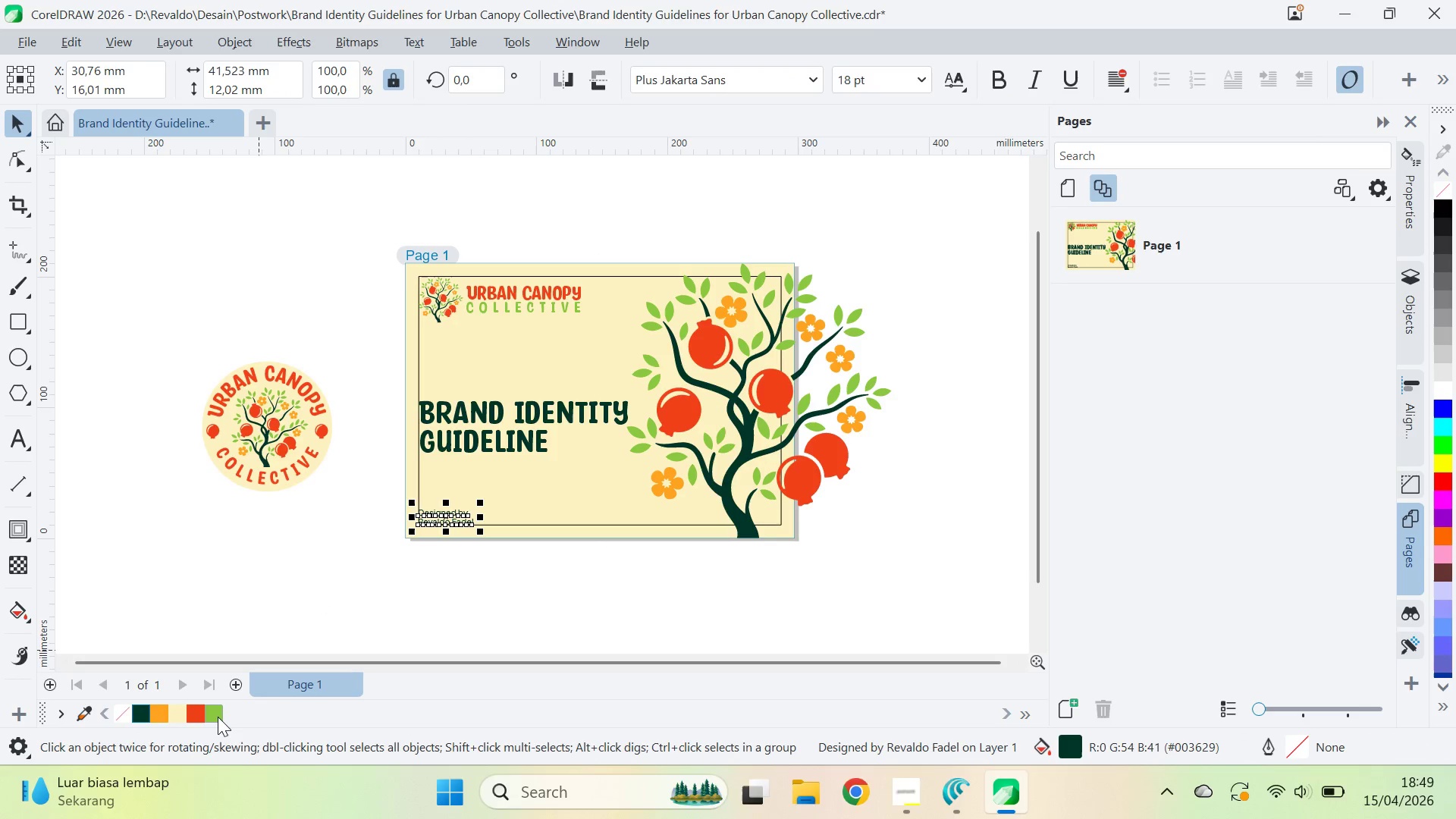 
double_click([281, 561])
 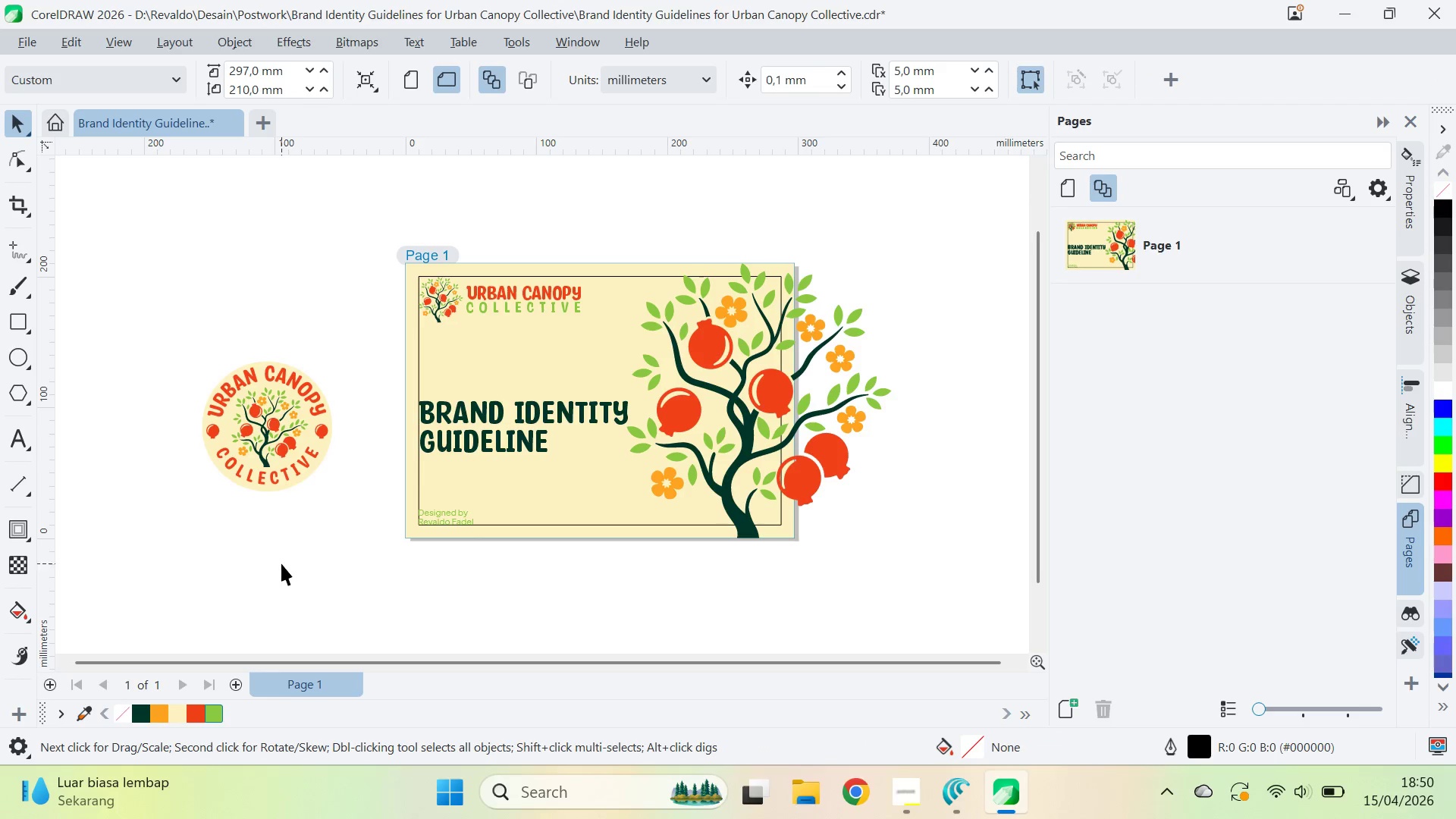 
key(Control+Z)
 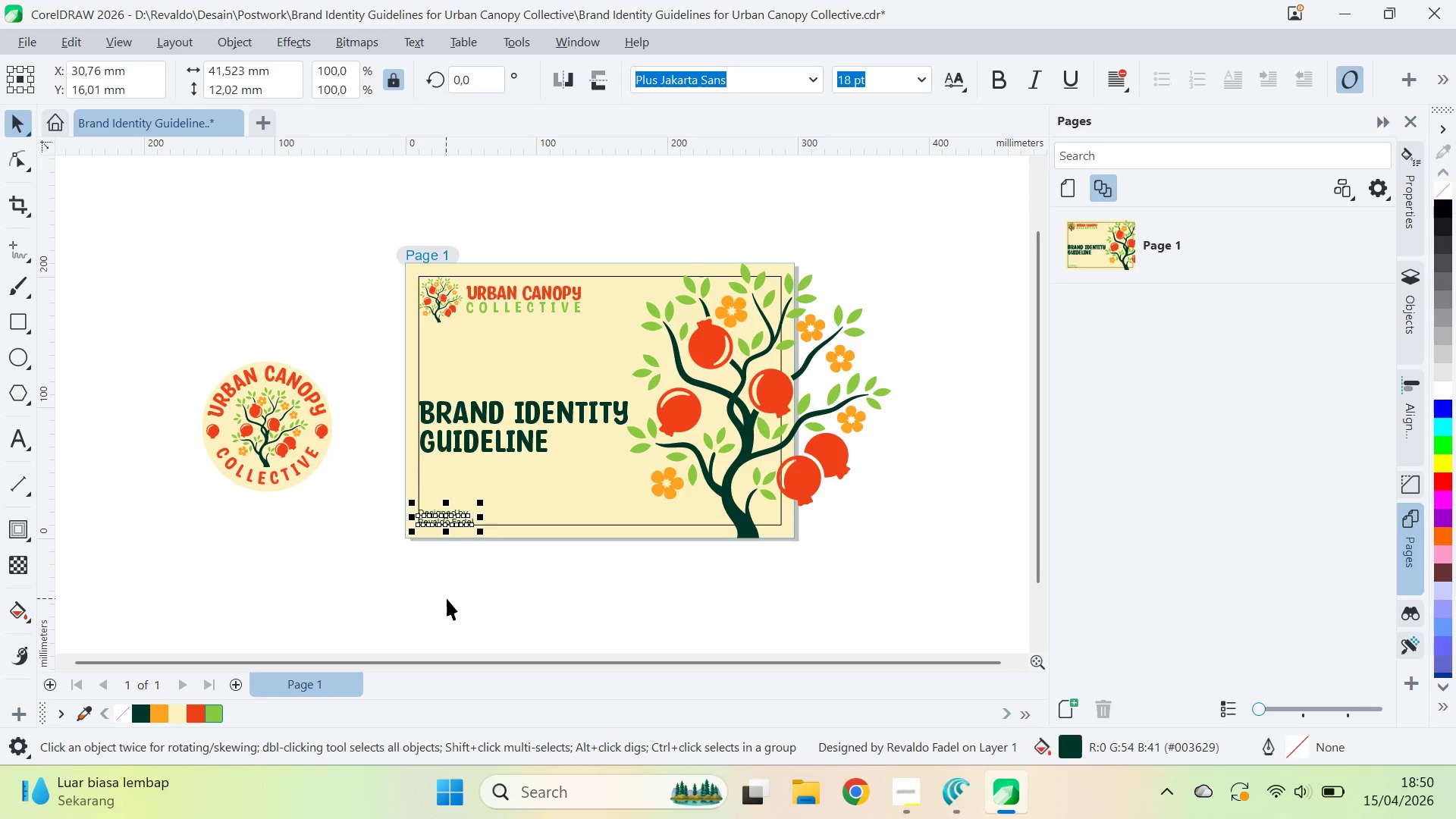 
left_click([447, 598])
 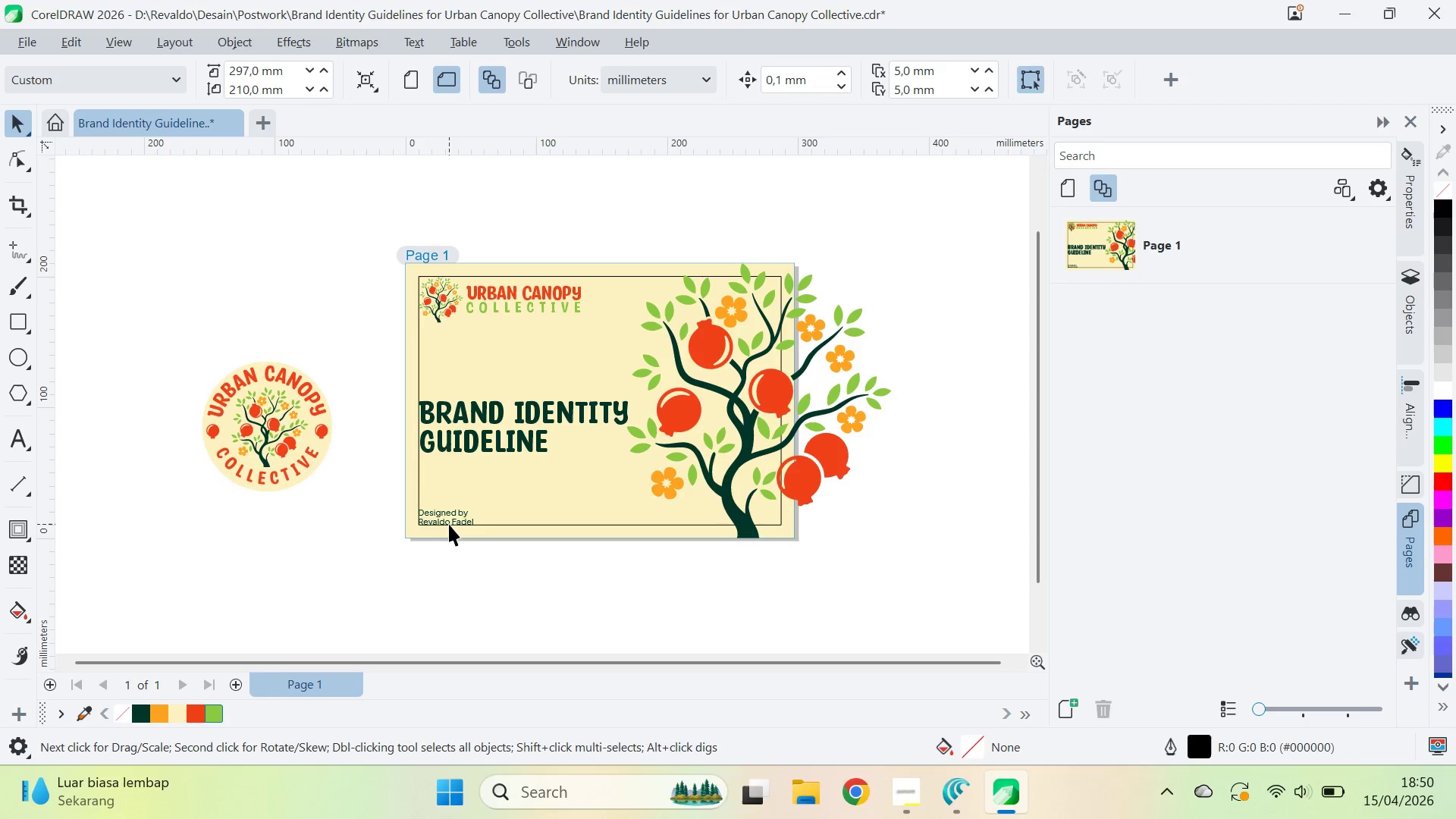 
left_click([450, 522])
 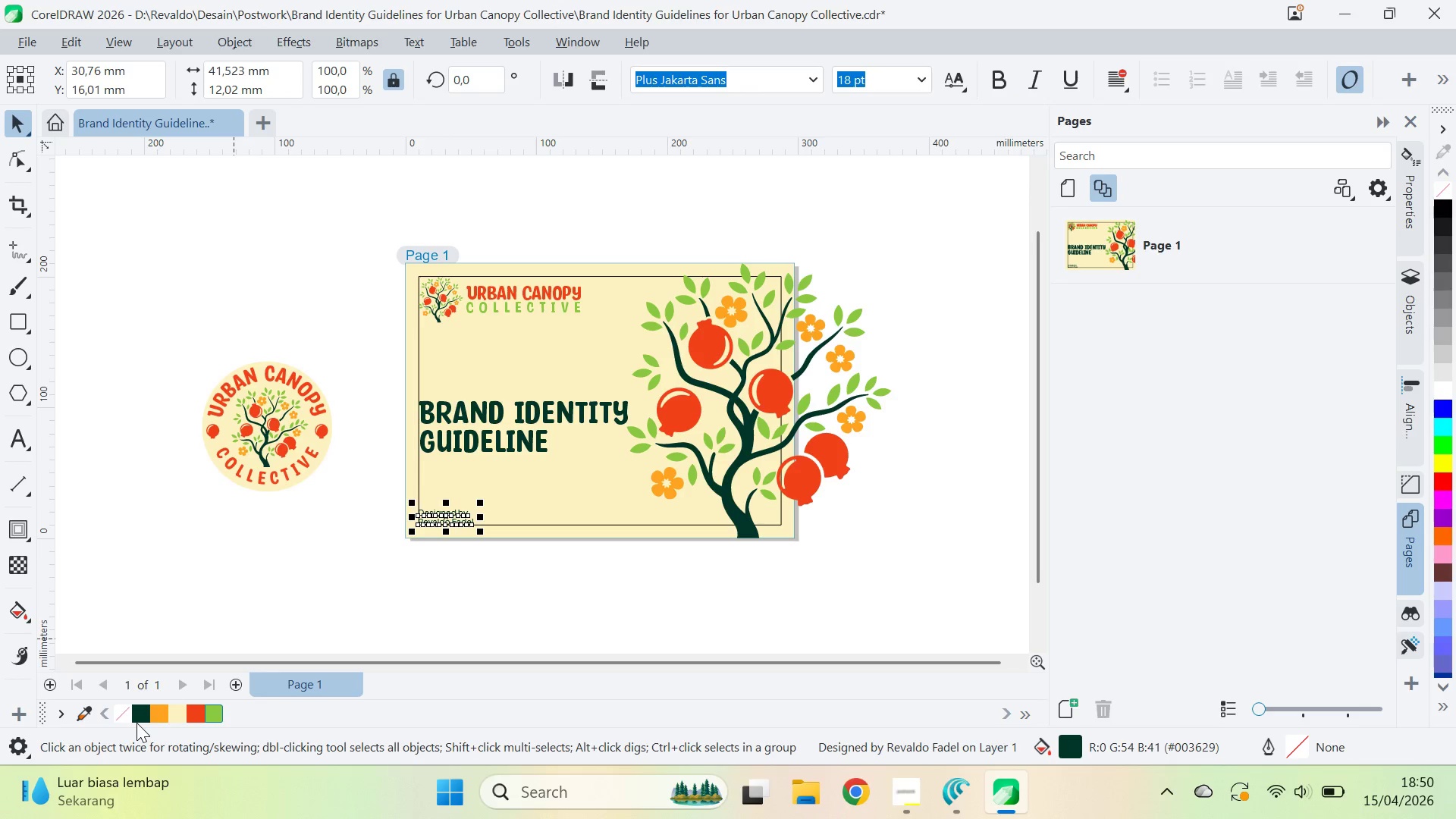 
double_click([140, 721])
 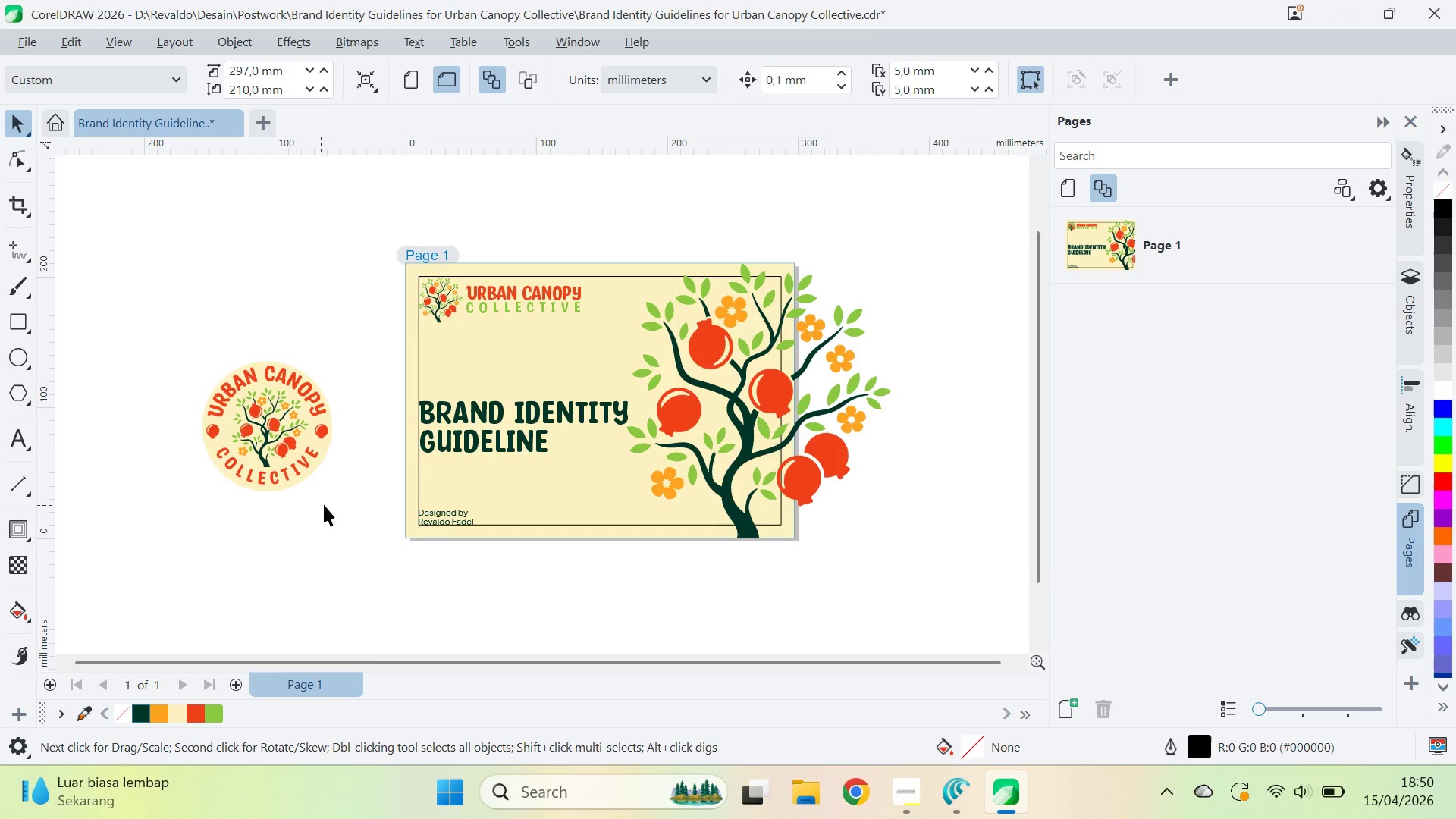 
left_click([543, 502])
 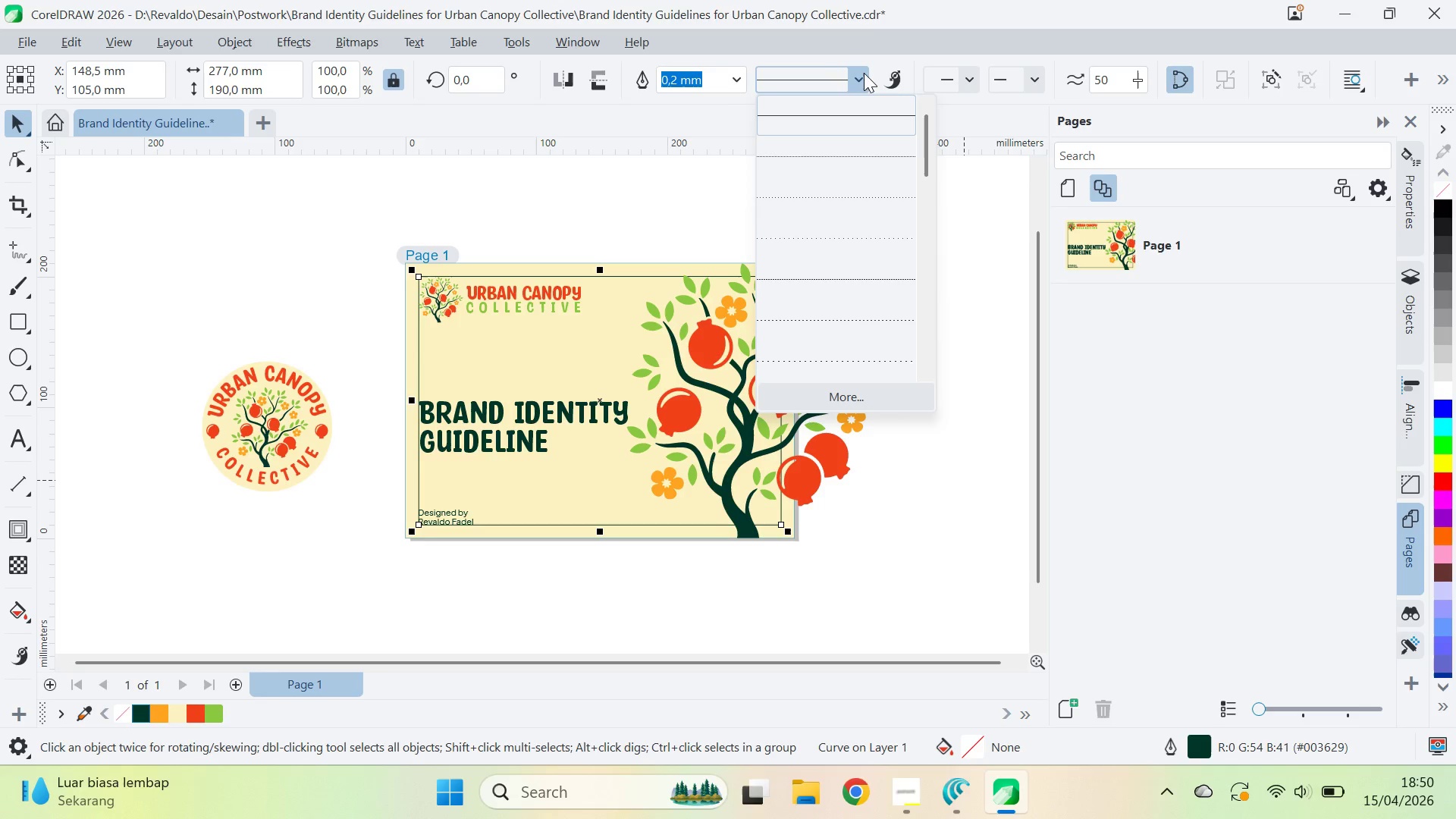 
double_click([964, 373])
 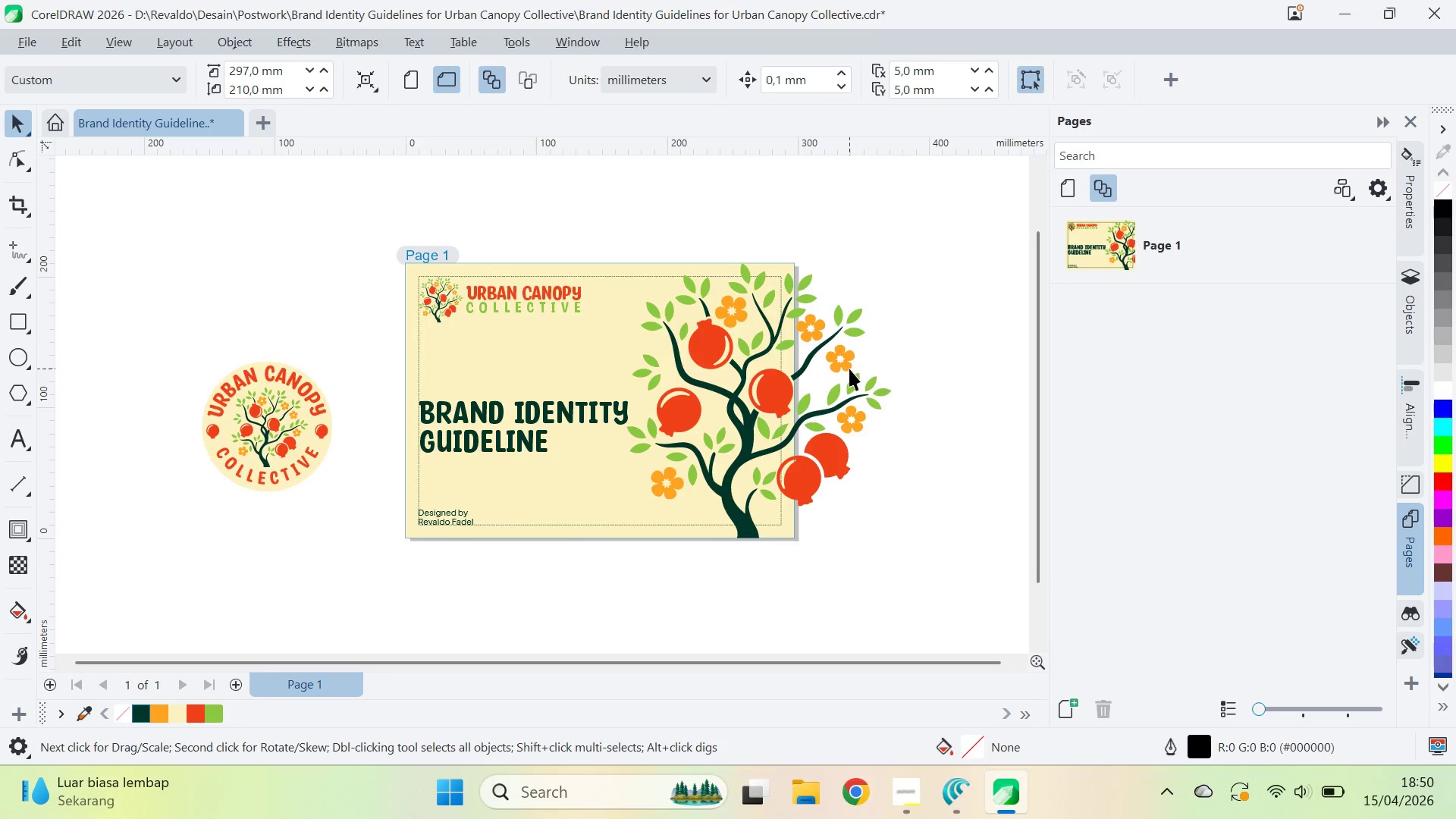 
triple_click([849, 368])
 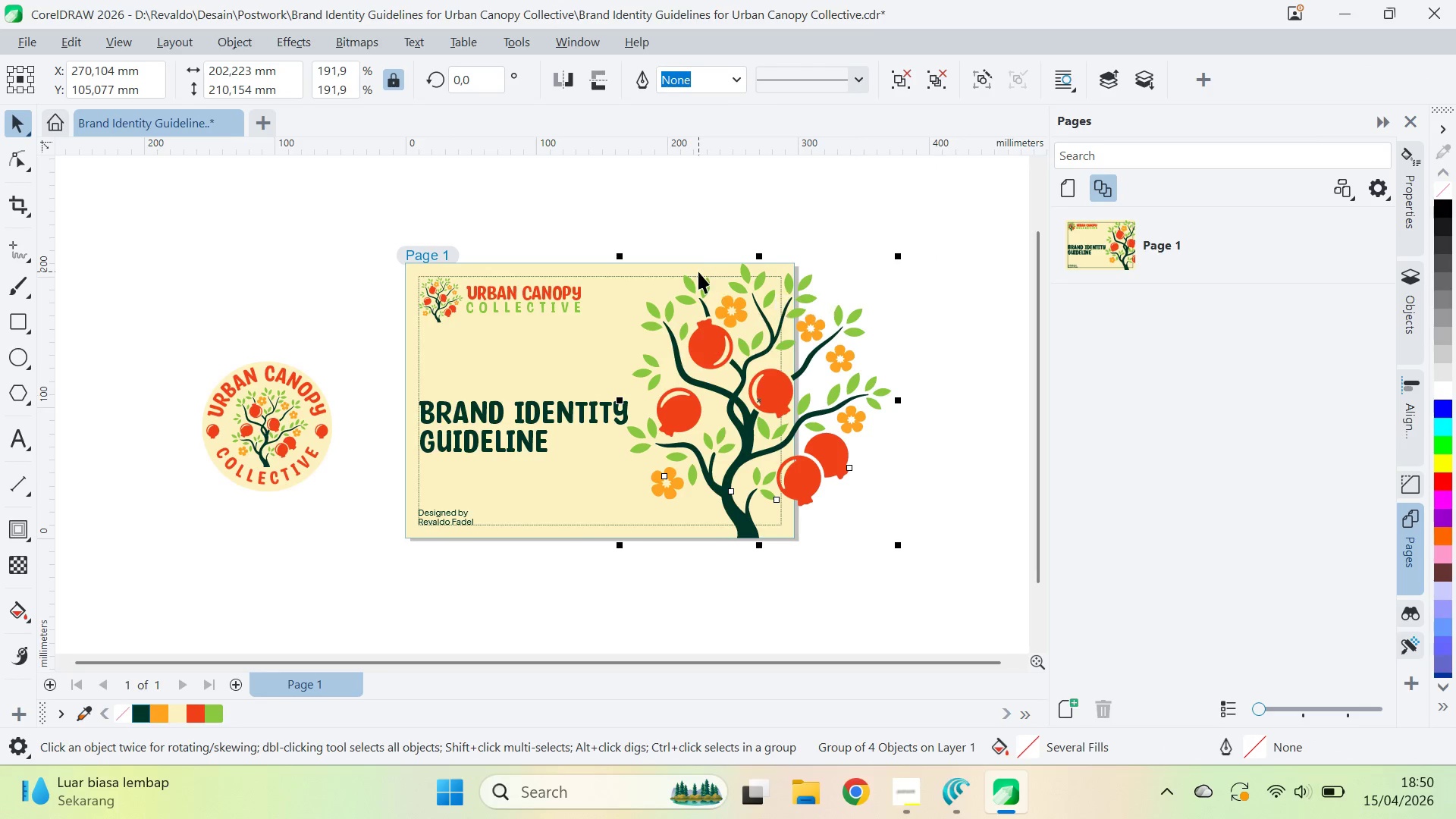 
hold_key(key=ShiftLeft, duration=0.45)
left_click([664, 263])
 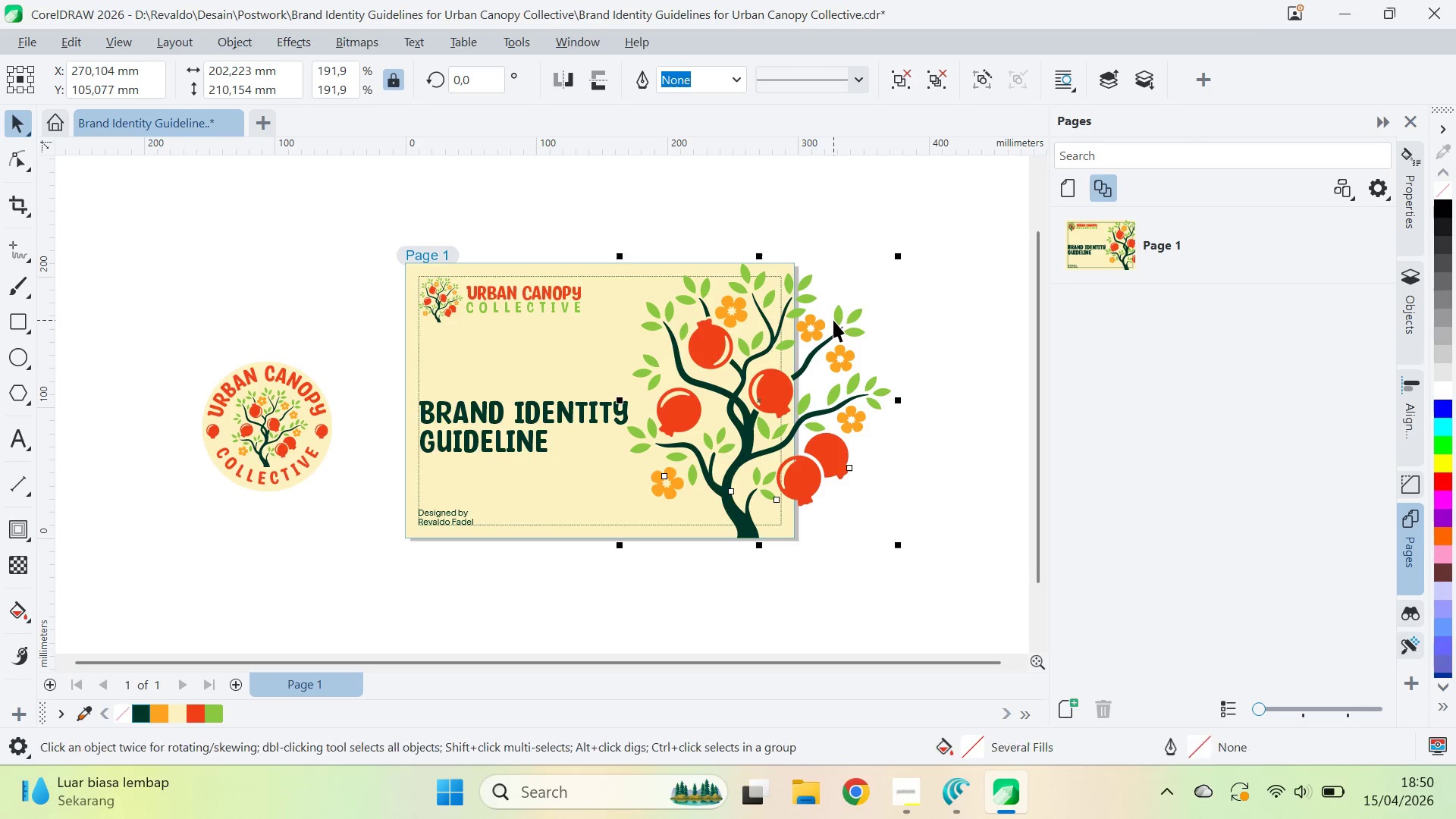 
key(Delete)
 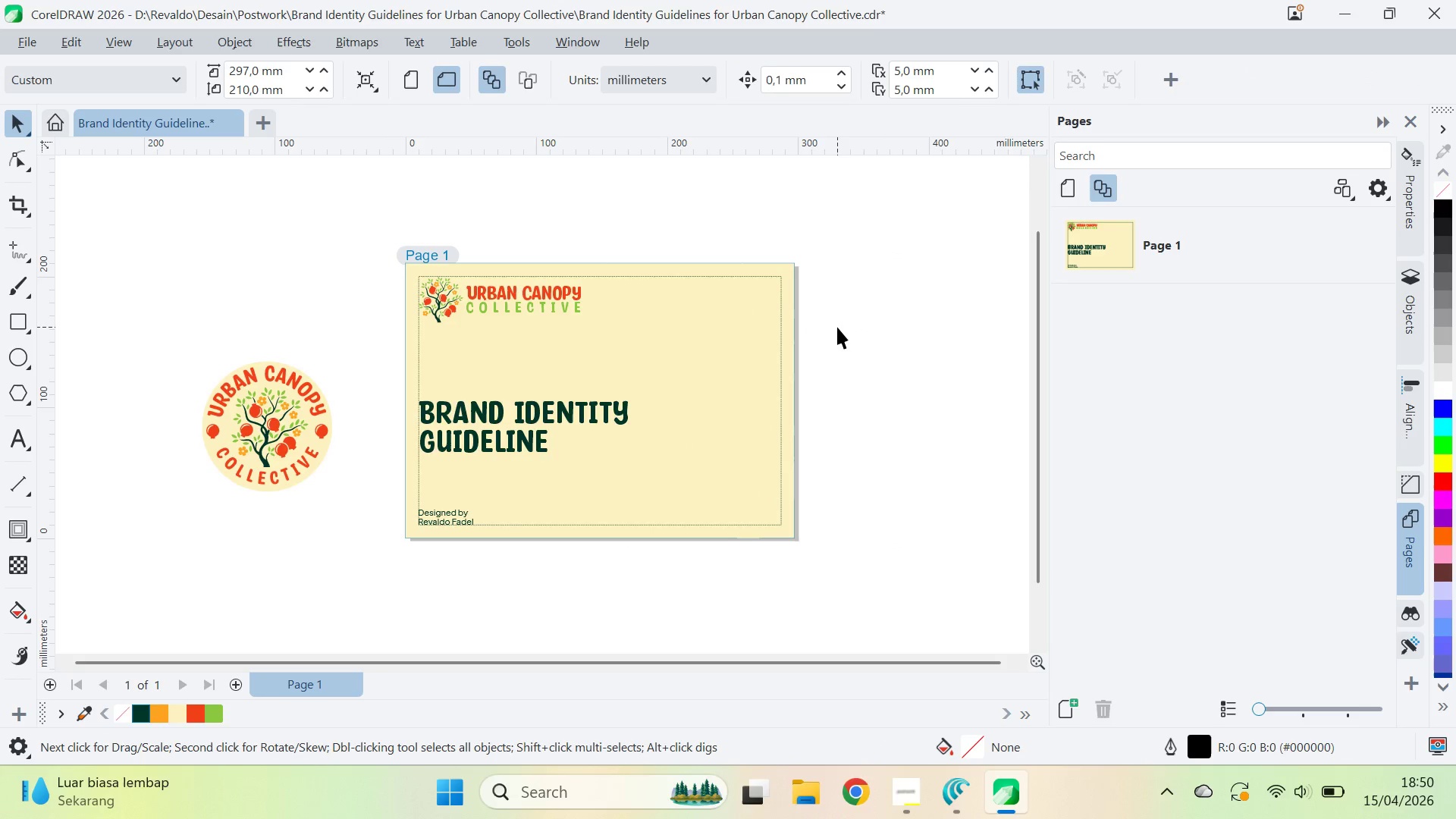 
key(Control+Z)
 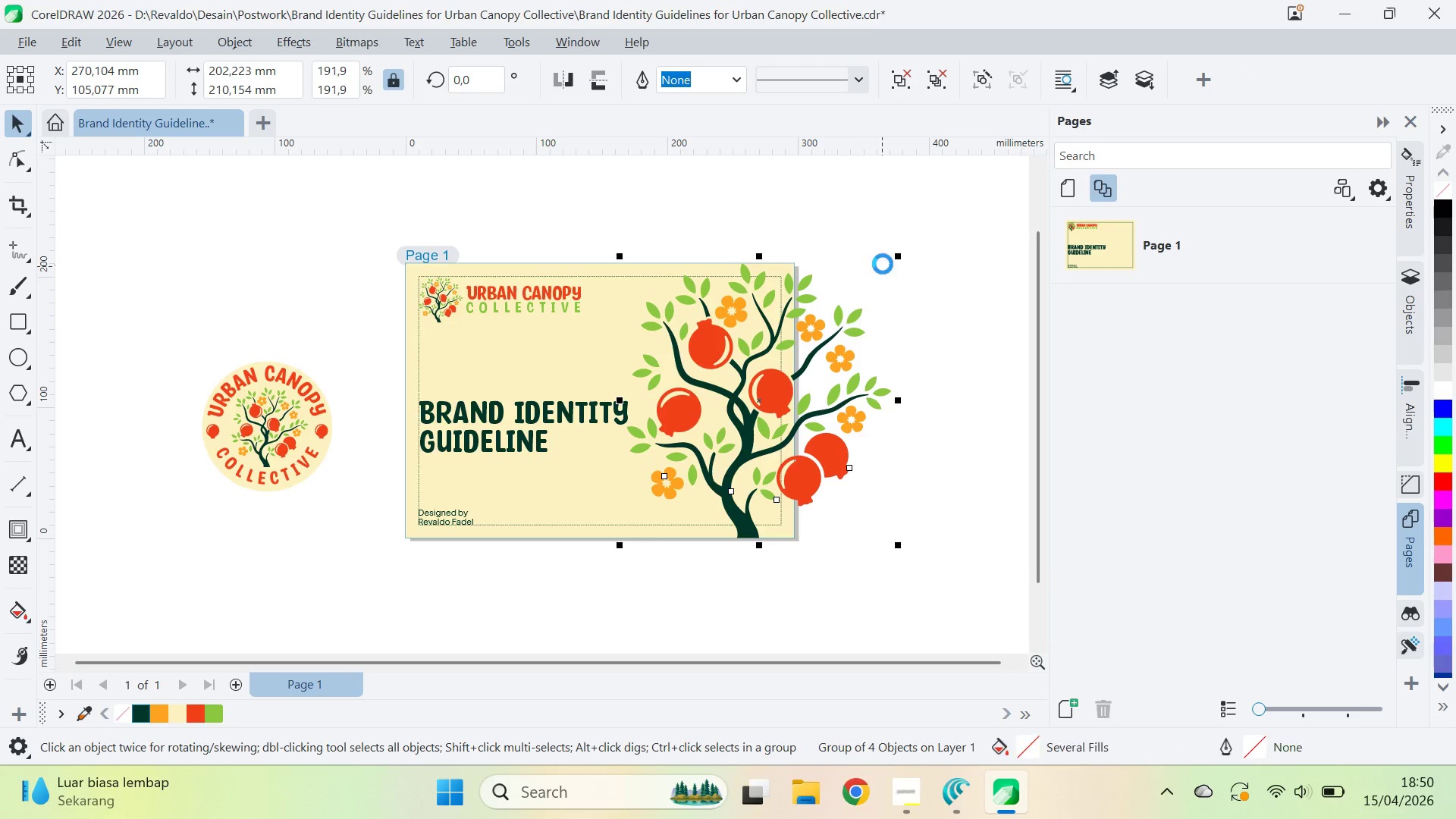 
key(Control+Z)
 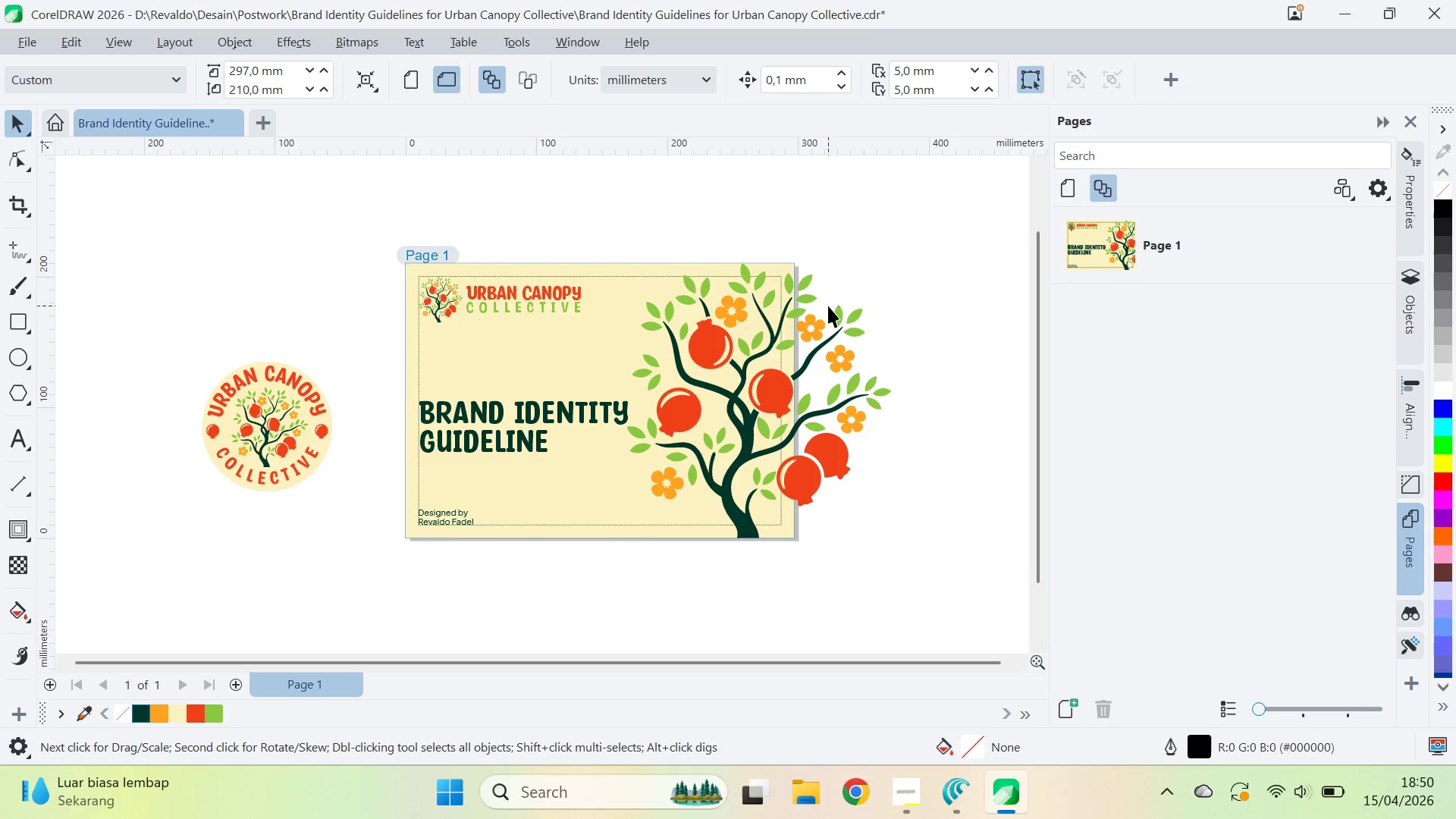 
key(Control+Z)
 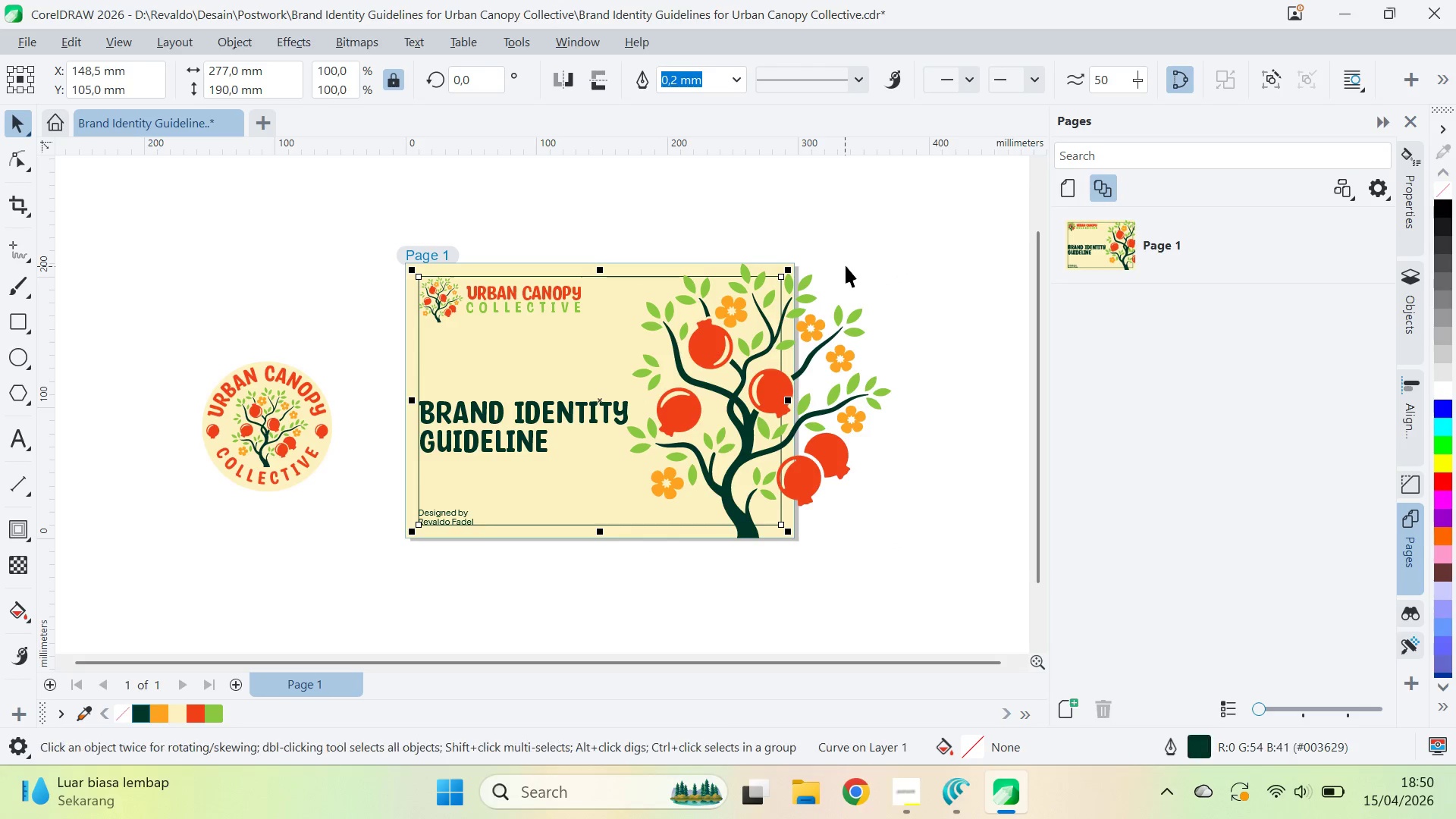 
key(Control+Shift+ShiftLeft)
 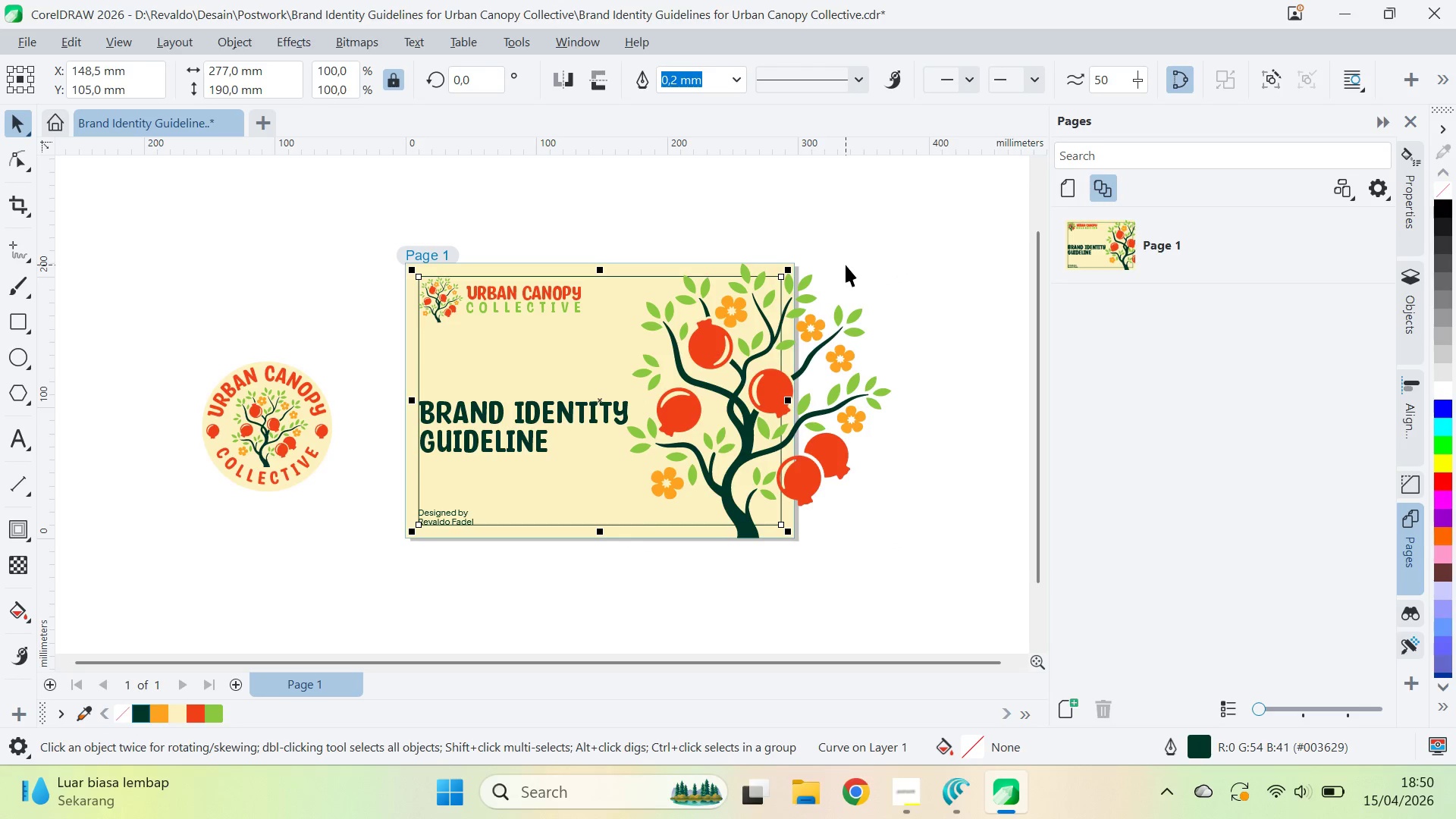 
key(Control+Shift+Z)
 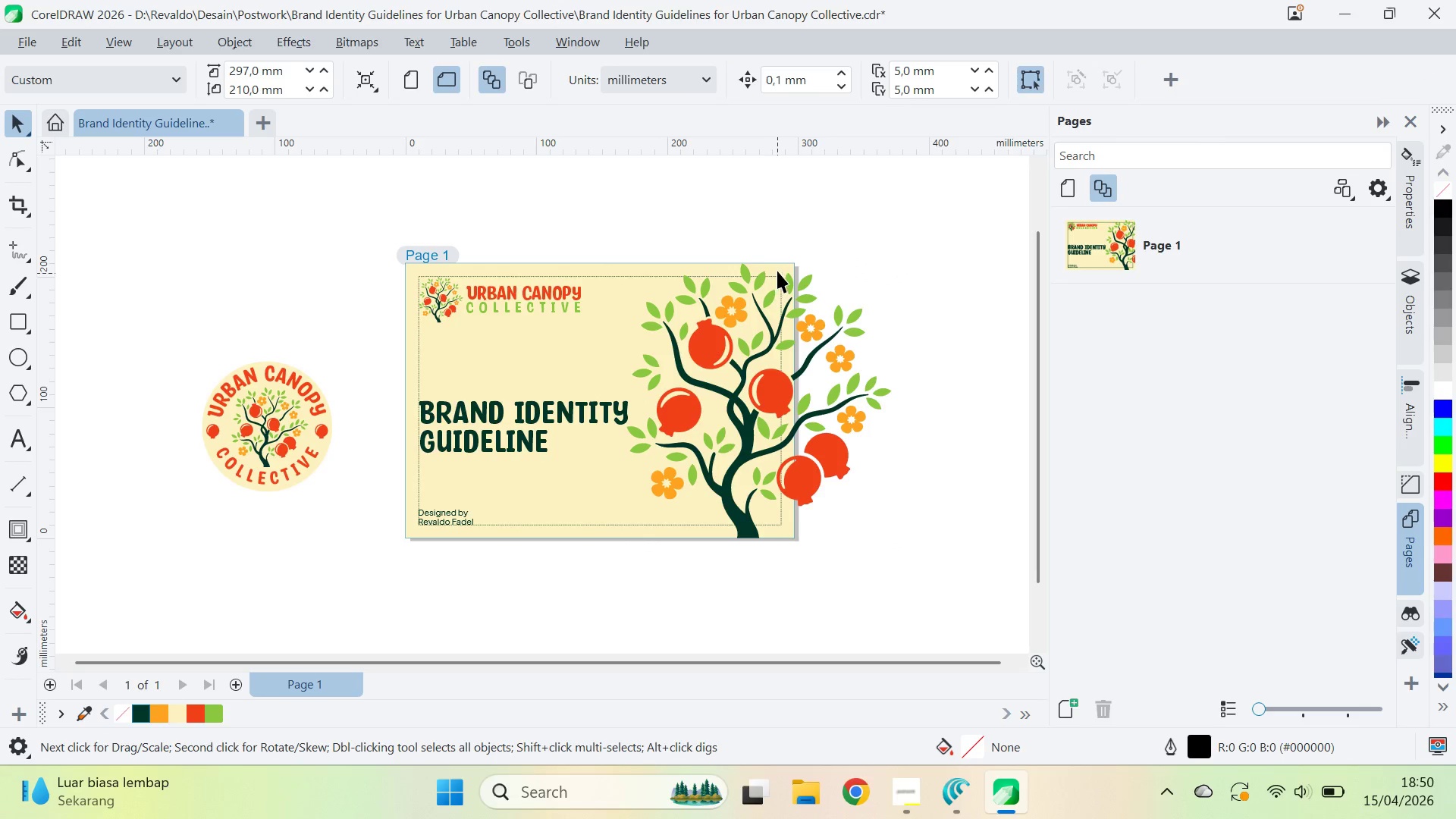 
left_click([783, 264])
 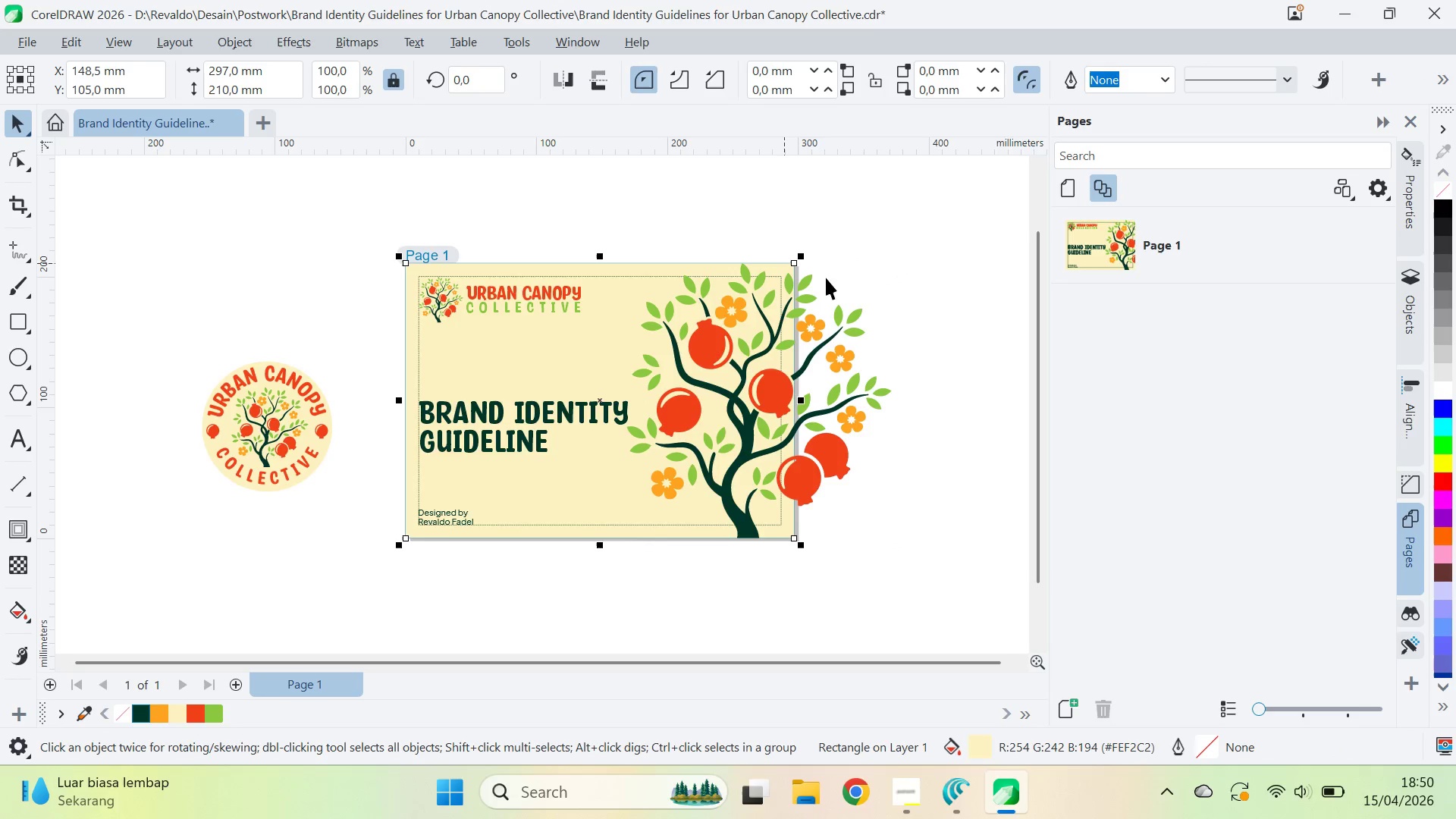 
hold_key(key=ShiftLeft, duration=0.84)
 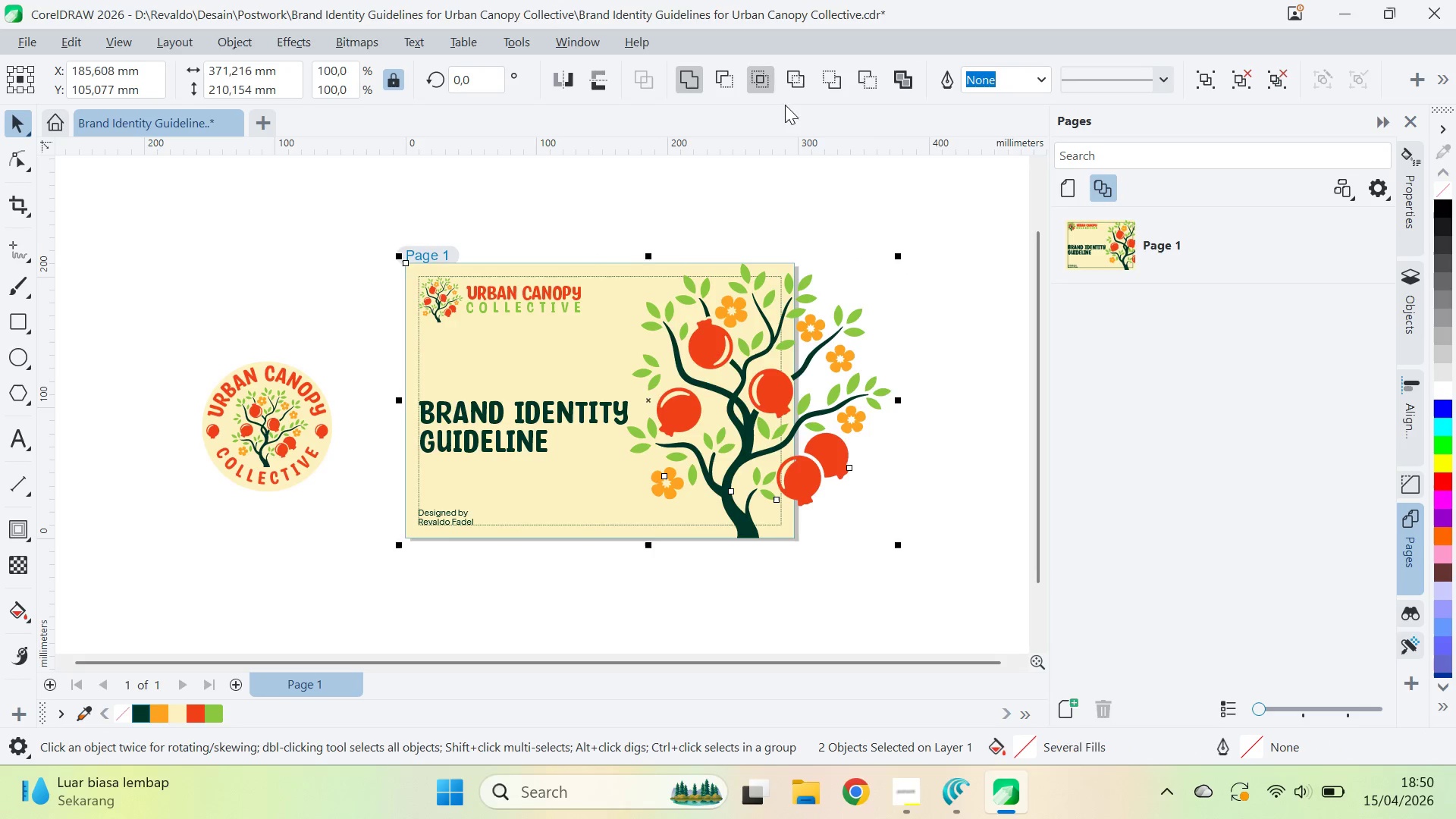 
double_click([900, 241])
 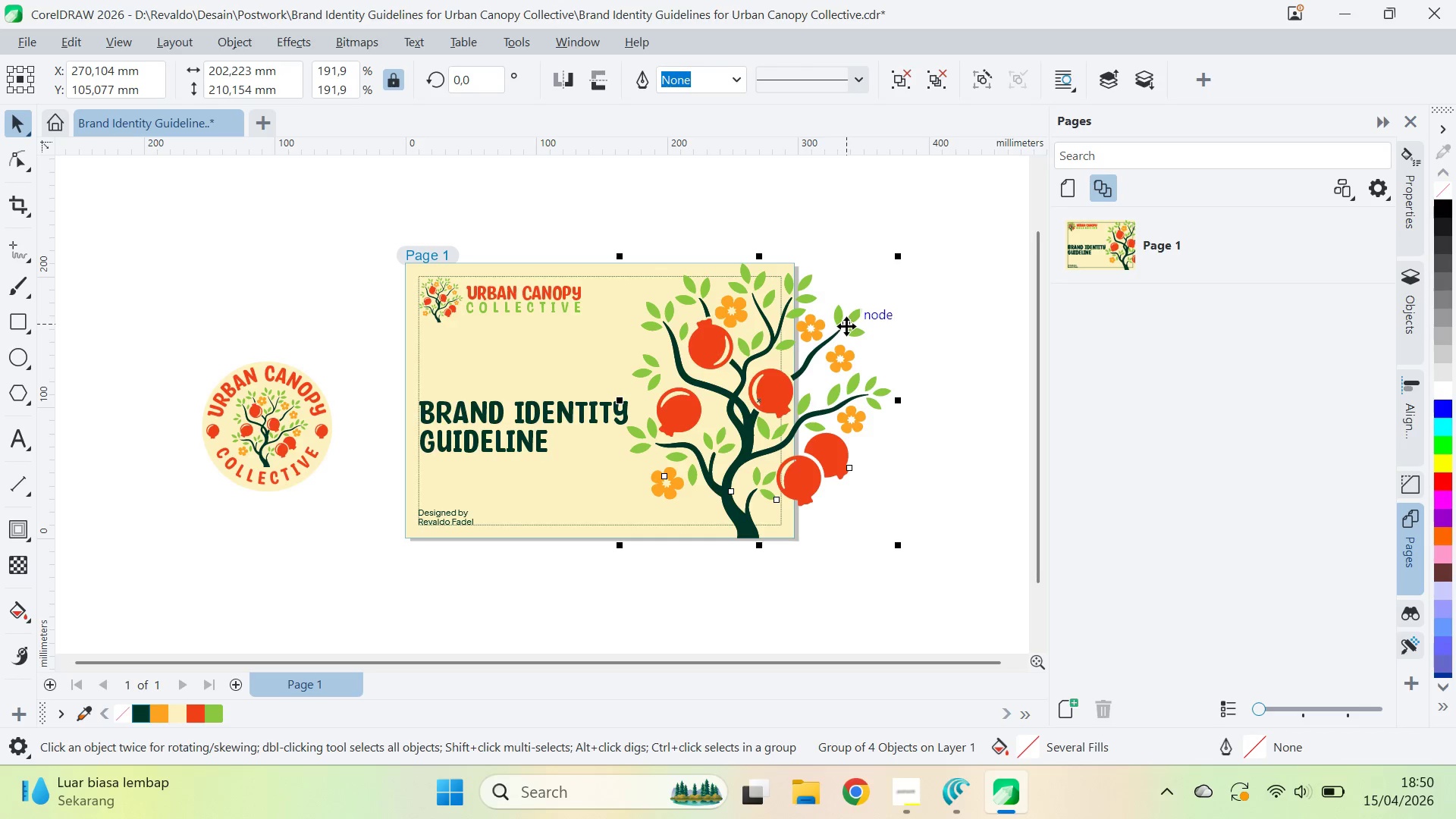 
key(Delete)
 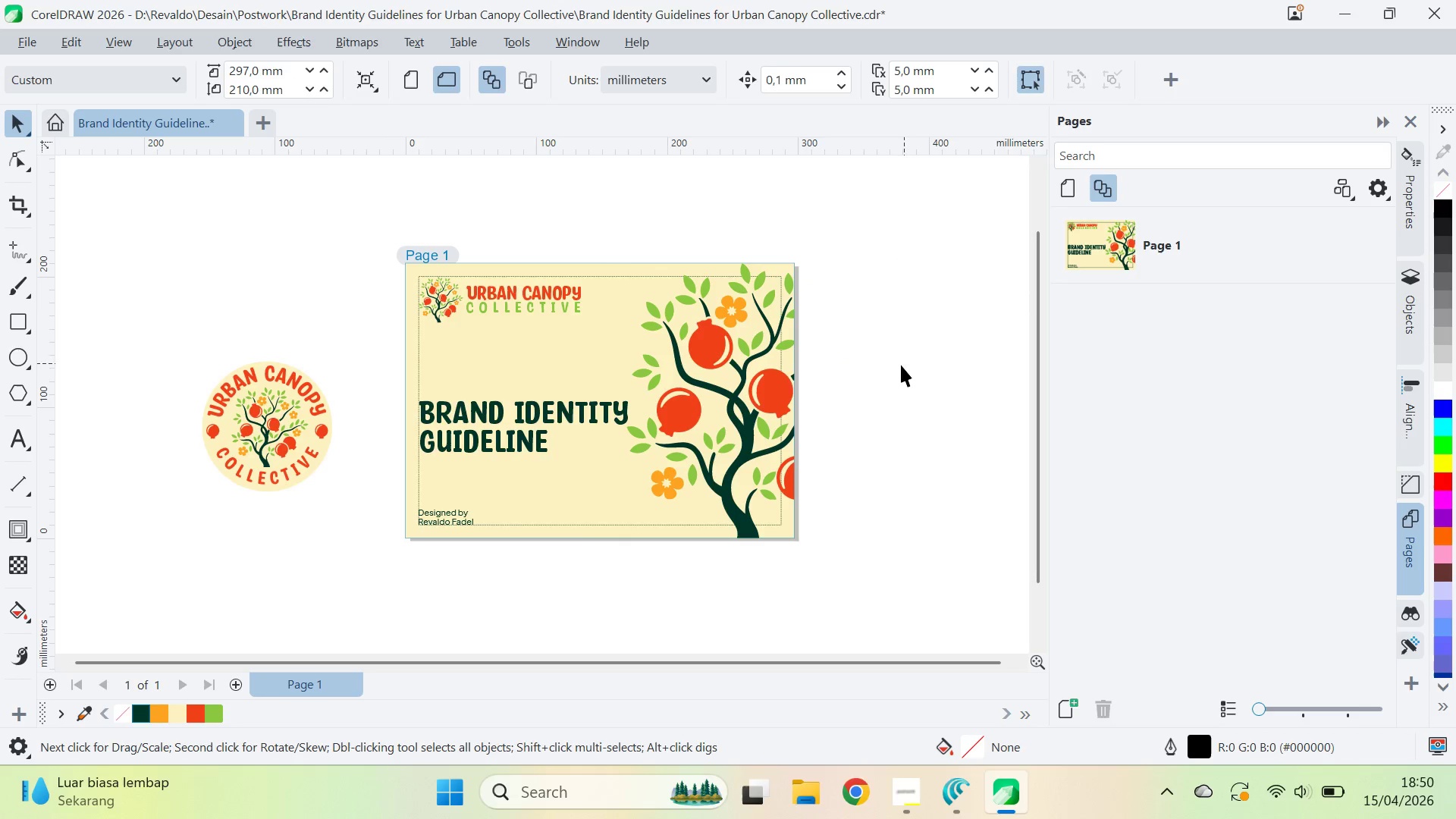 
type(qvq)
 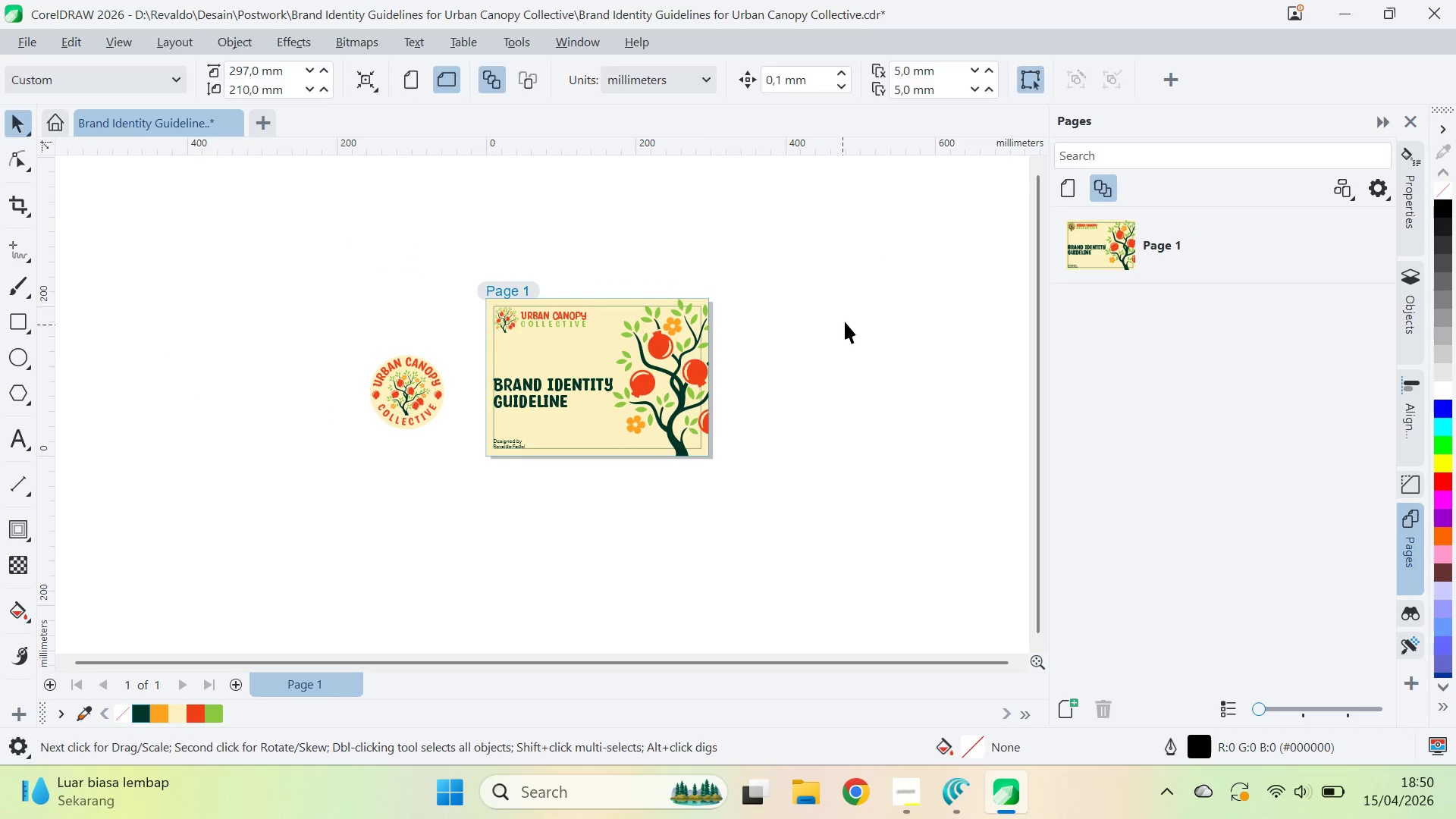 
left_click_drag(start_coordinate=[894, 373], to_coordinate=[804, 358])
 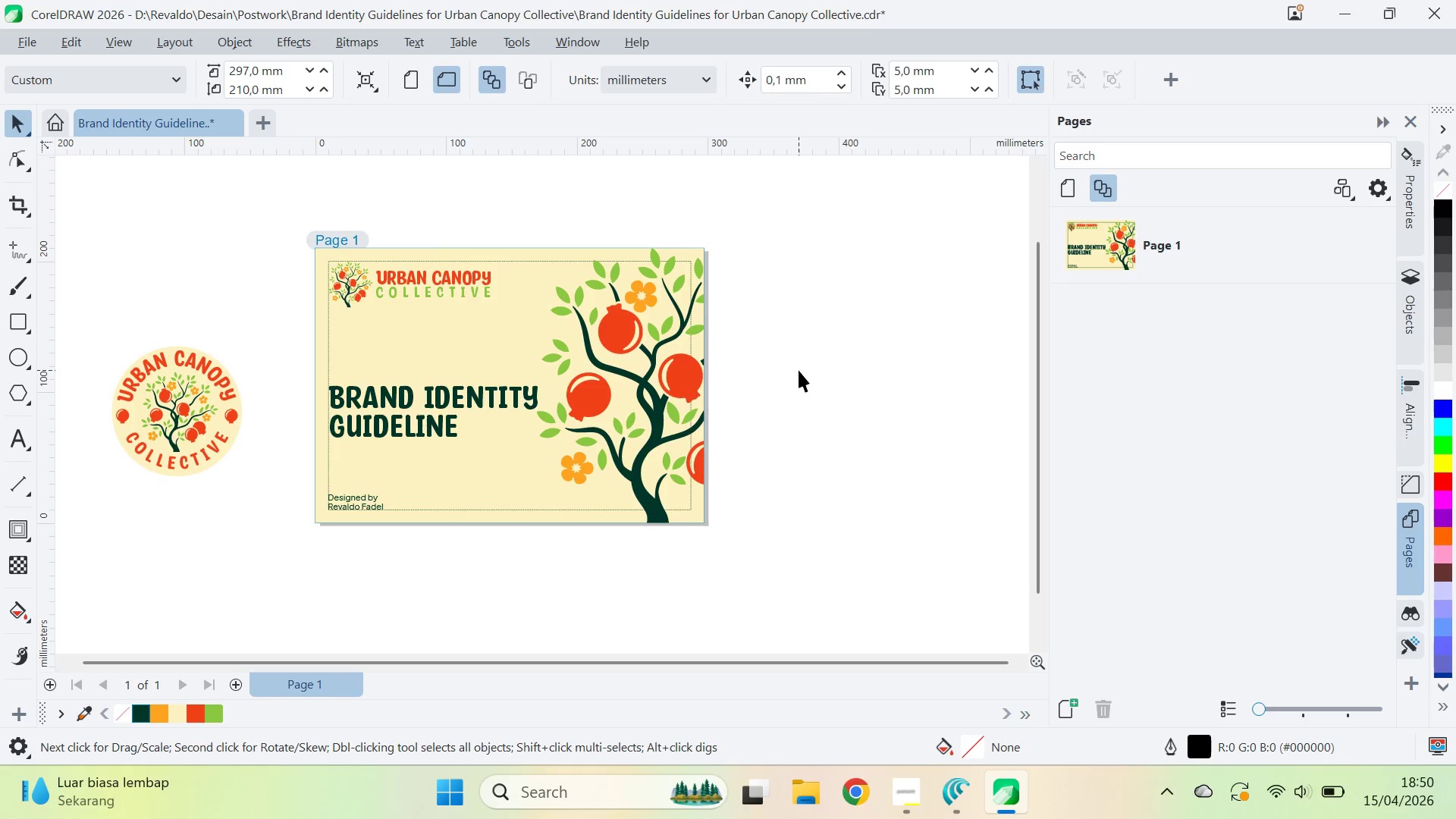 
hold_key(key=ControlLeft, duration=0.38)
 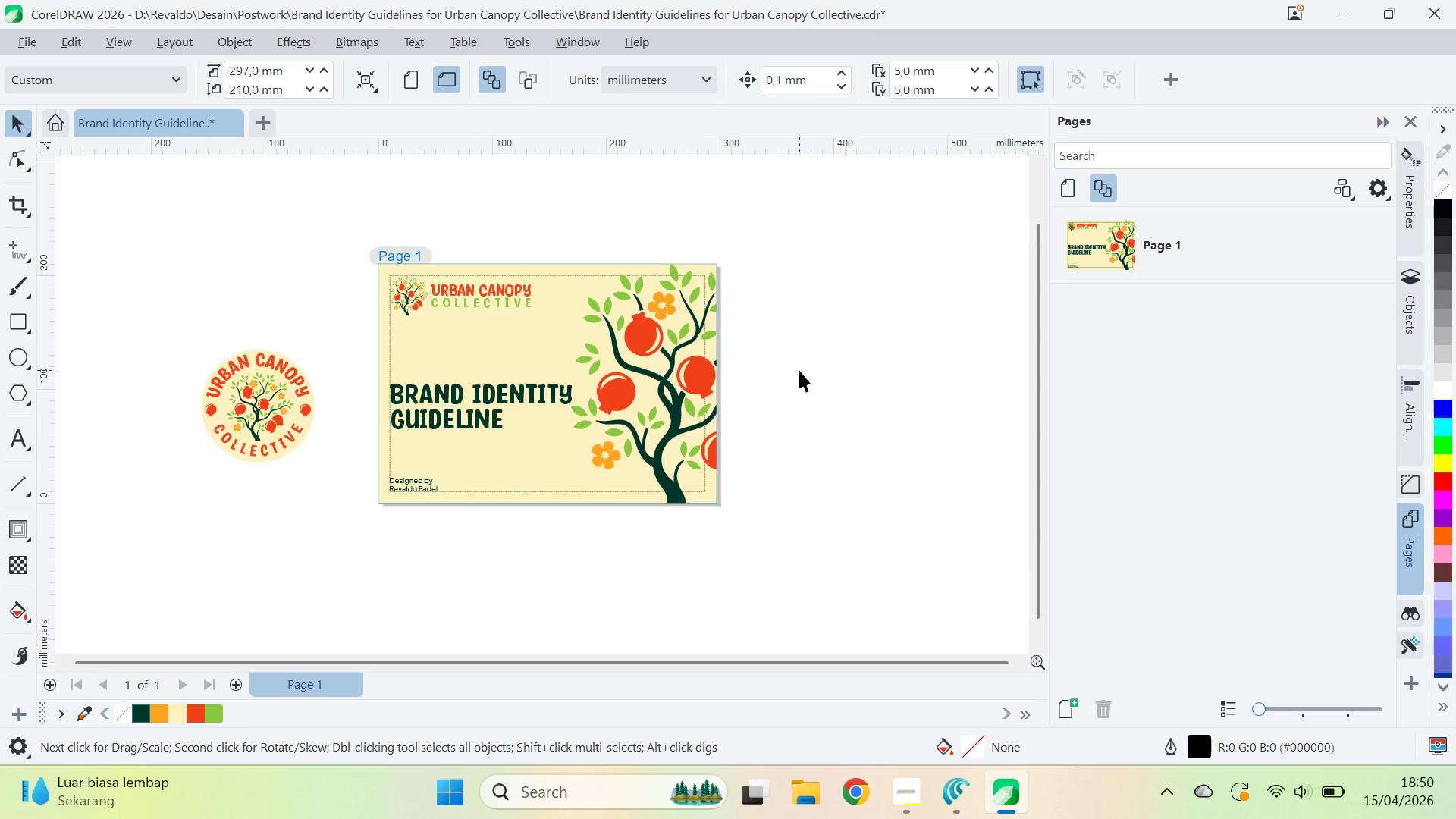 
scroll: coordinate [799, 370], scroll_direction: down, amount: 4.0
 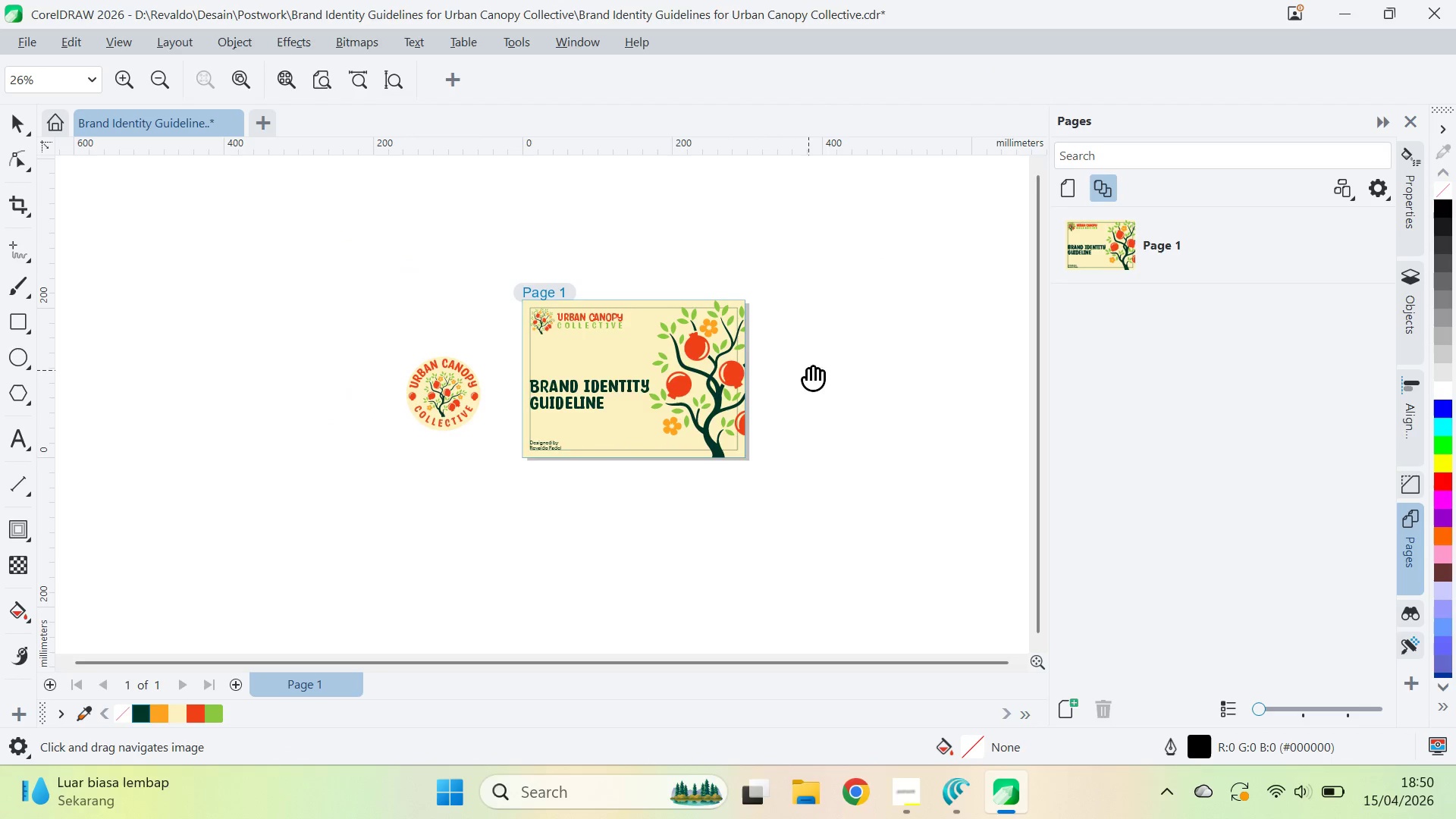 
left_click_drag(start_coordinate=[808, 370], to_coordinate=[772, 369])
 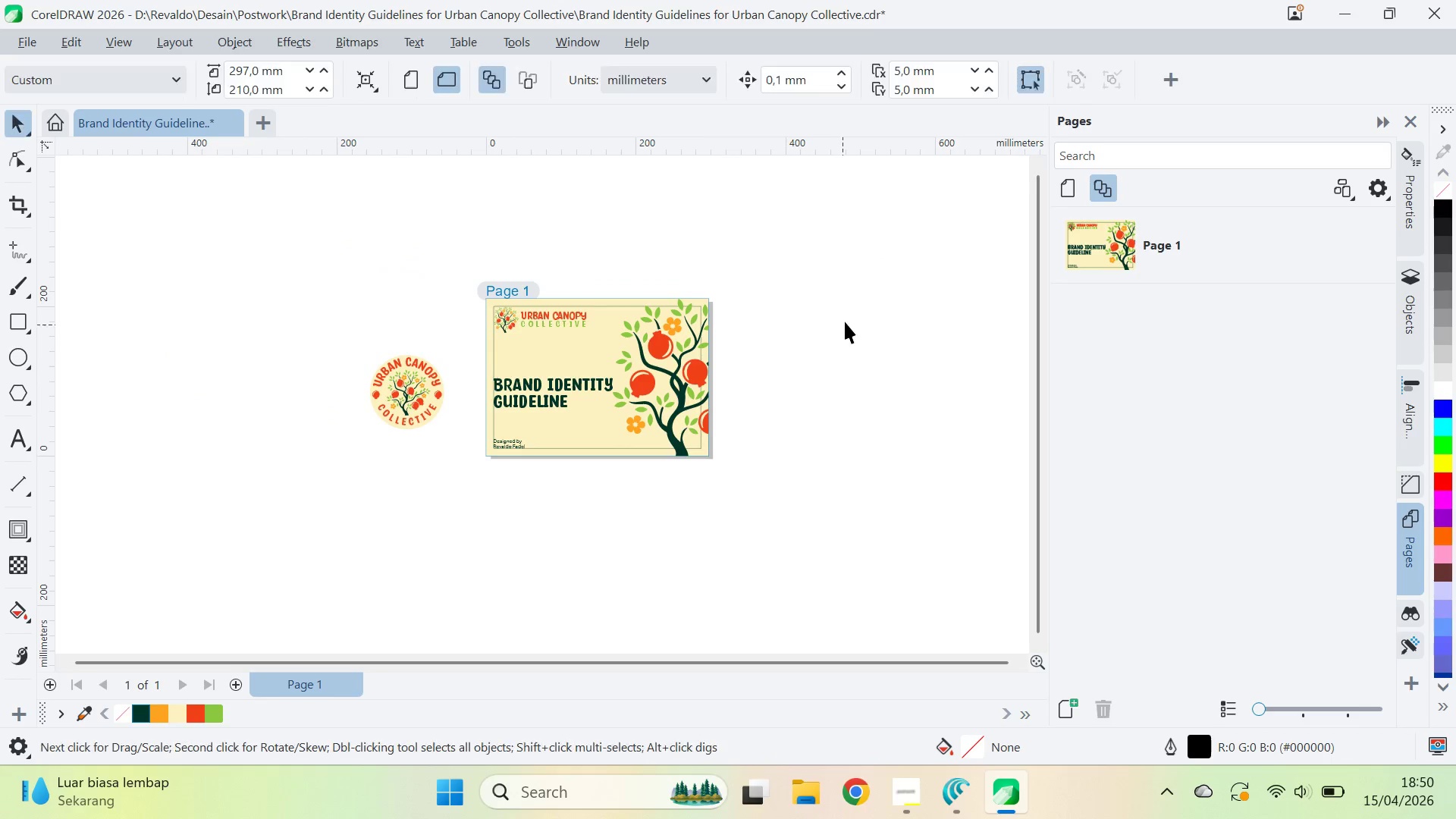 
key(V)
 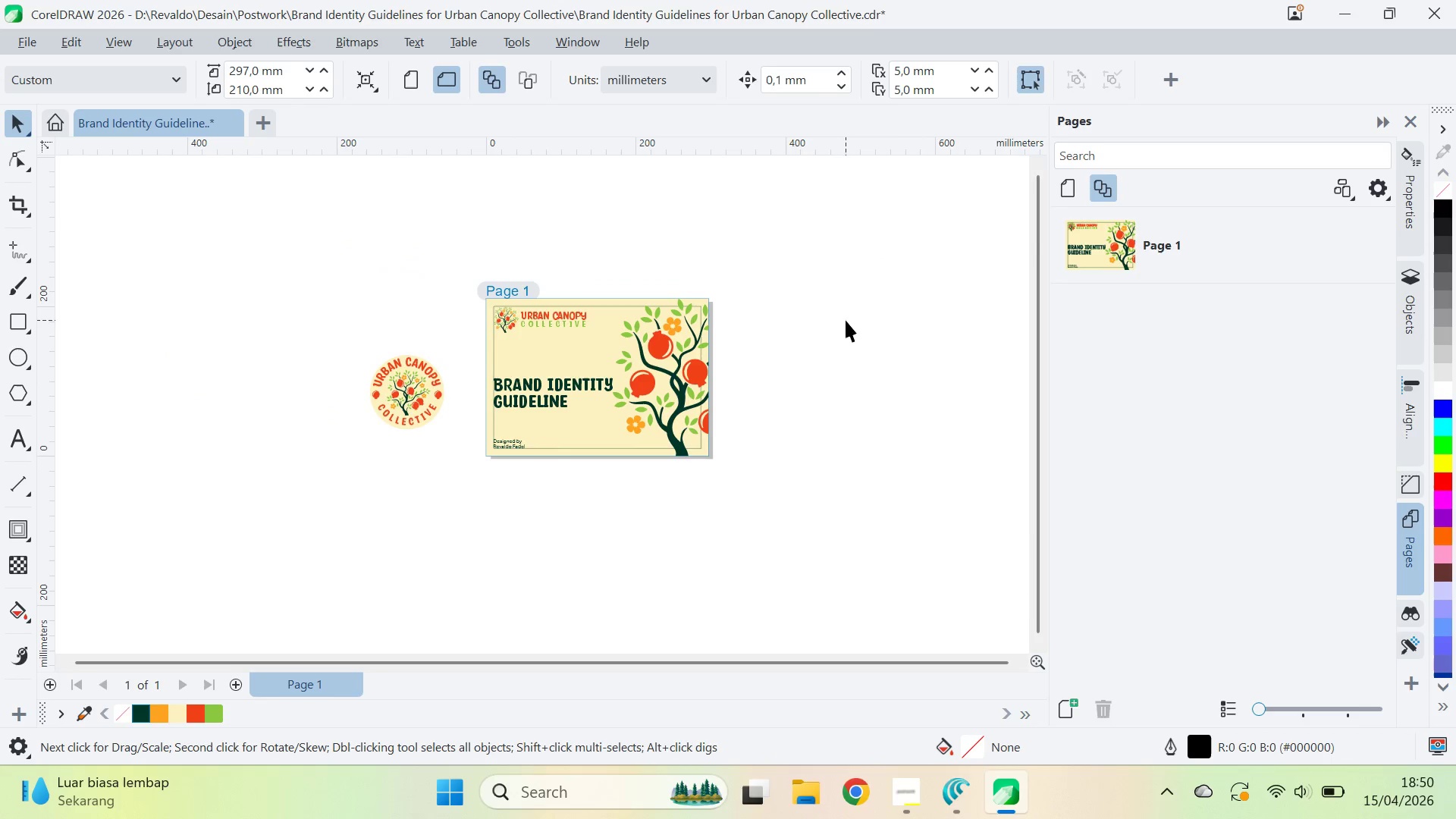 
left_click_drag(start_coordinate=[846, 321], to_coordinate=[840, 320])
 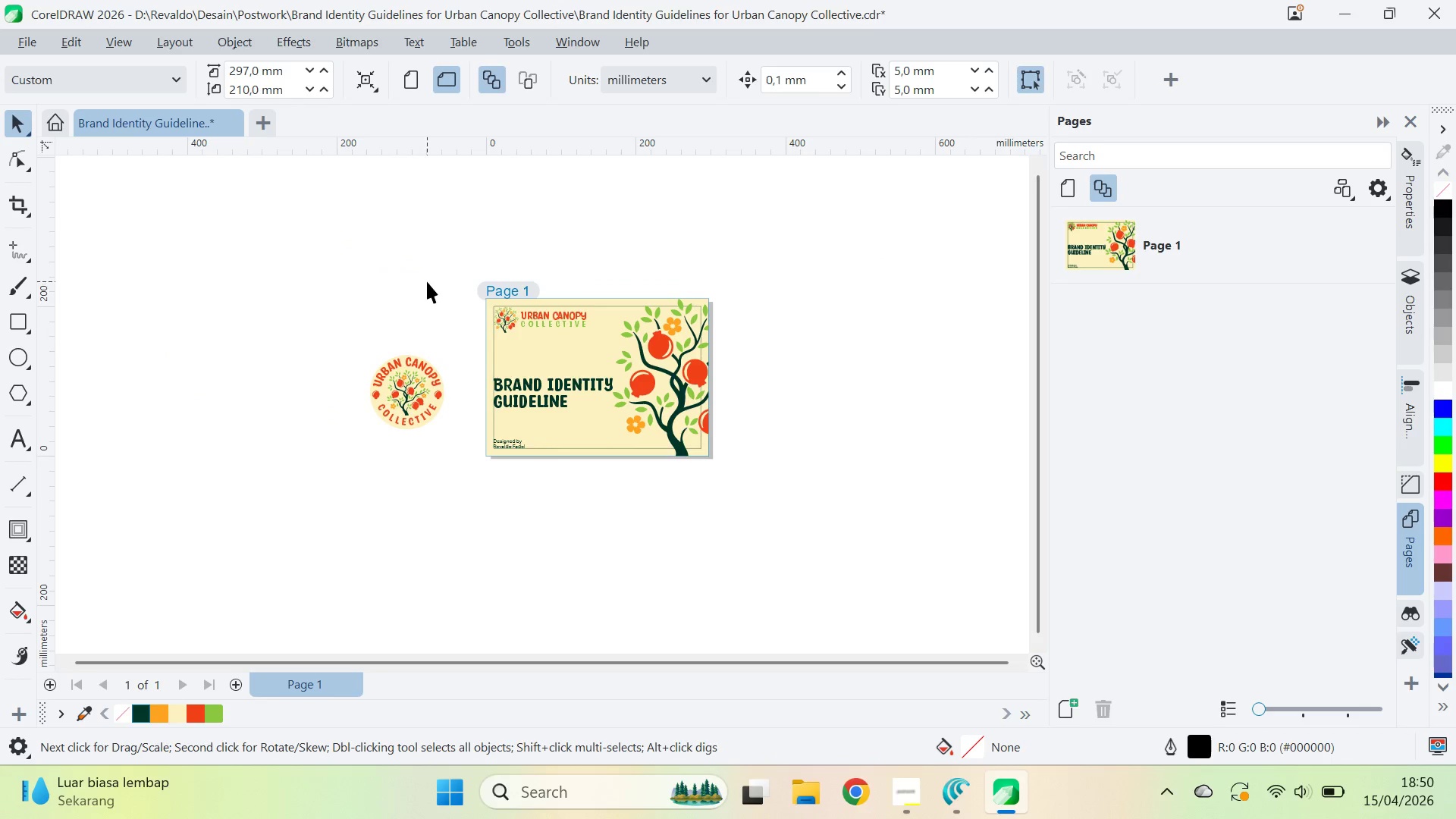 
left_click_drag(start_coordinate=[428, 281], to_coordinate=[617, 355])
 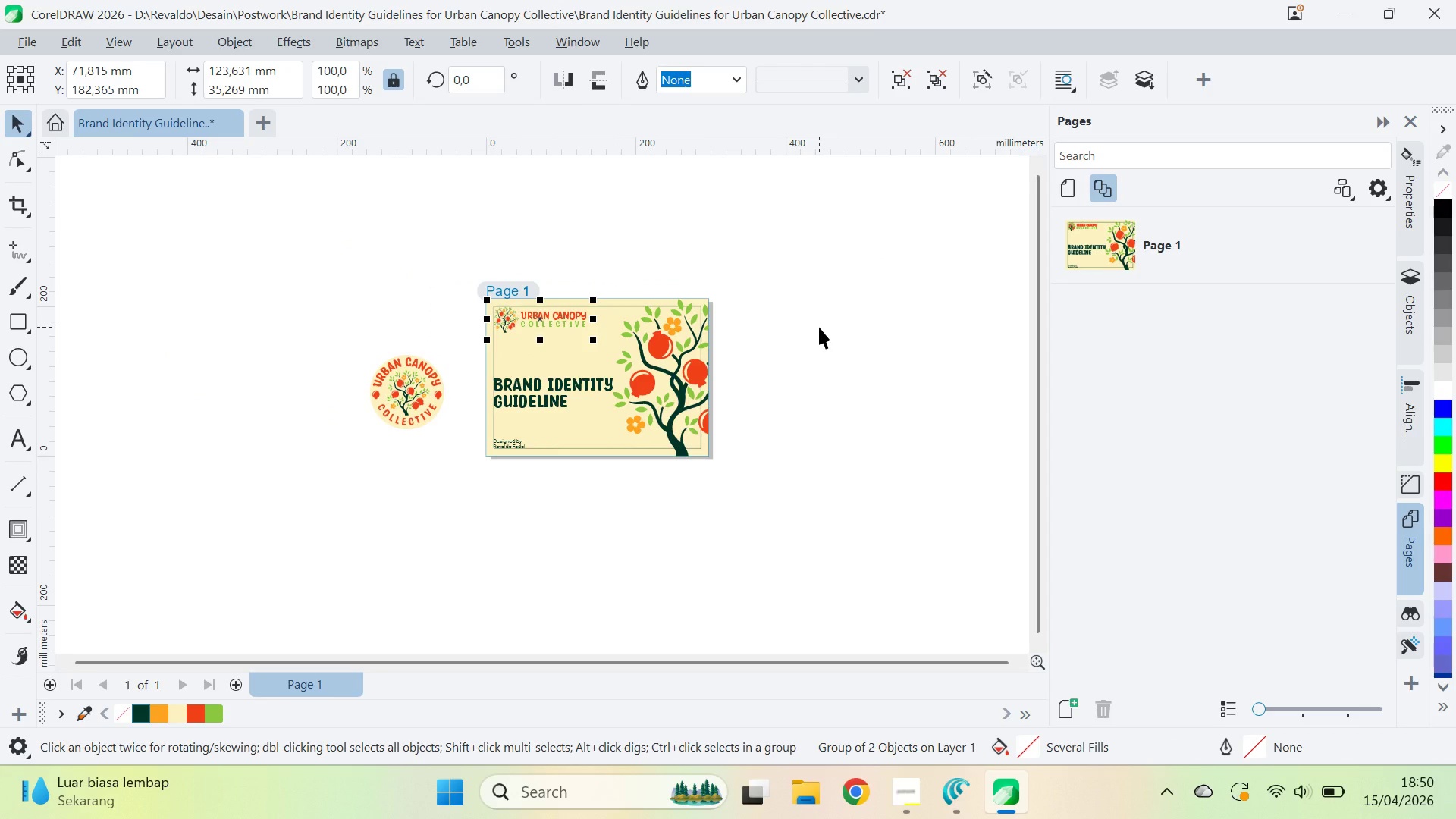 
left_click([819, 327])
 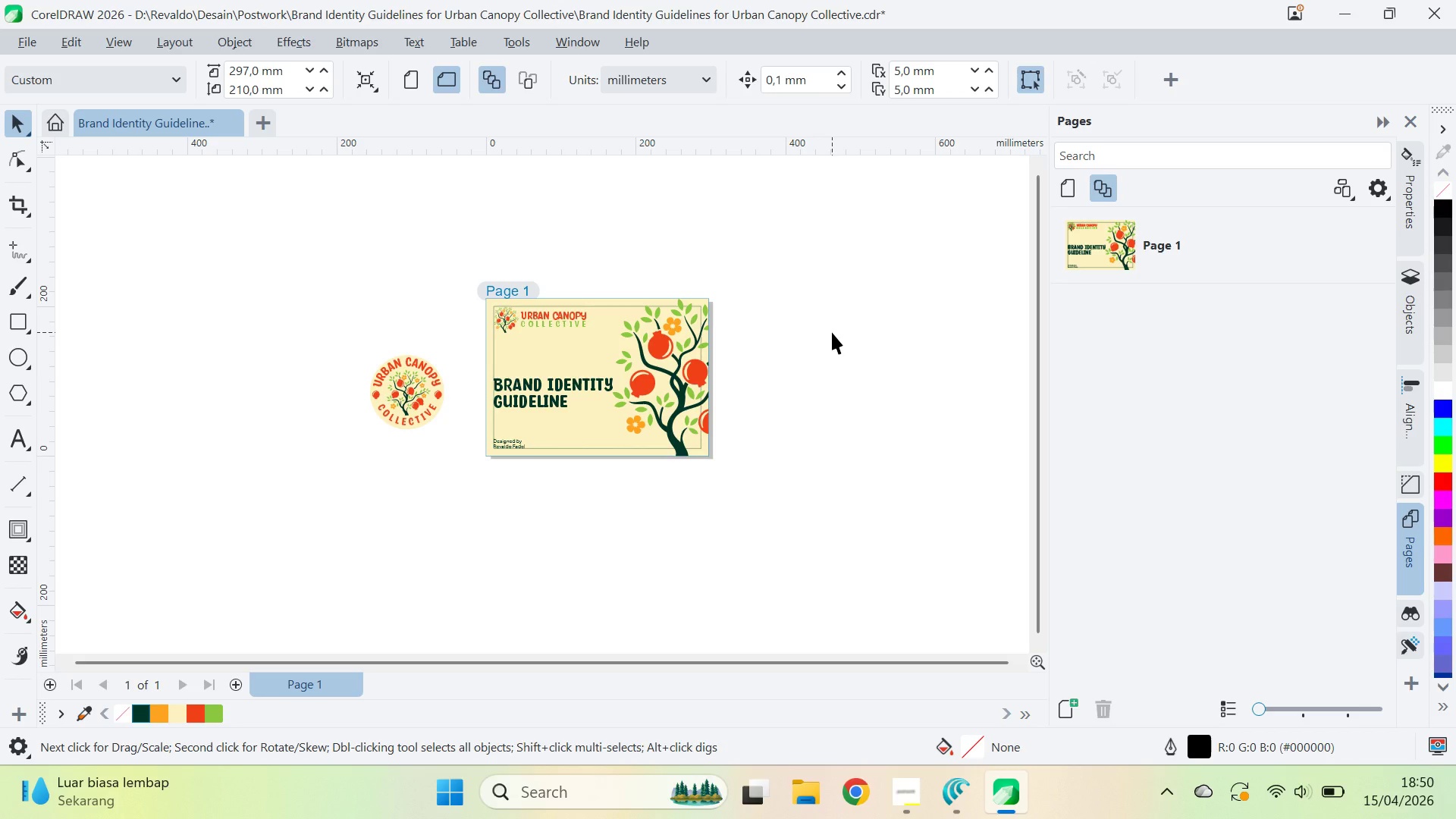 
left_click([576, 314])
 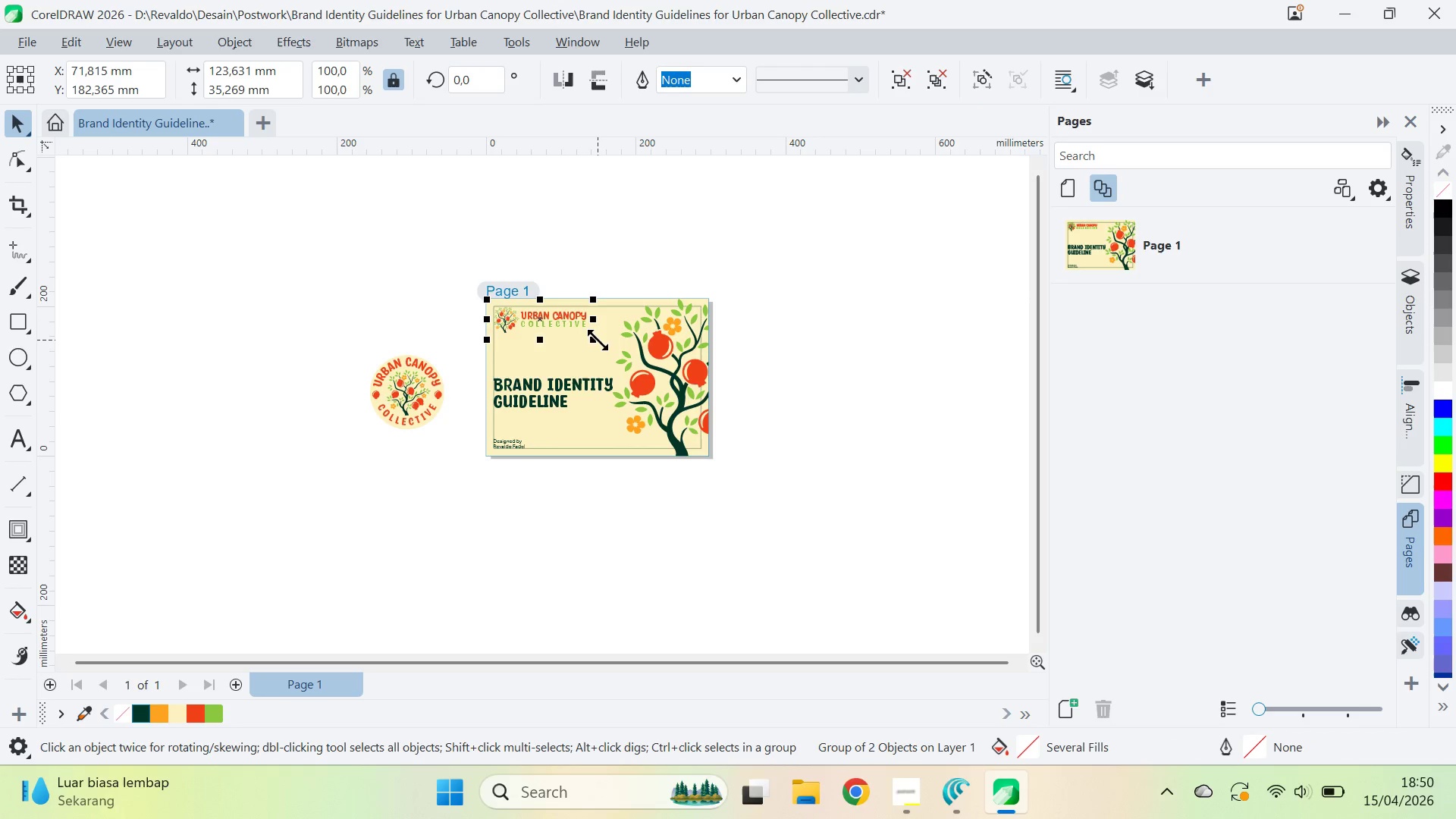 
left_click_drag(start_coordinate=[598, 340], to_coordinate=[572, 357])
 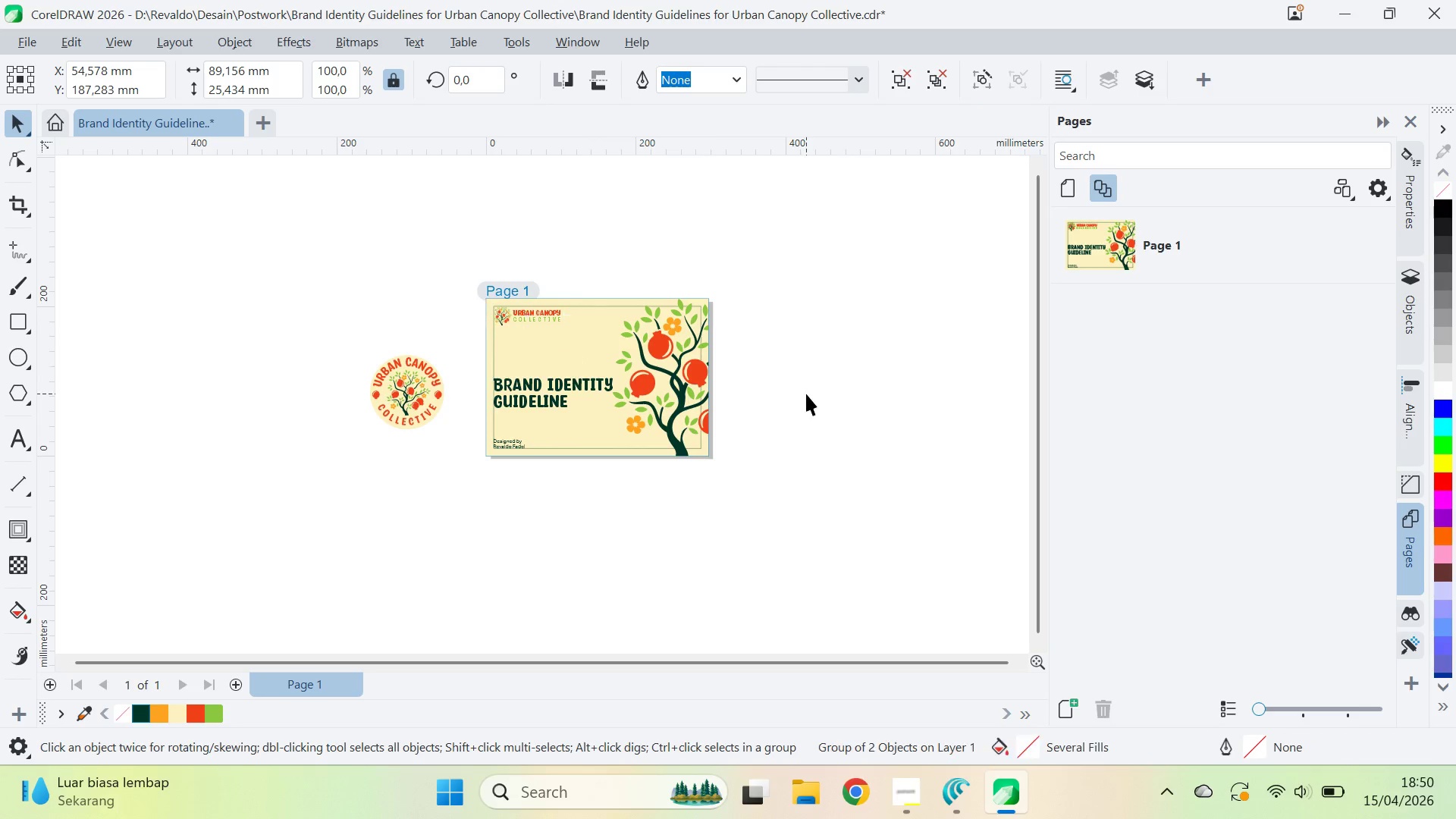 
left_click([806, 394])
 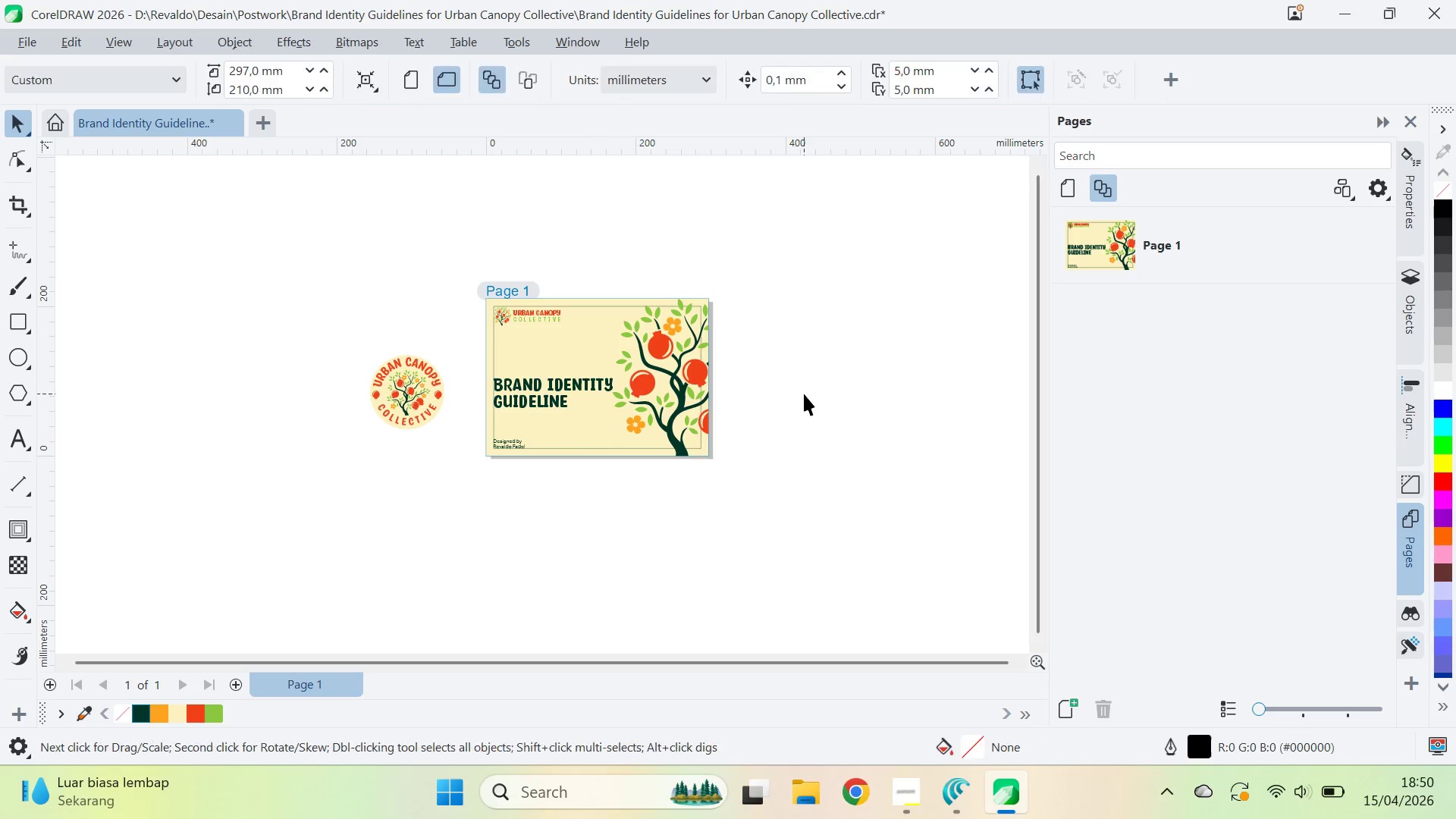 
key(Alt+AltLeft)
 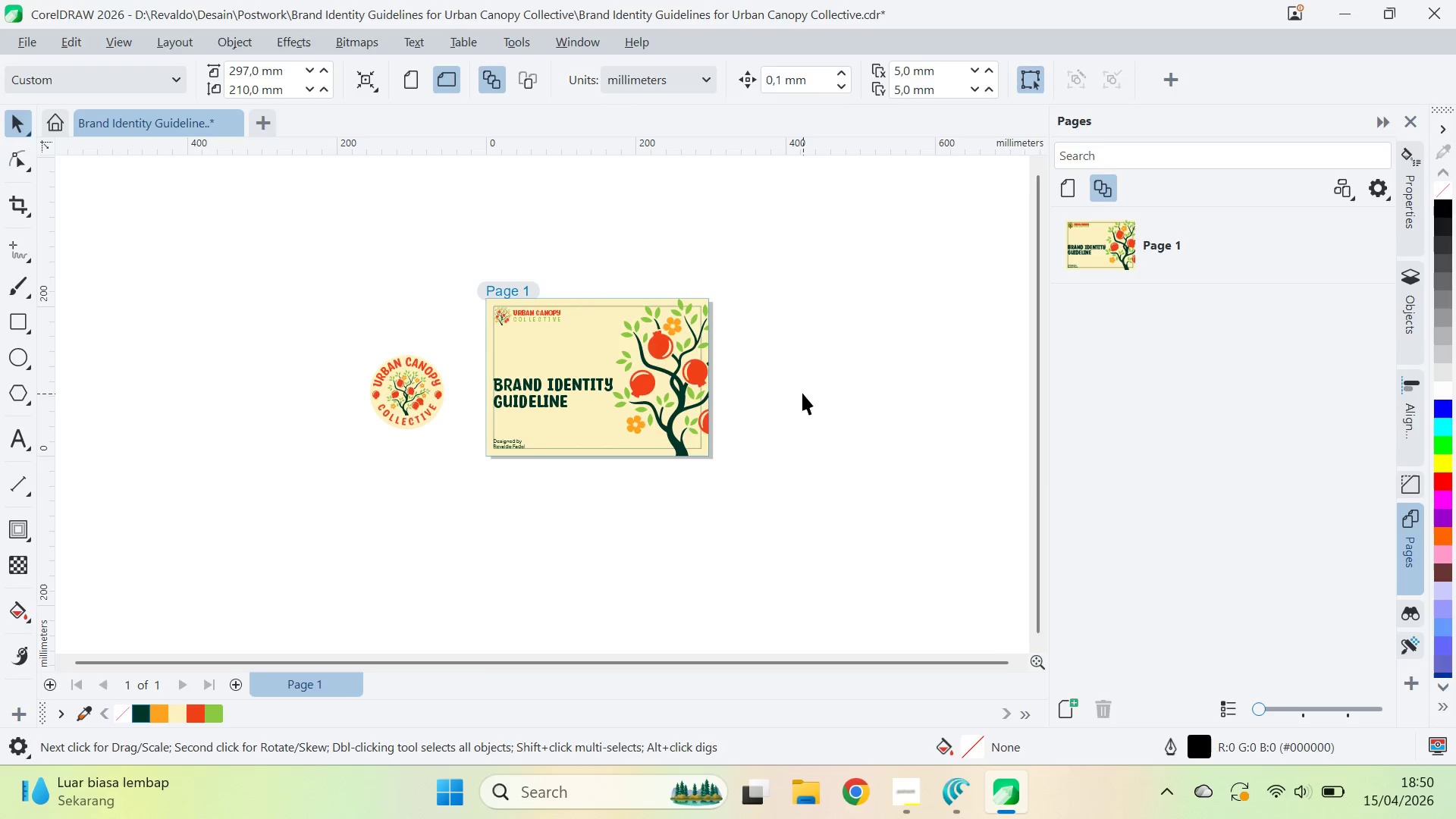 
key(Alt+Tab)
 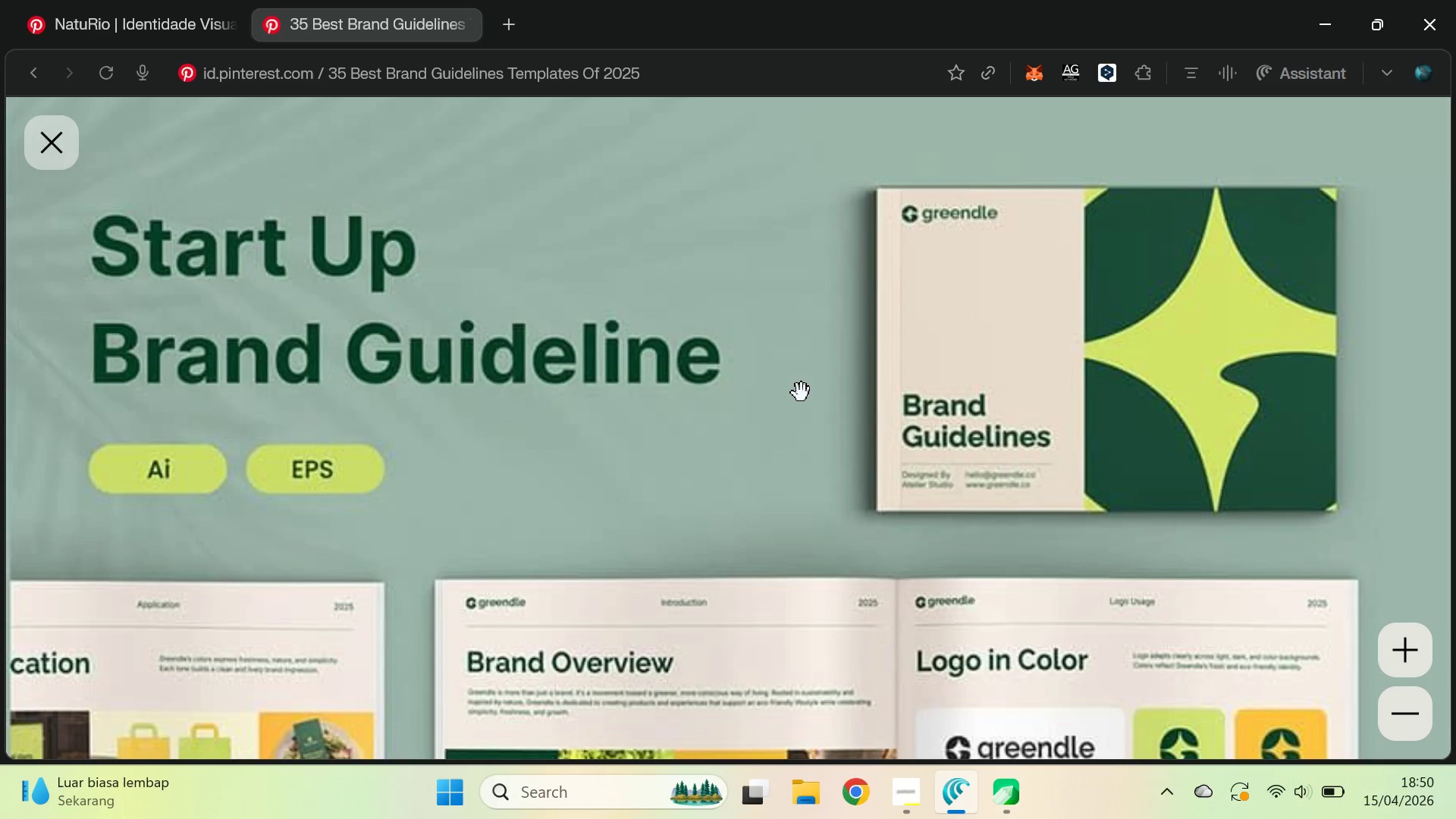 
key(Alt+AltLeft)
 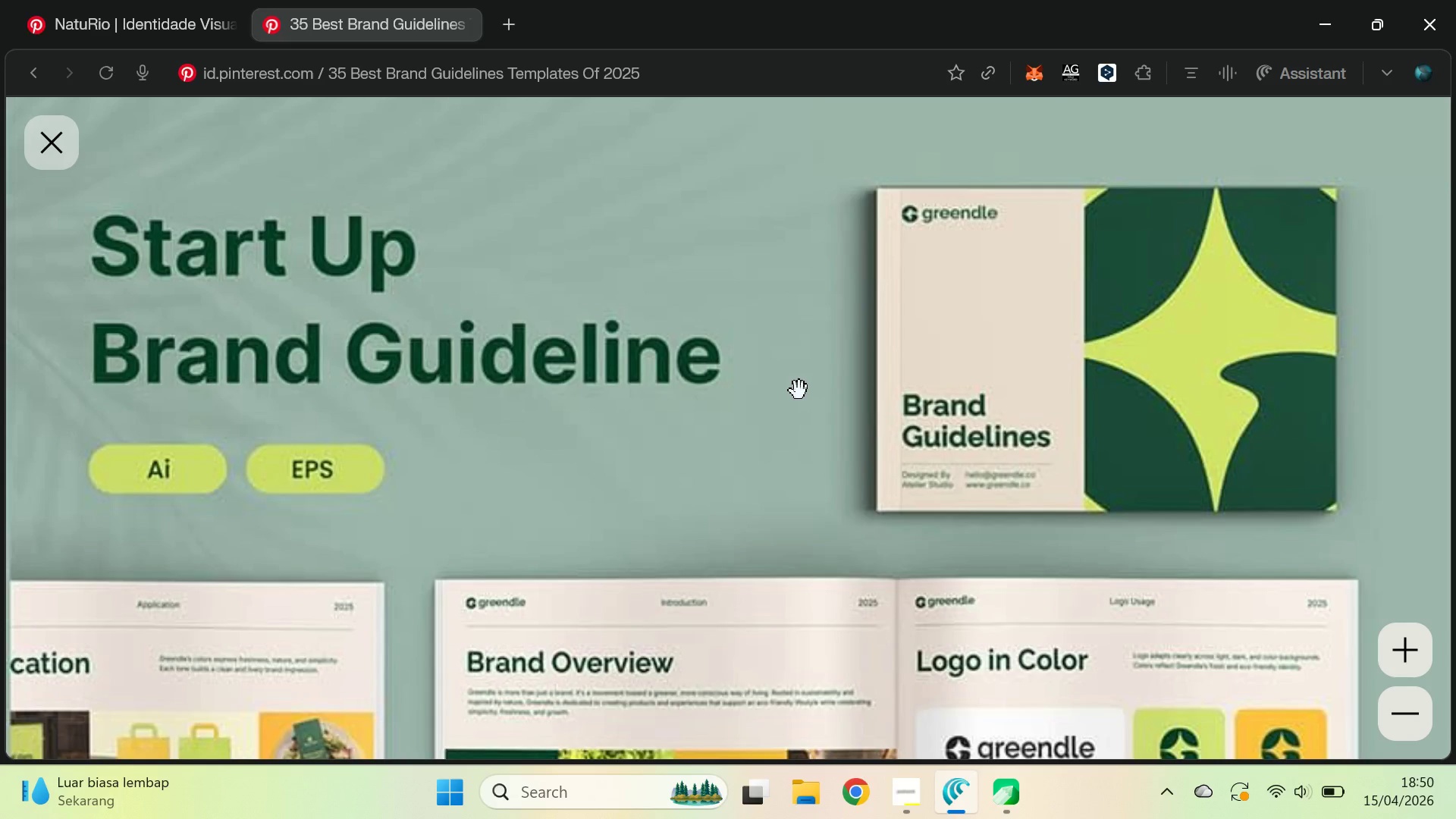 
key(Alt+Tab)
 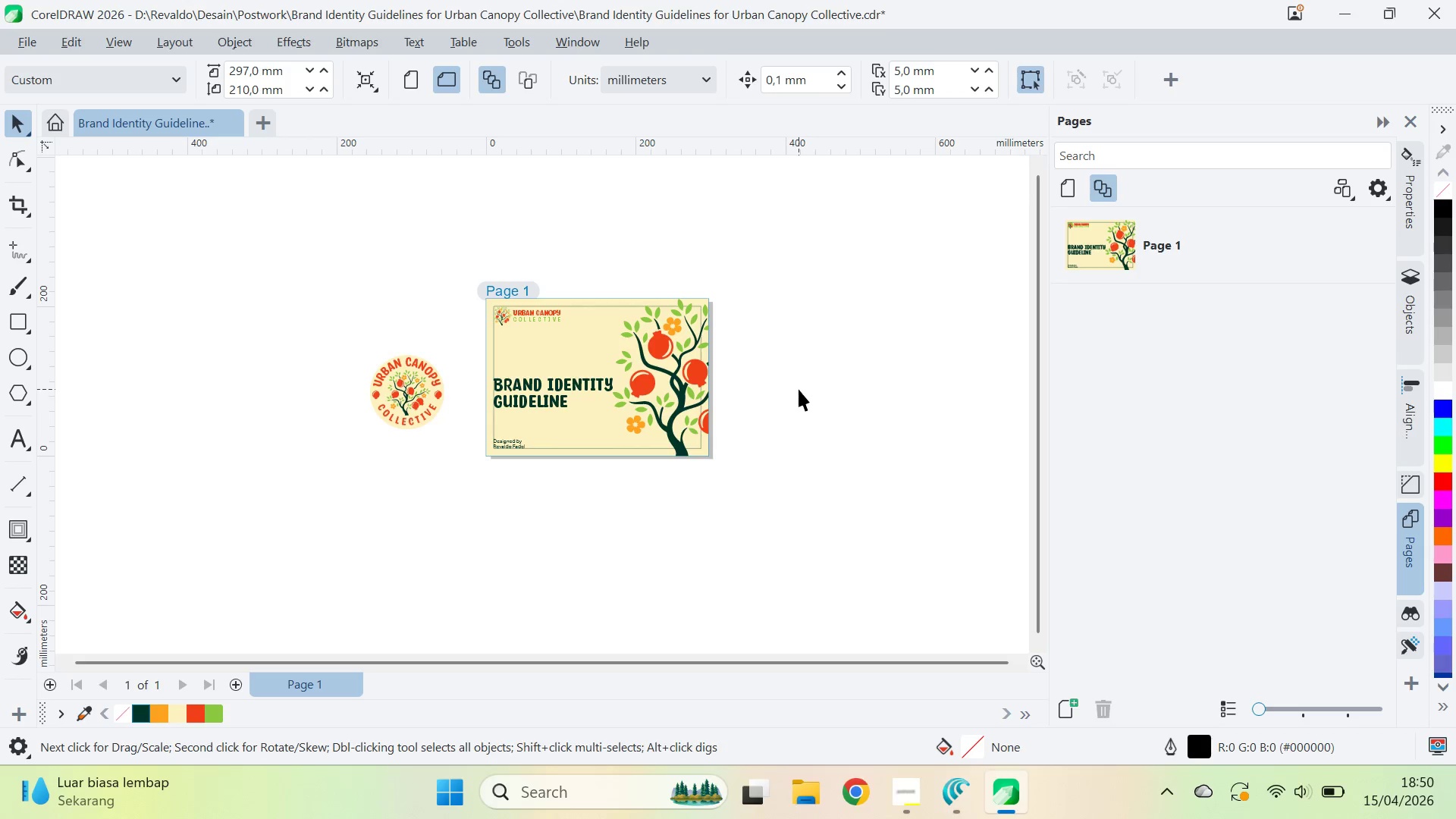 
key(Control+Z)
 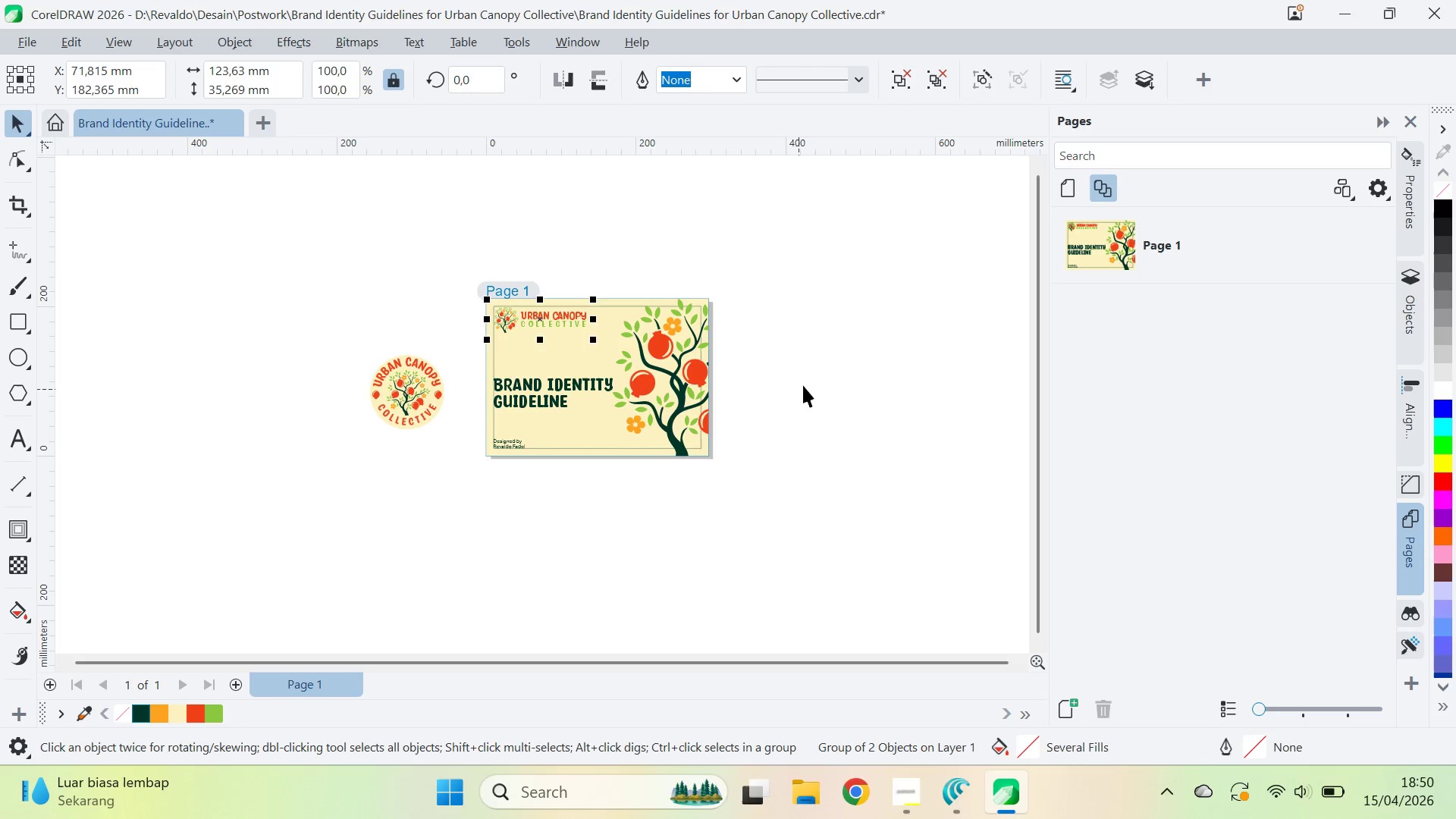 
left_click([810, 383])
 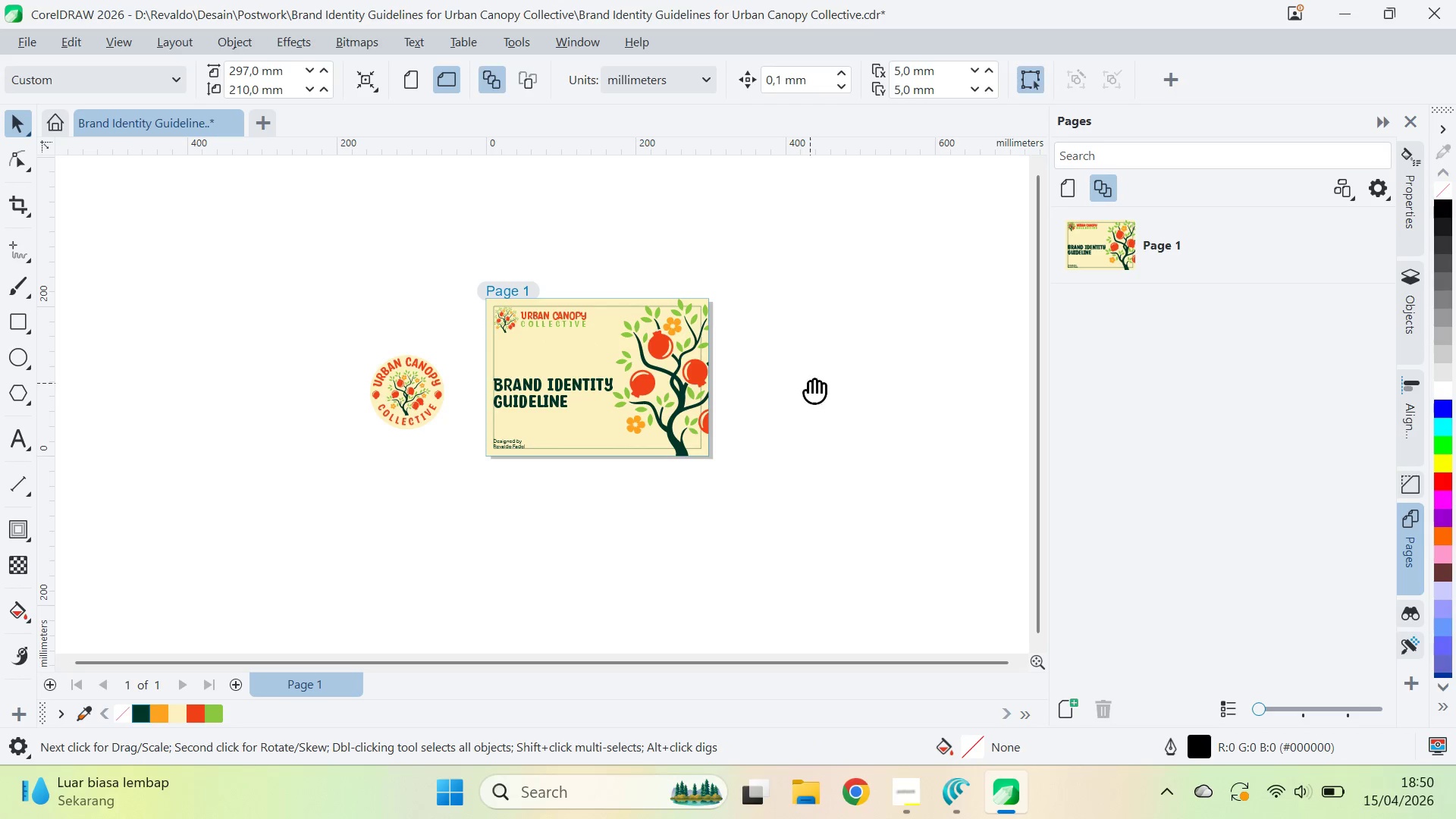 
key(Q)
 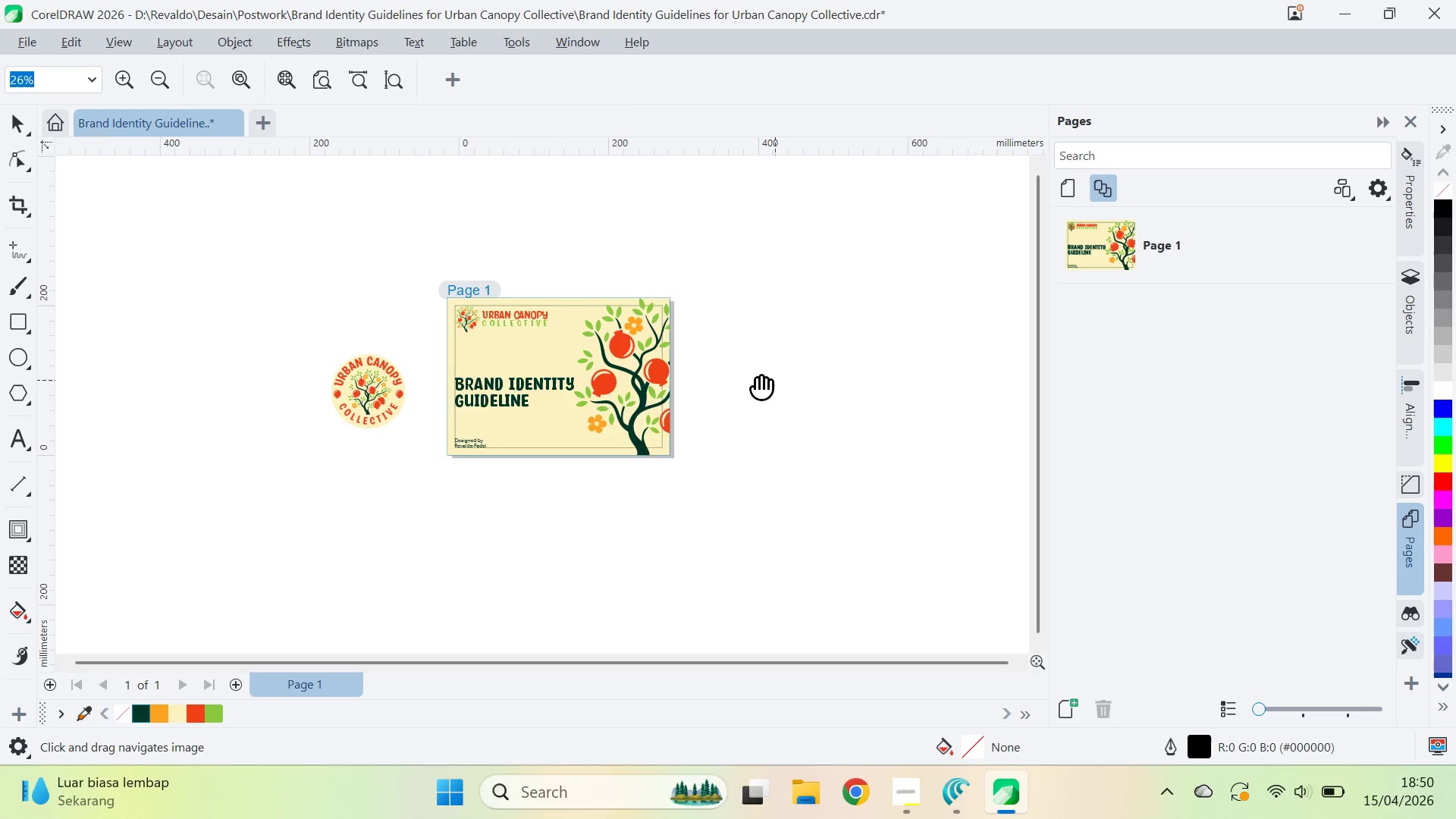 
left_click_drag(start_coordinate=[814, 381], to_coordinate=[713, 367])
 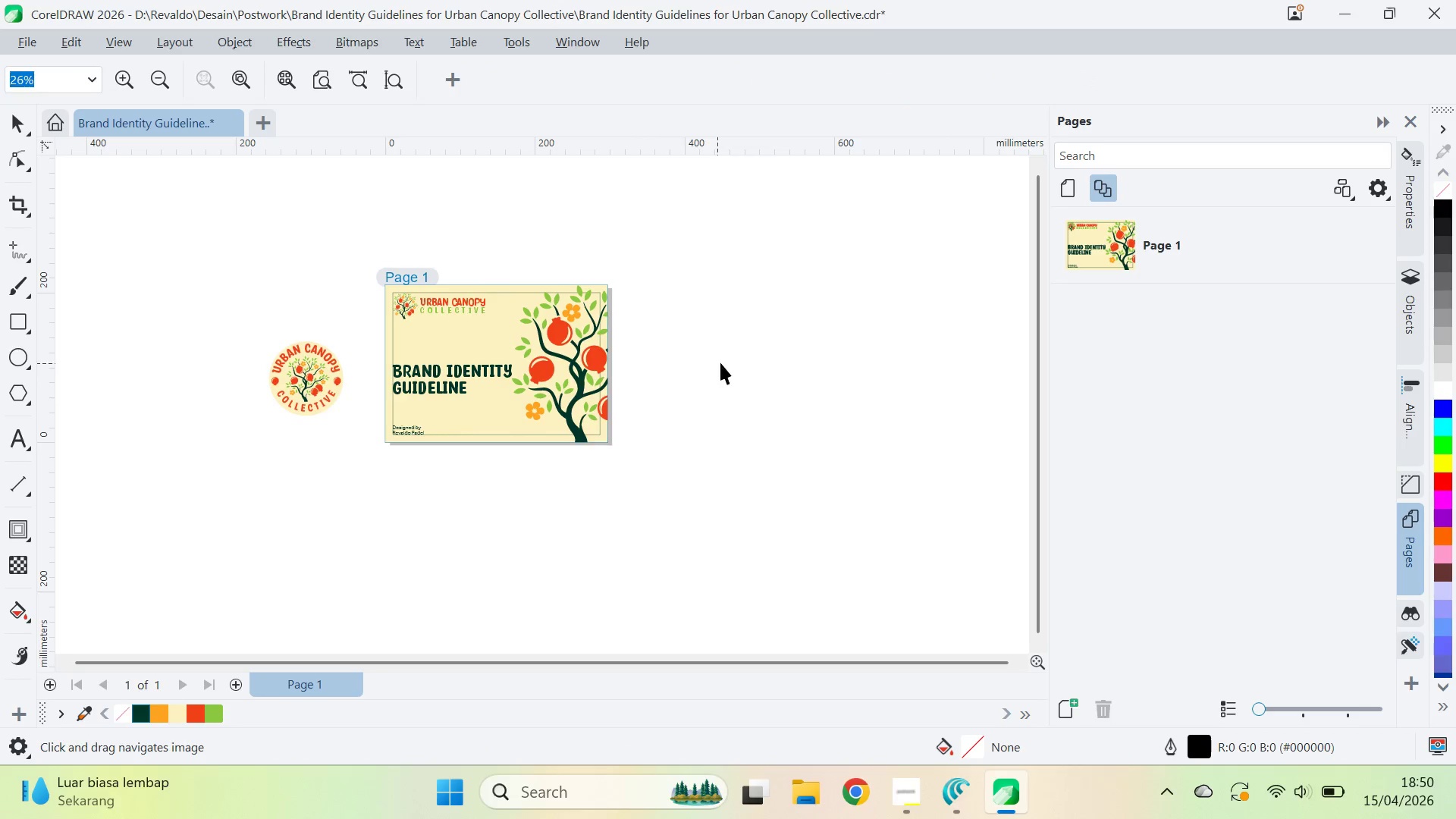 
key(V)
 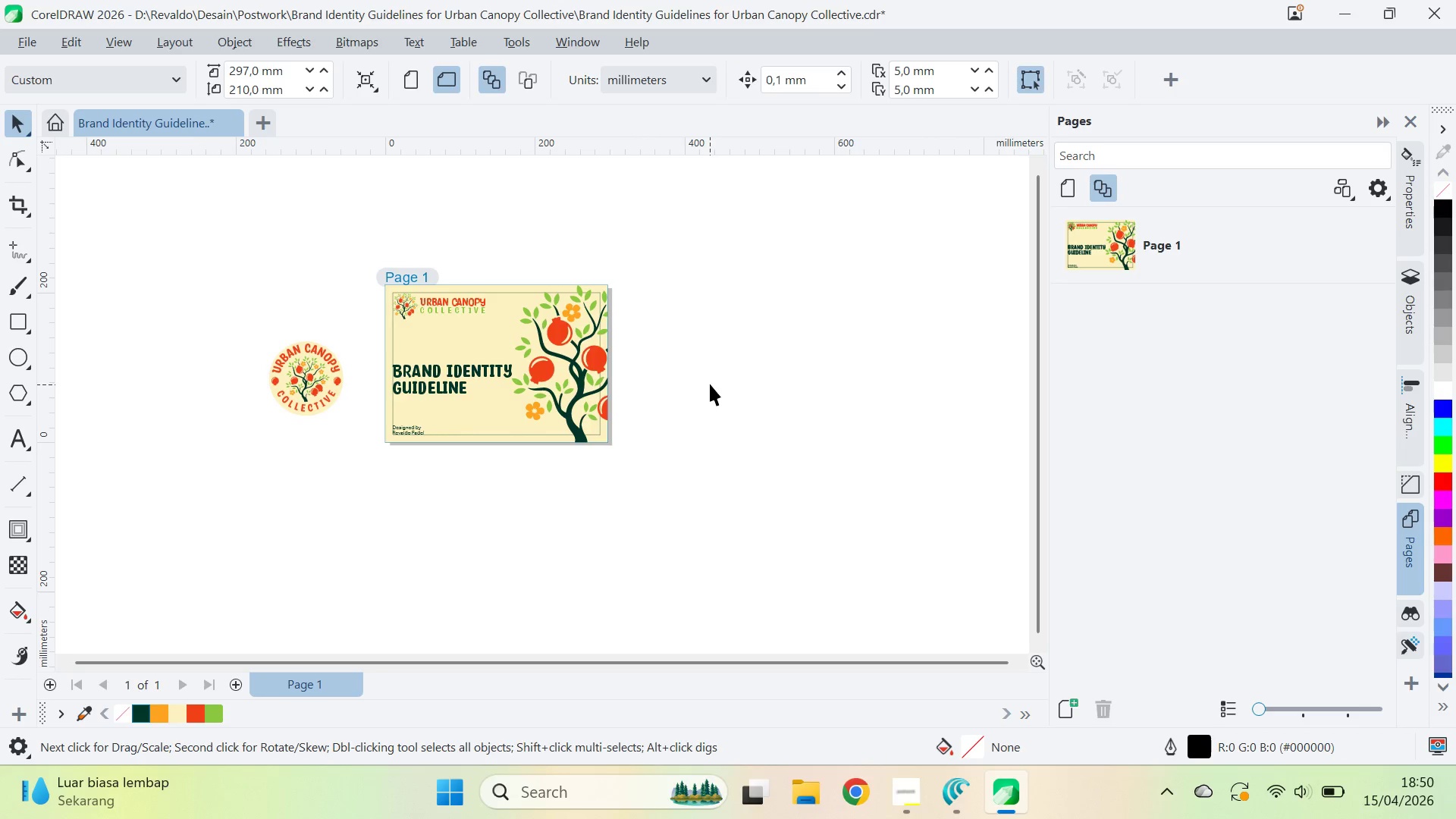 
key(Control+S)
 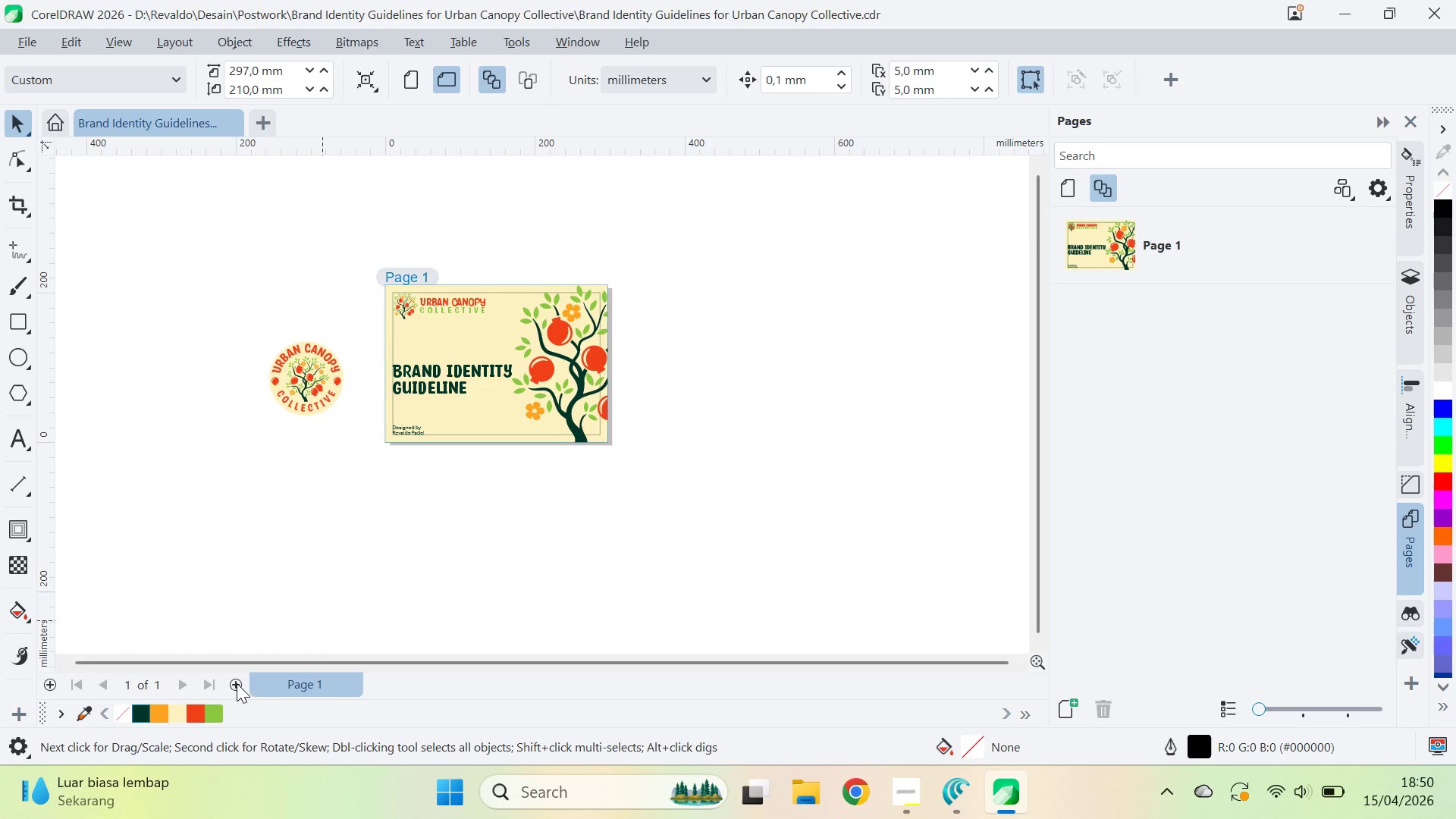 
key(V)
 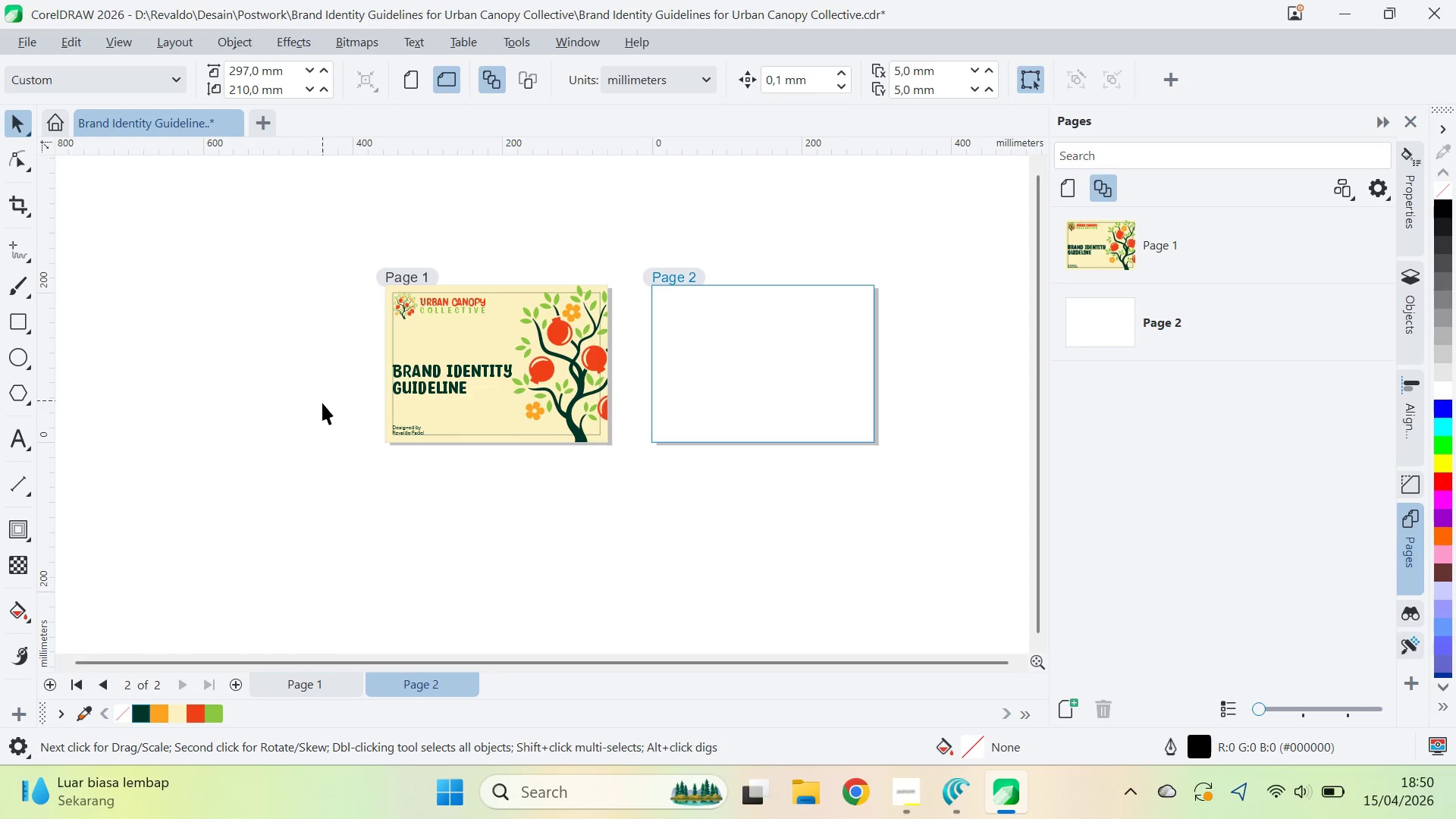 
key(Alt+Tab)
 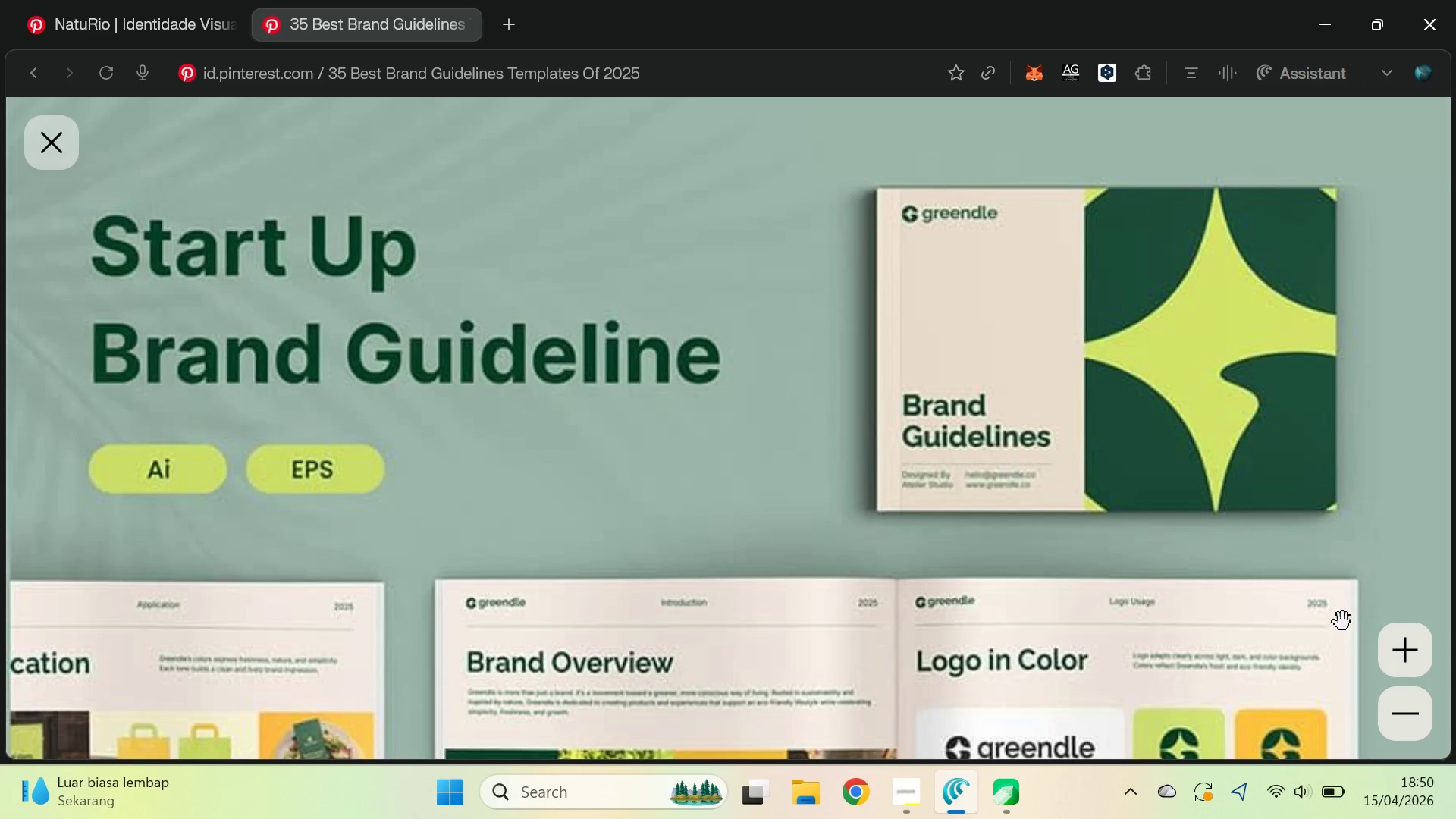 
left_click_drag(start_coordinate=[907, 670], to_coordinate=[900, 382])
 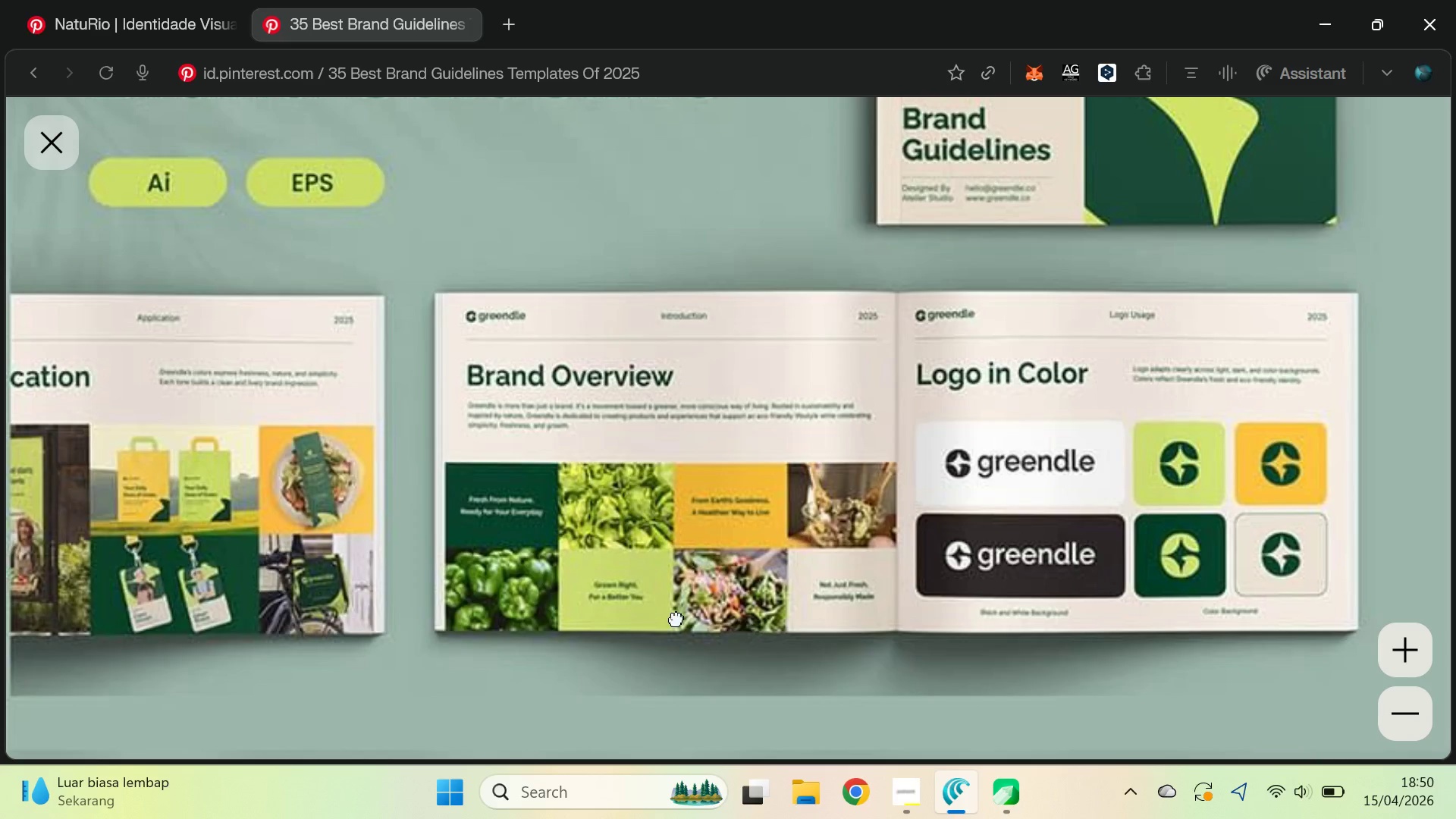 
left_click_drag(start_coordinate=[670, 635], to_coordinate=[839, 533])
 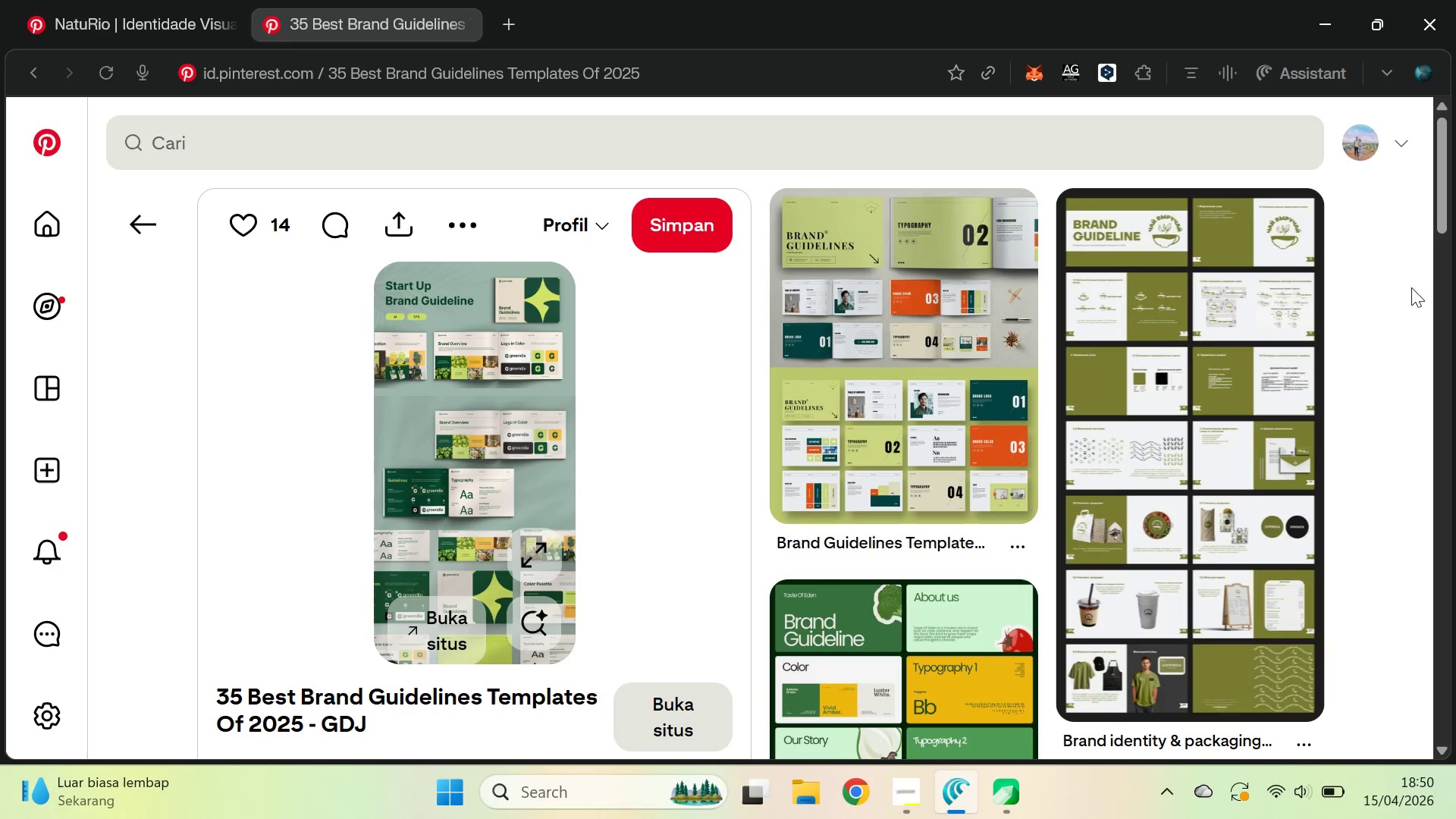 
mouse_move([1346, 320])
 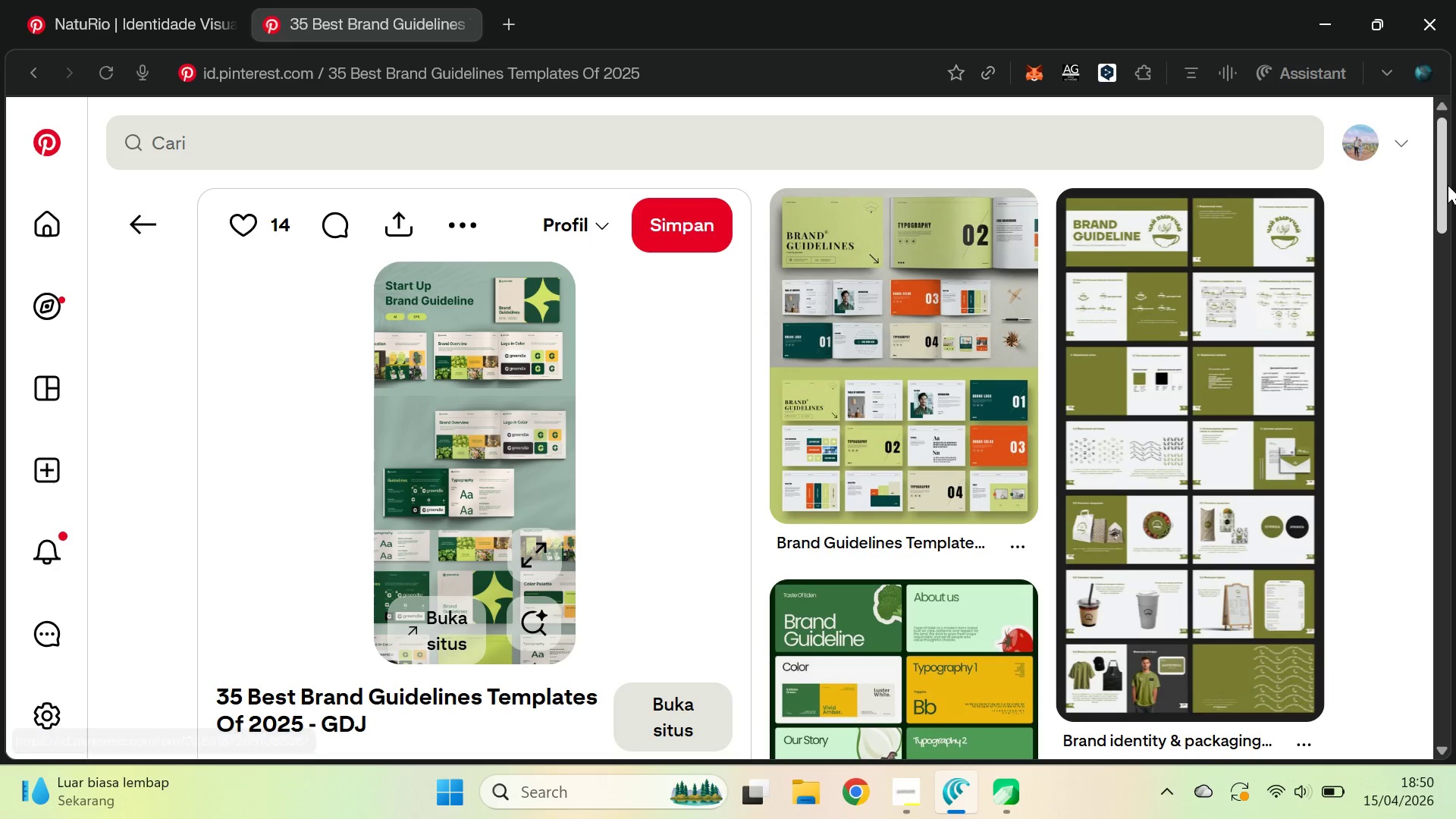 
left_click_drag(start_coordinate=[1448, 185], to_coordinate=[1455, 180])
 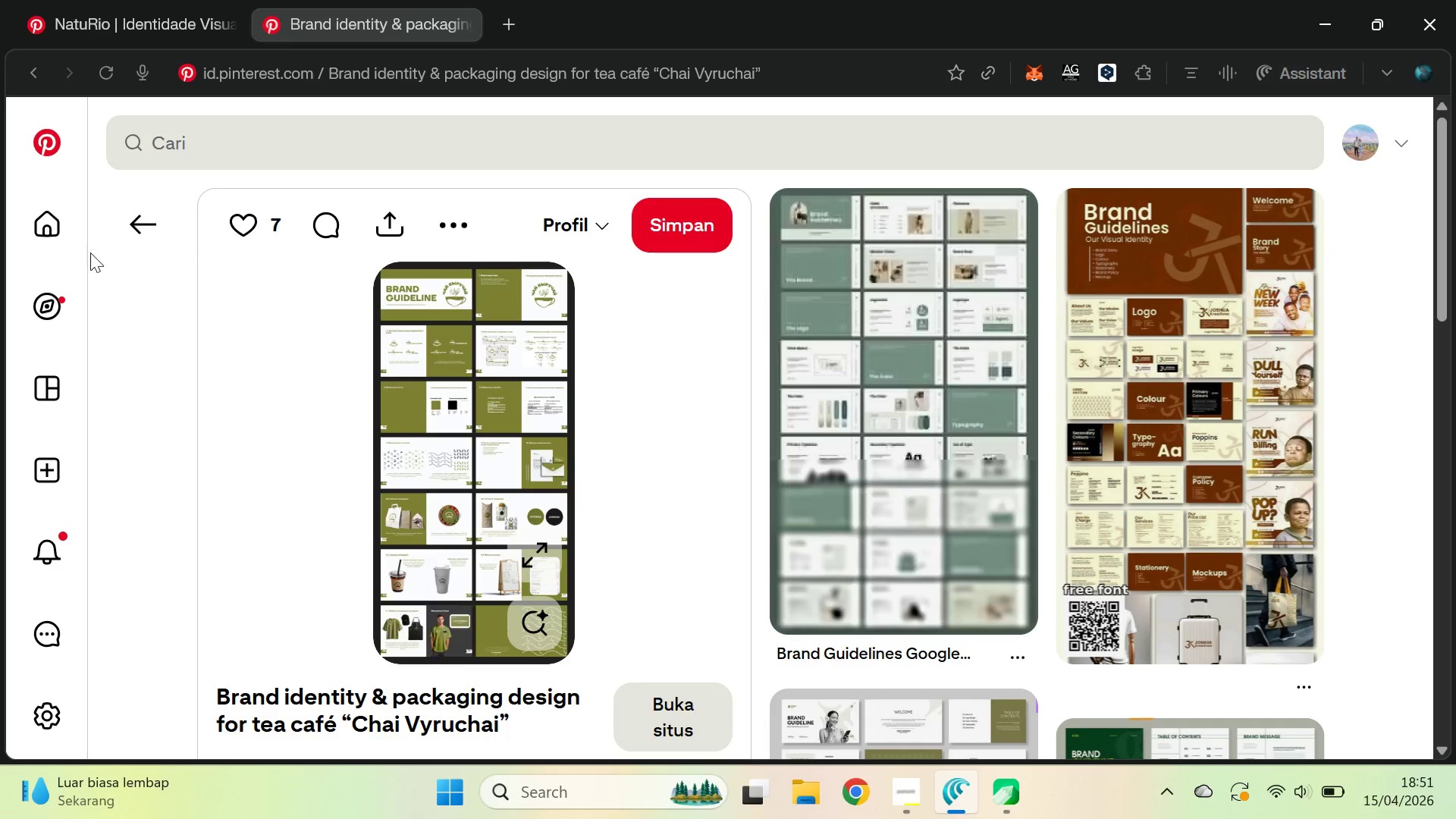 
left_click([36, 75])
 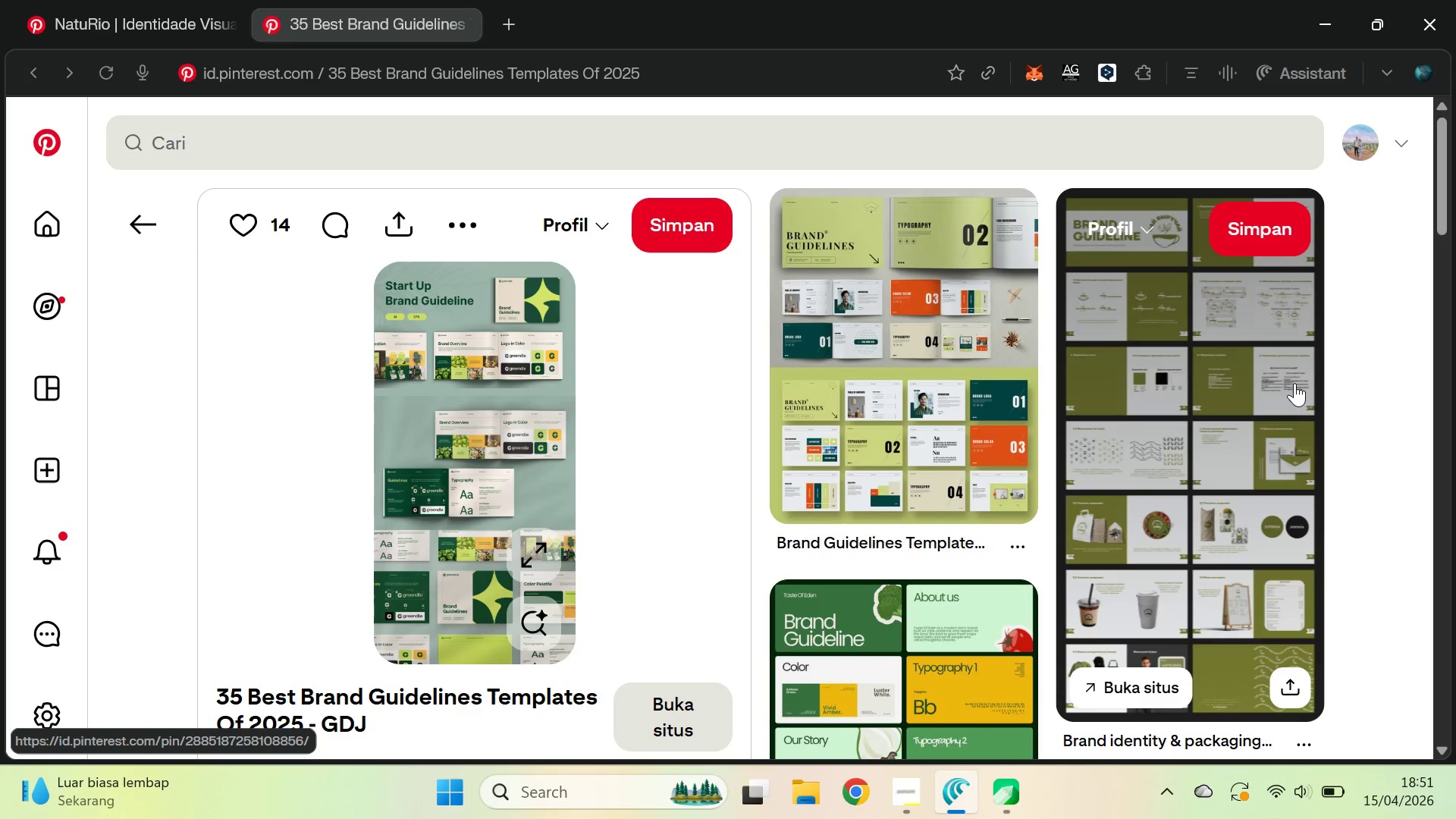 
hold_key(key=ControlLeft, duration=0.7)
 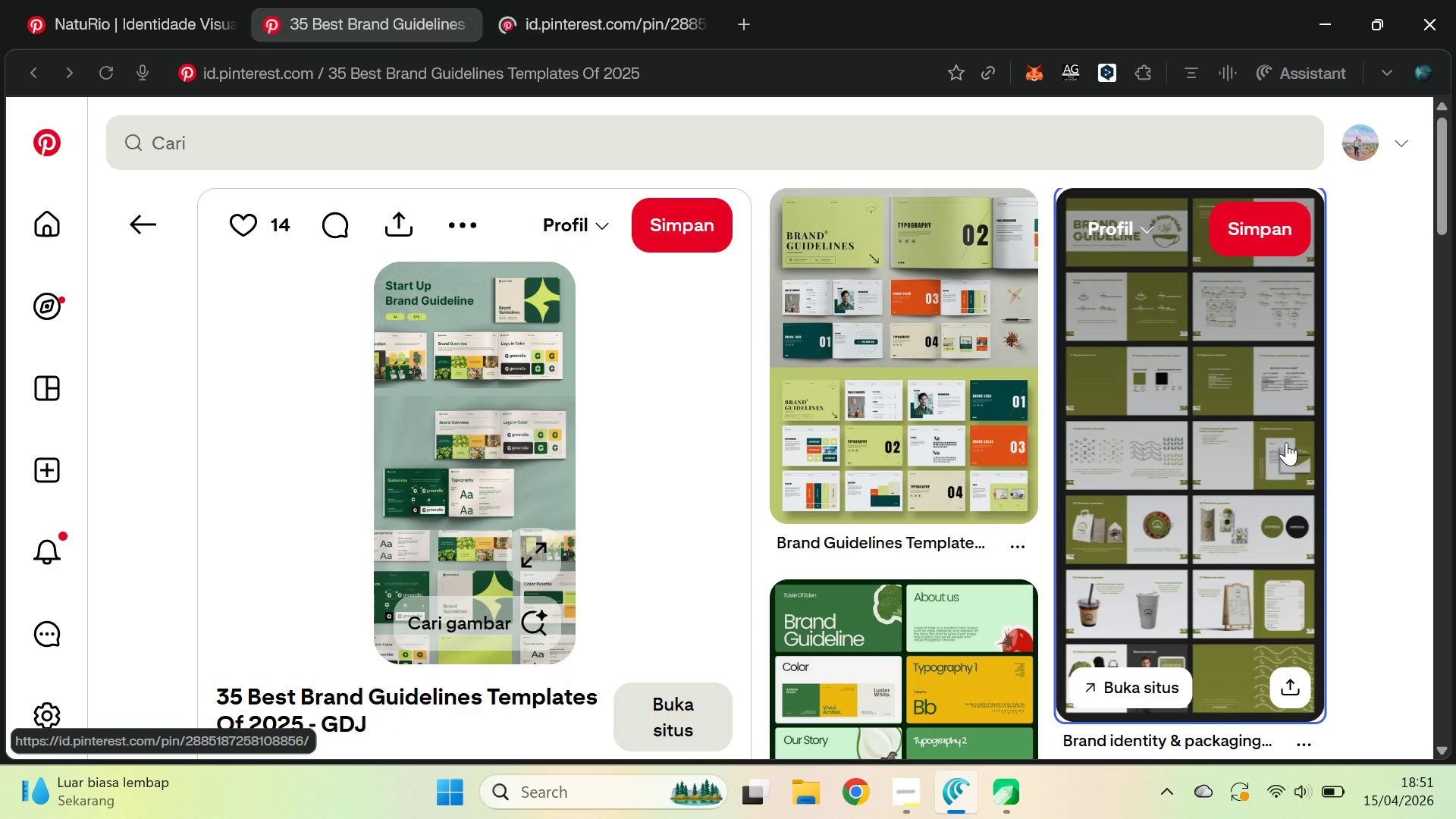 
left_click([552, 576])
 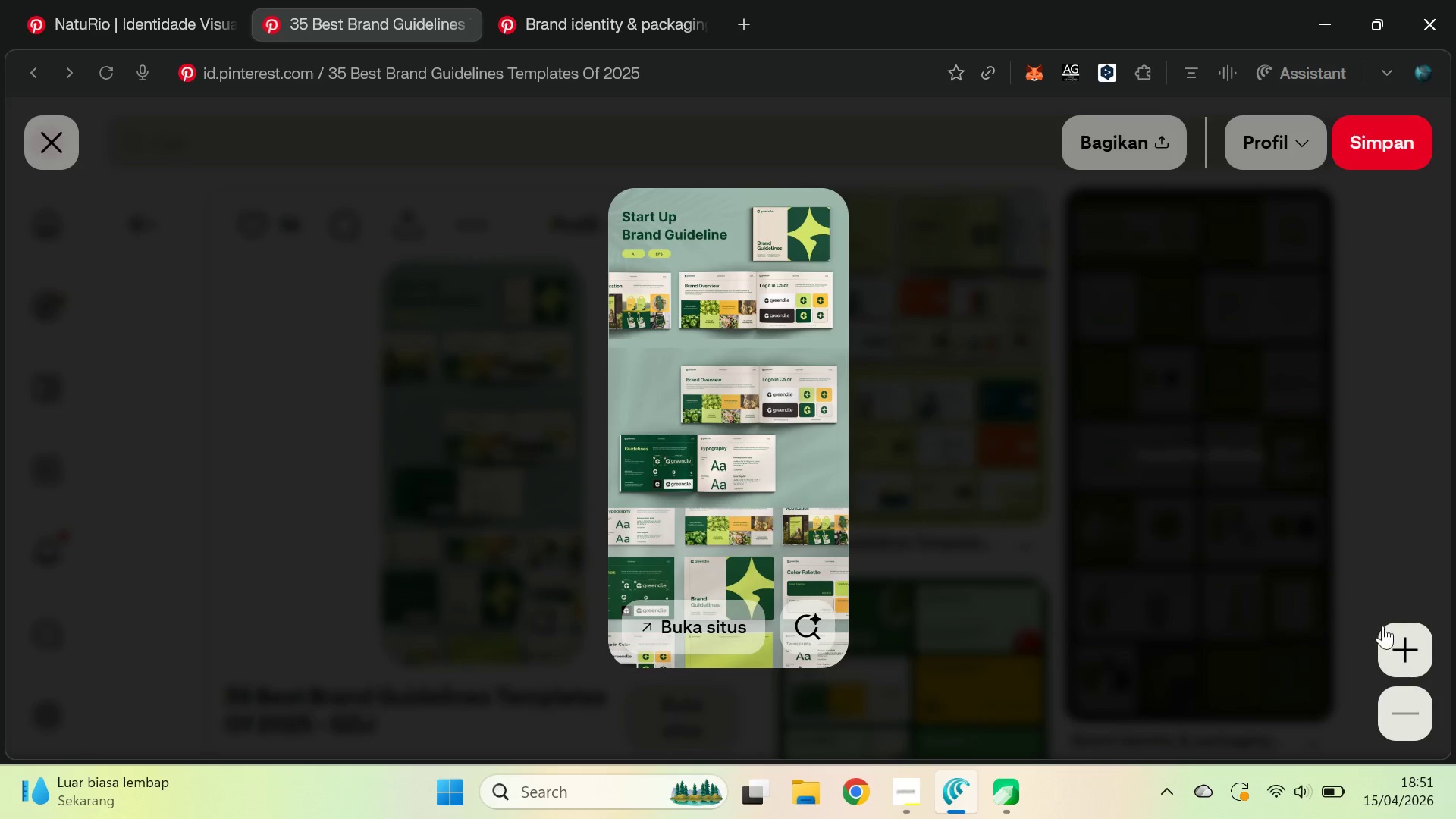 
left_click([1387, 633])
 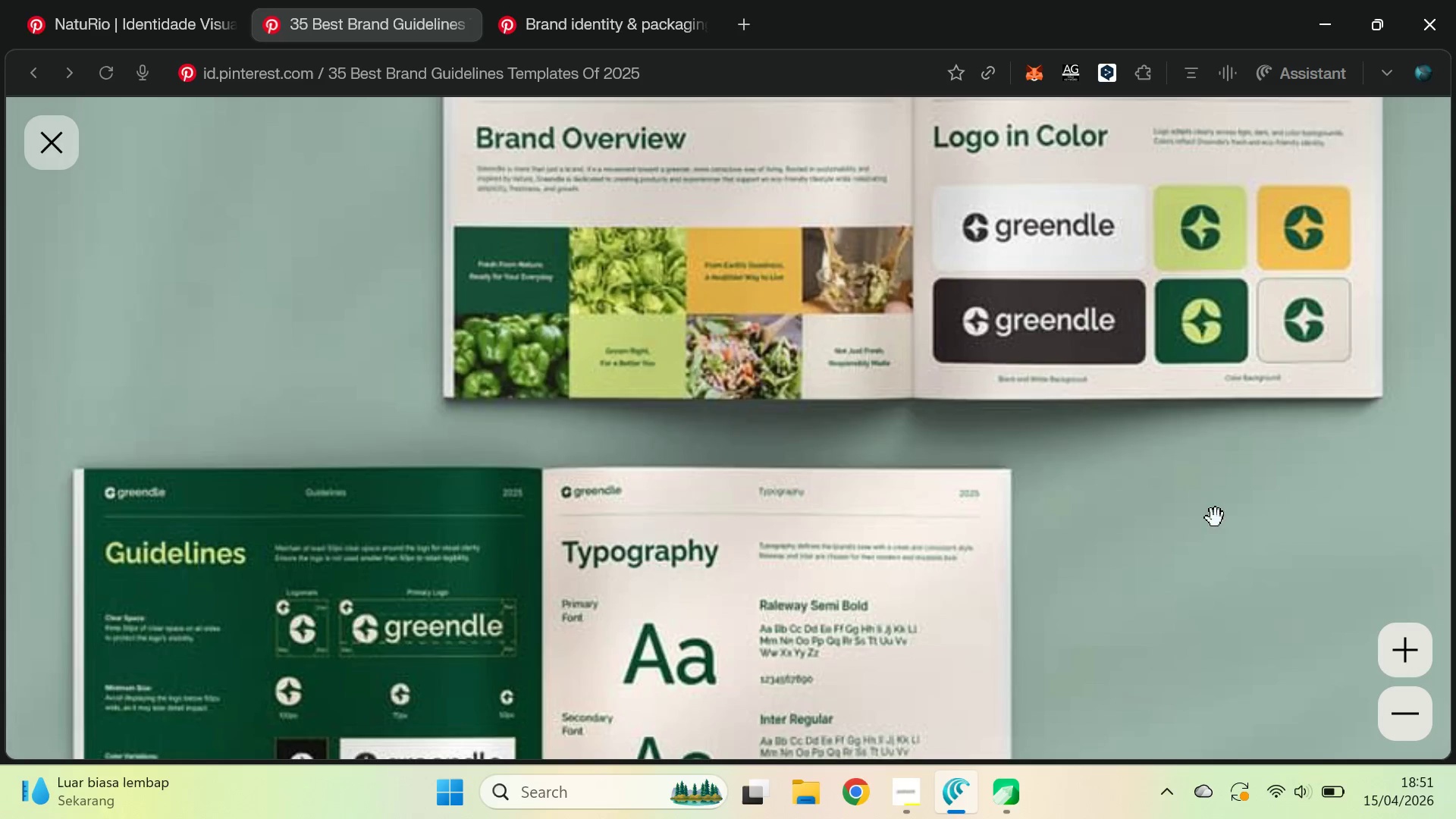 
left_click_drag(start_coordinate=[1199, 449], to_coordinate=[1185, 640])
 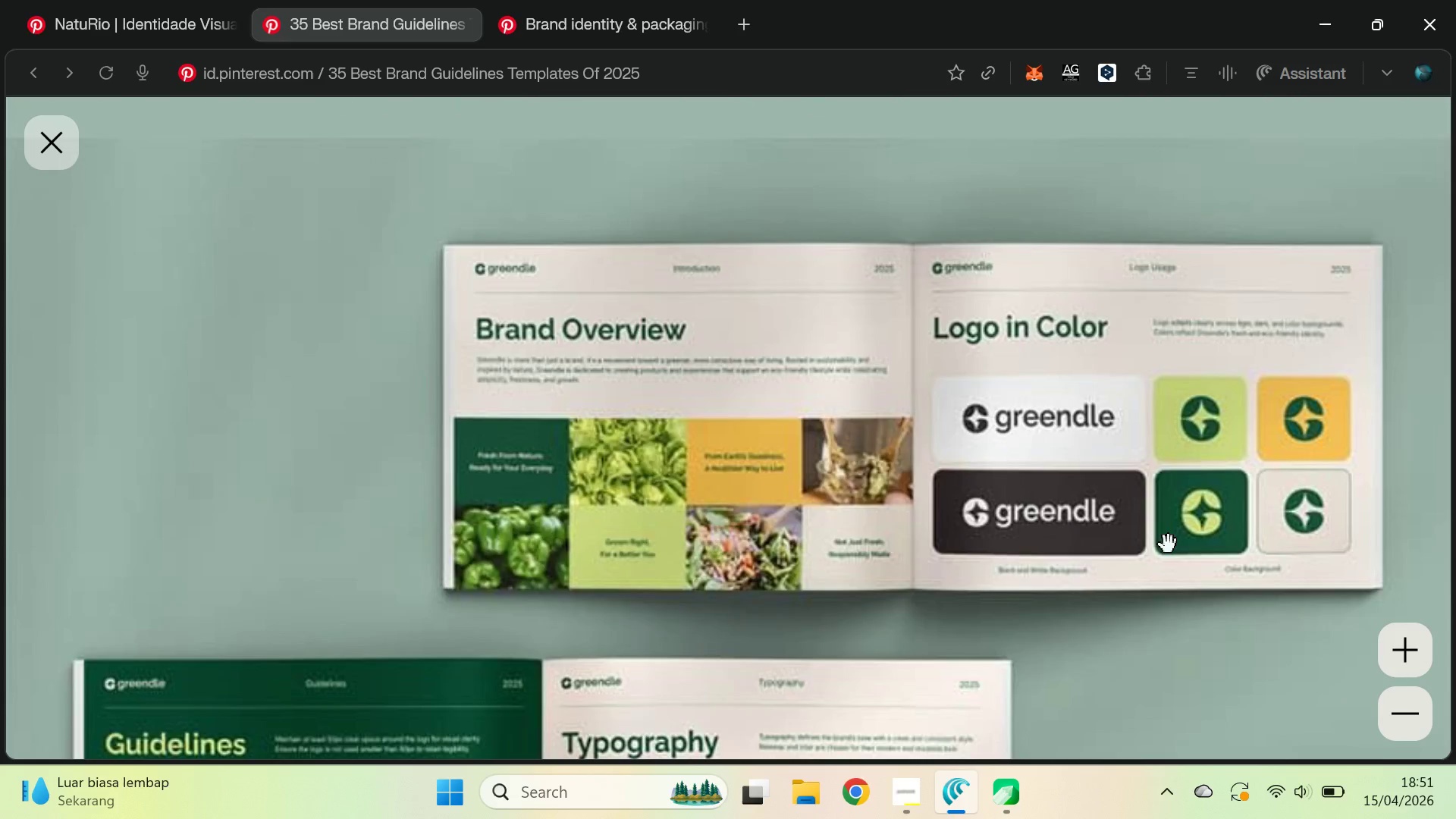 
left_click_drag(start_coordinate=[1140, 466], to_coordinate=[1155, 670])
 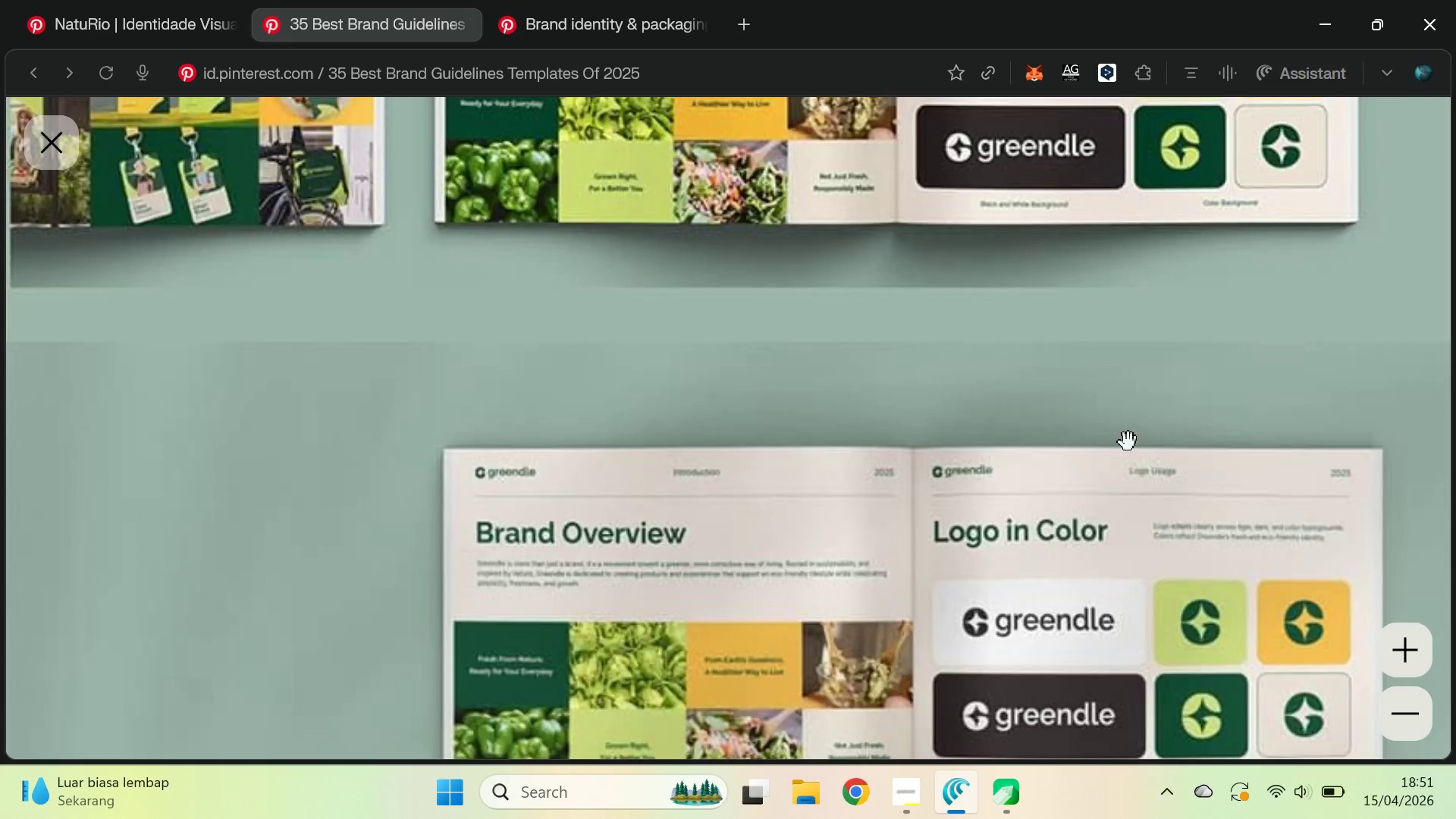 
left_click_drag(start_coordinate=[1128, 444], to_coordinate=[1126, 617])
 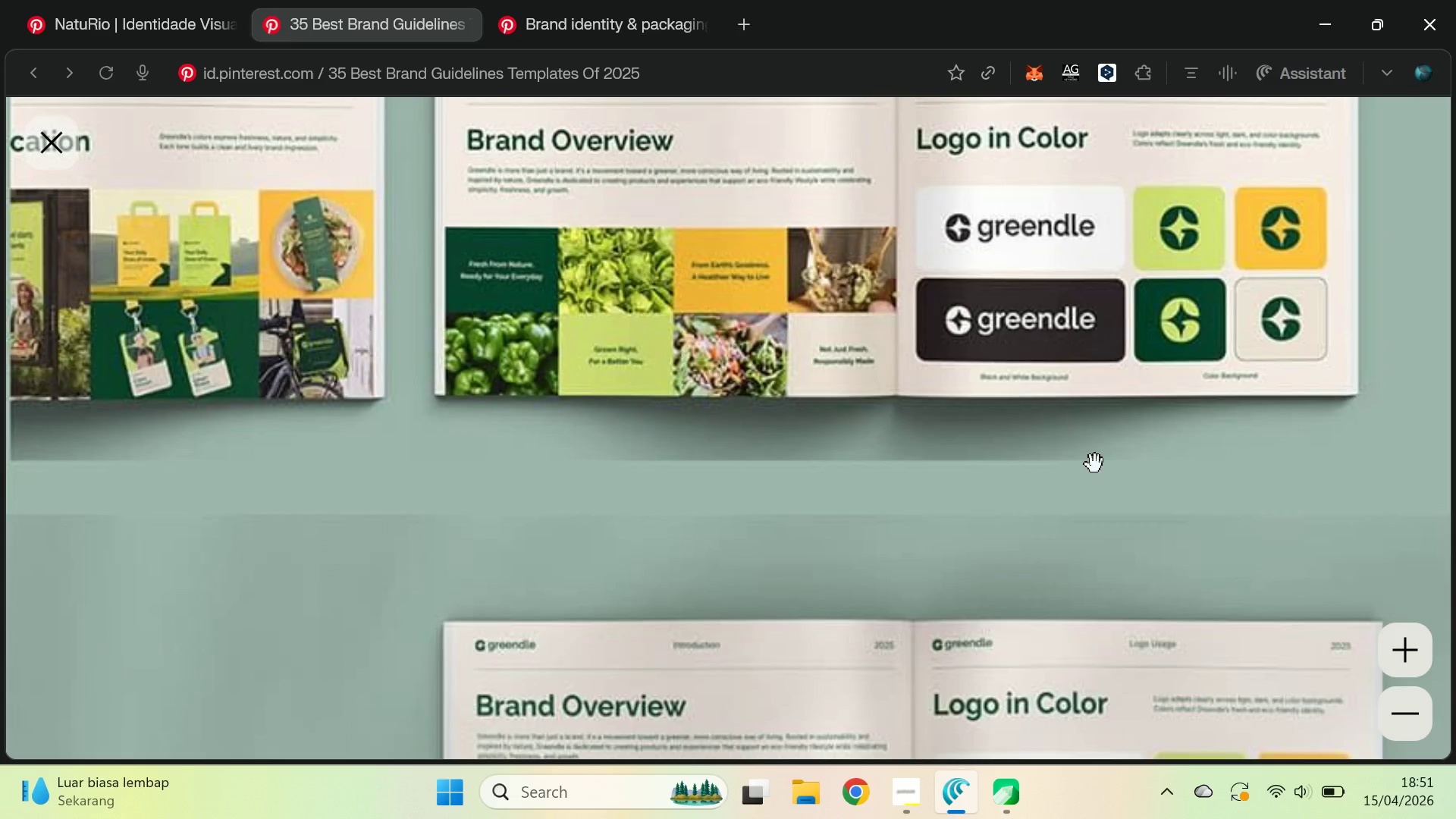 
left_click_drag(start_coordinate=[1095, 463], to_coordinate=[1094, 636])
 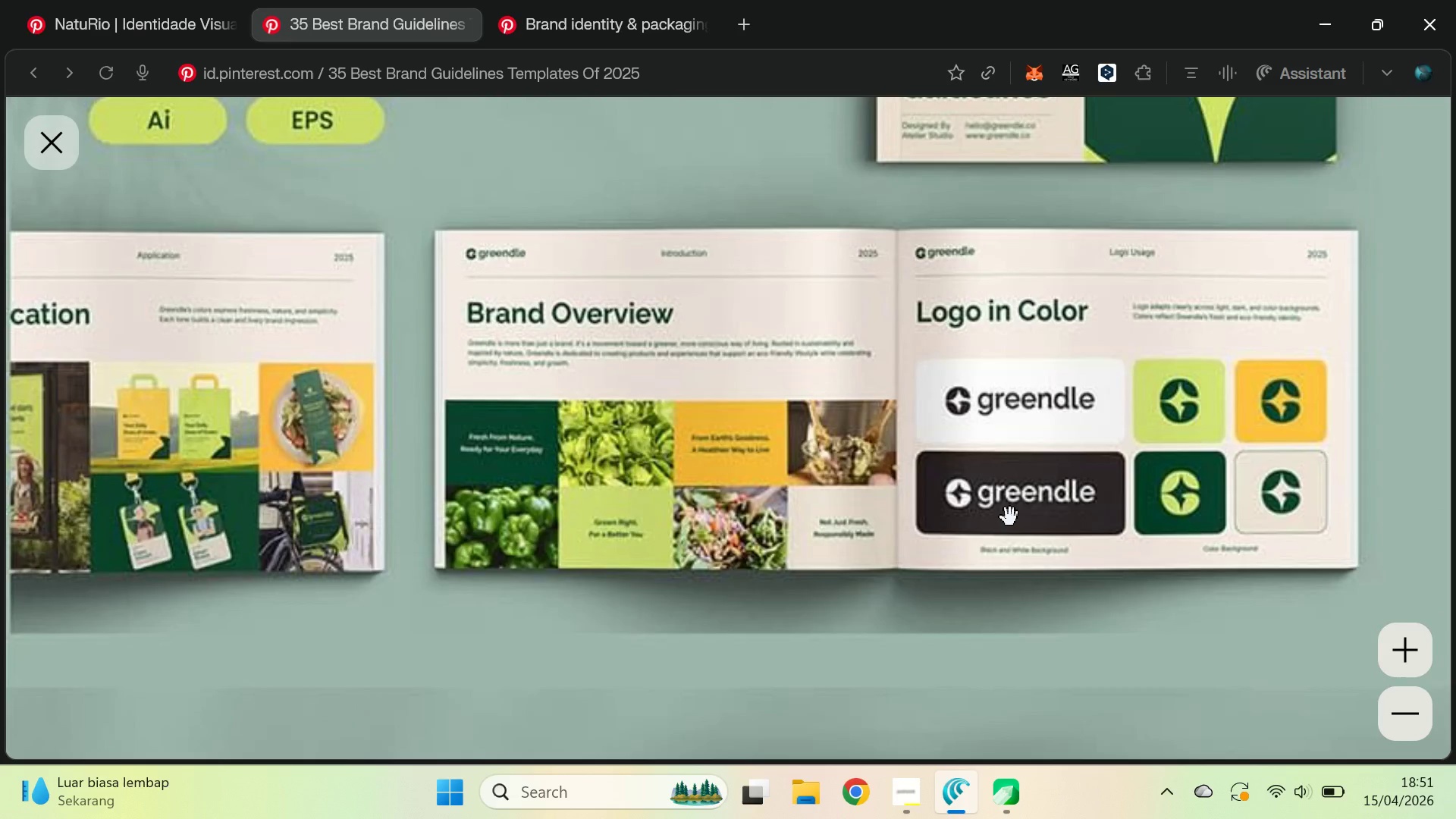 
left_click_drag(start_coordinate=[1001, 538], to_coordinate=[1001, 249])
 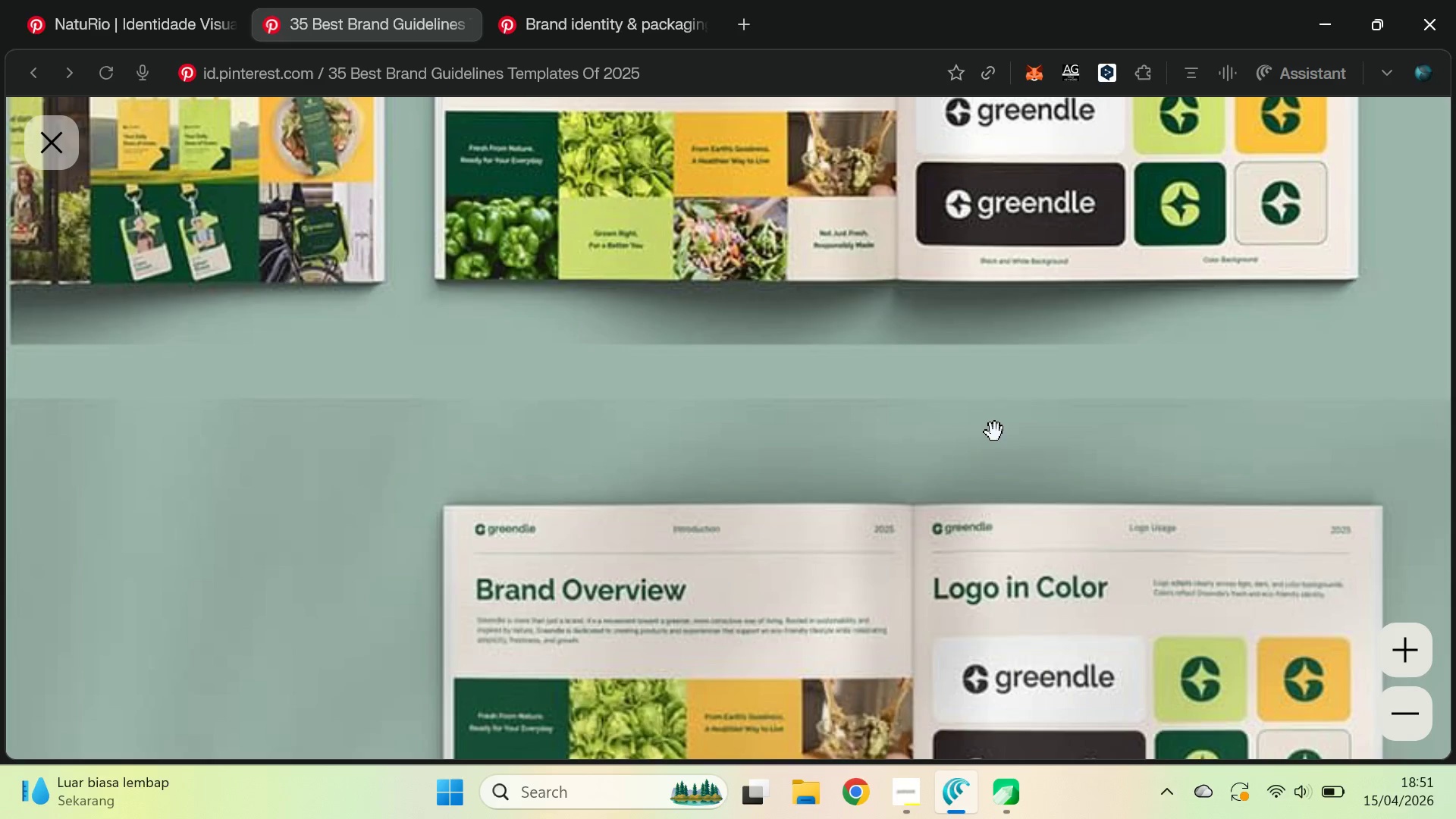 
left_click_drag(start_coordinate=[956, 642], to_coordinate=[974, 362])
 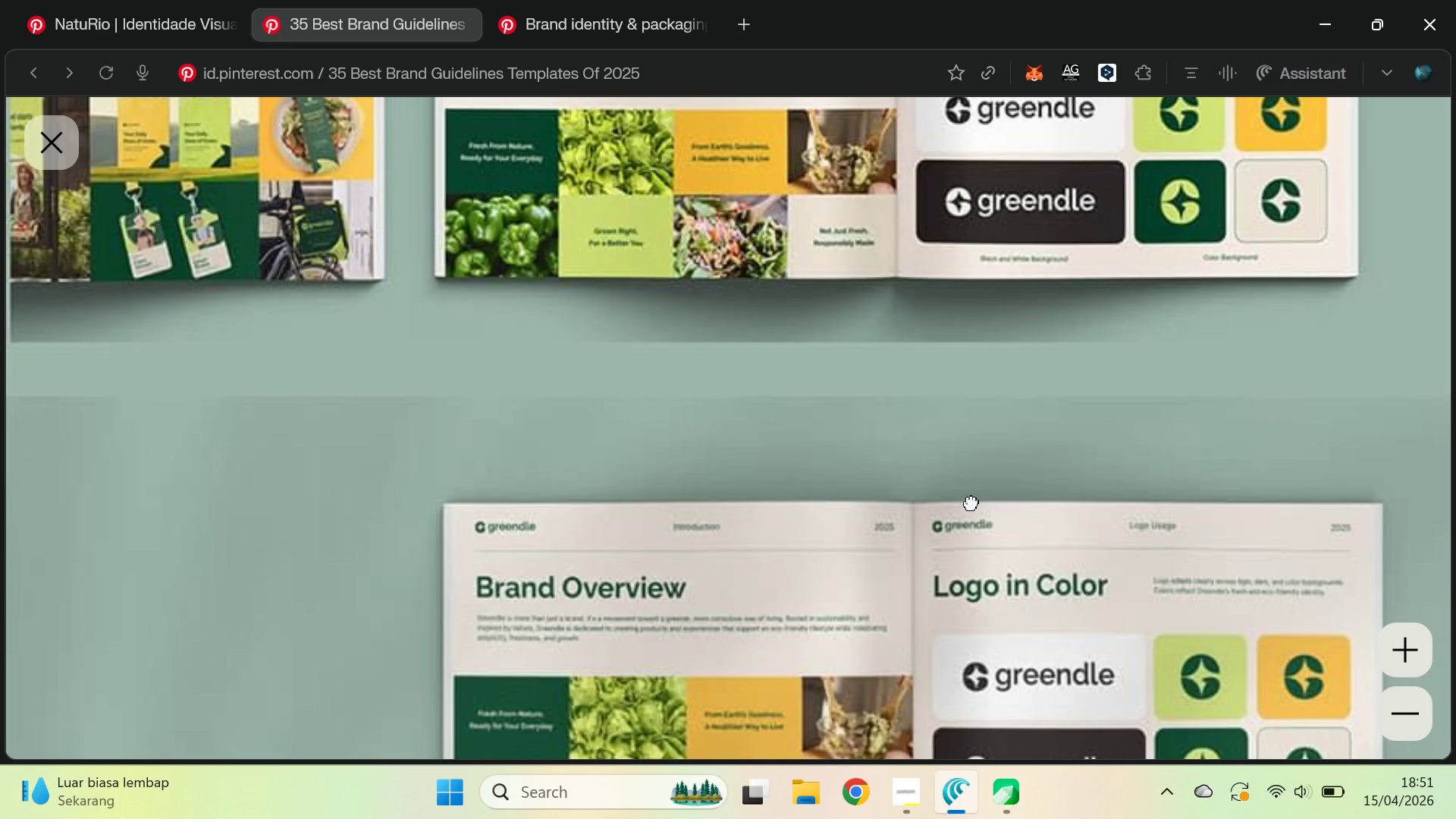 
left_click_drag(start_coordinate=[965, 760], to_coordinate=[965, 376])
 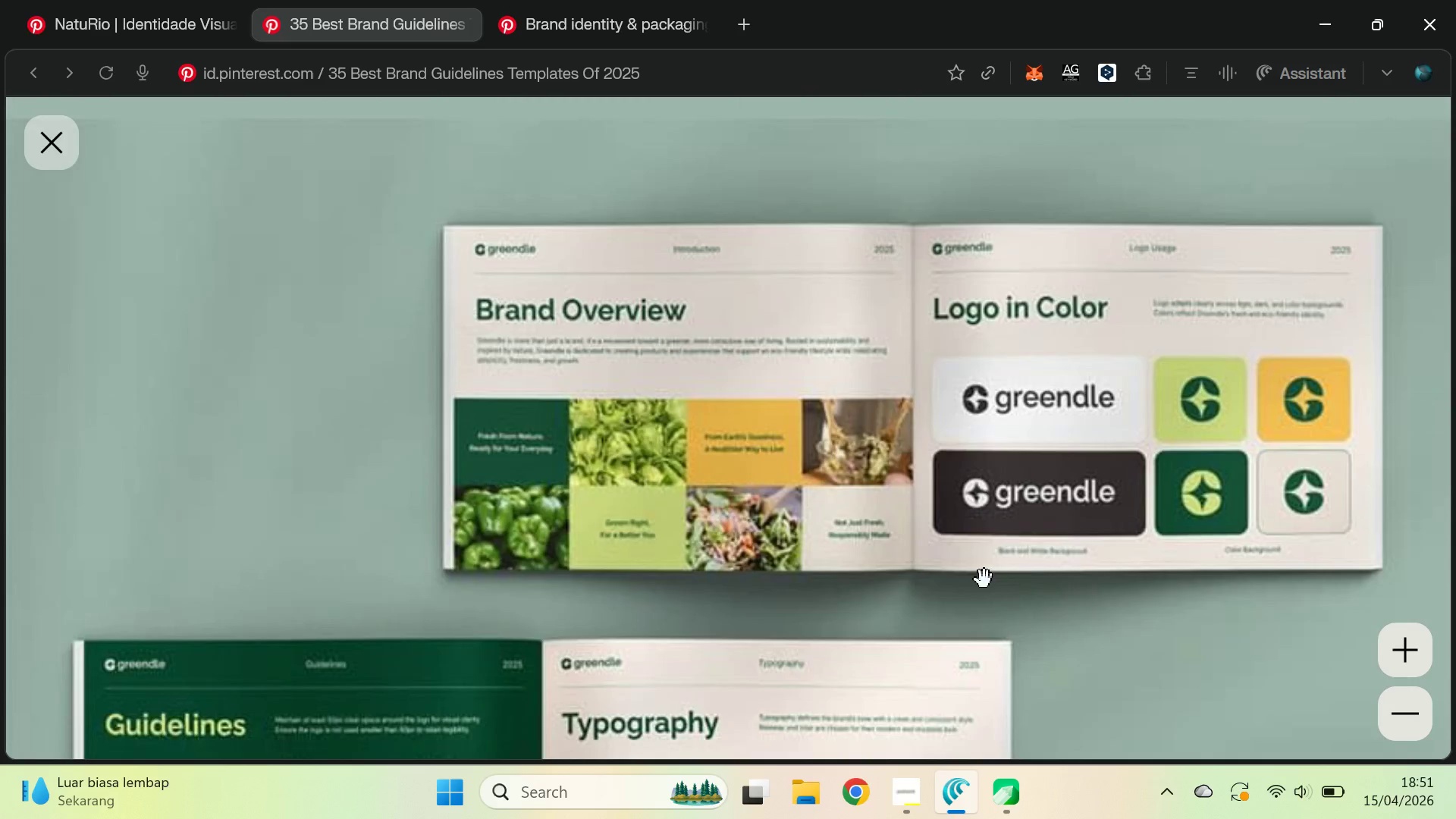 
left_click_drag(start_coordinate=[984, 579], to_coordinate=[968, 206])
 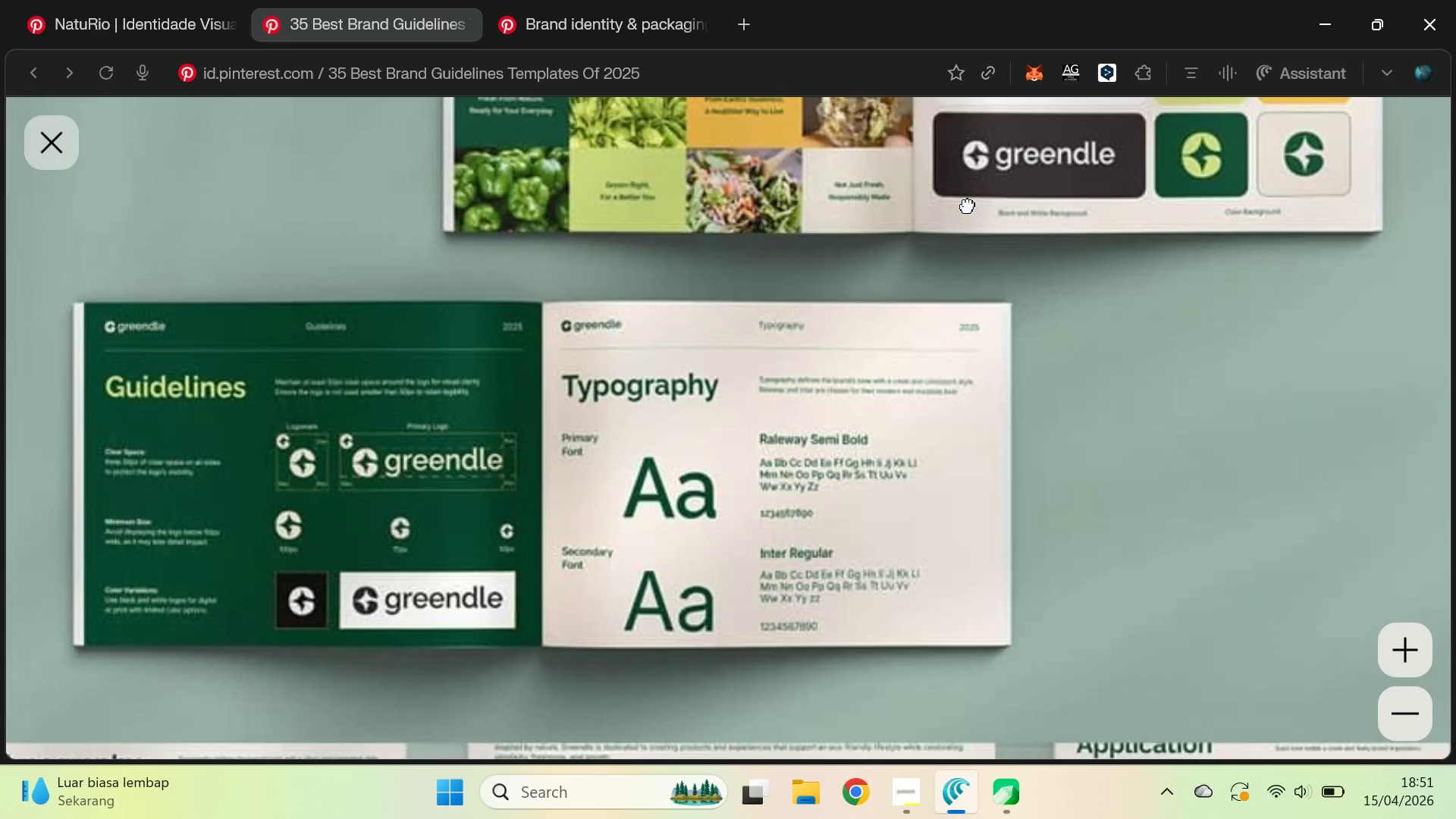 
left_click_drag(start_coordinate=[1007, 546], to_coordinate=[994, 290])
 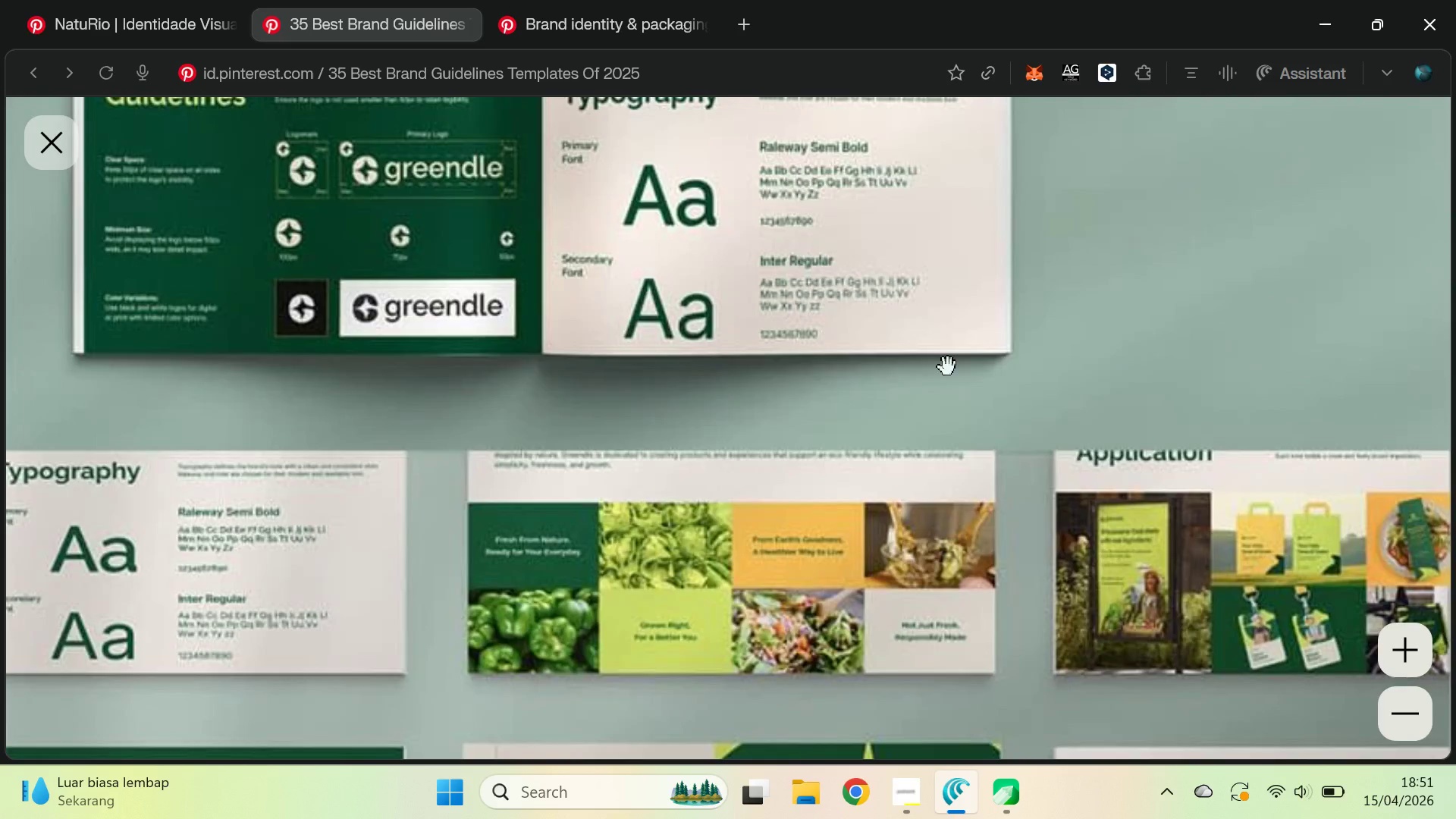 
left_click_drag(start_coordinate=[948, 367], to_coordinate=[984, 196])
 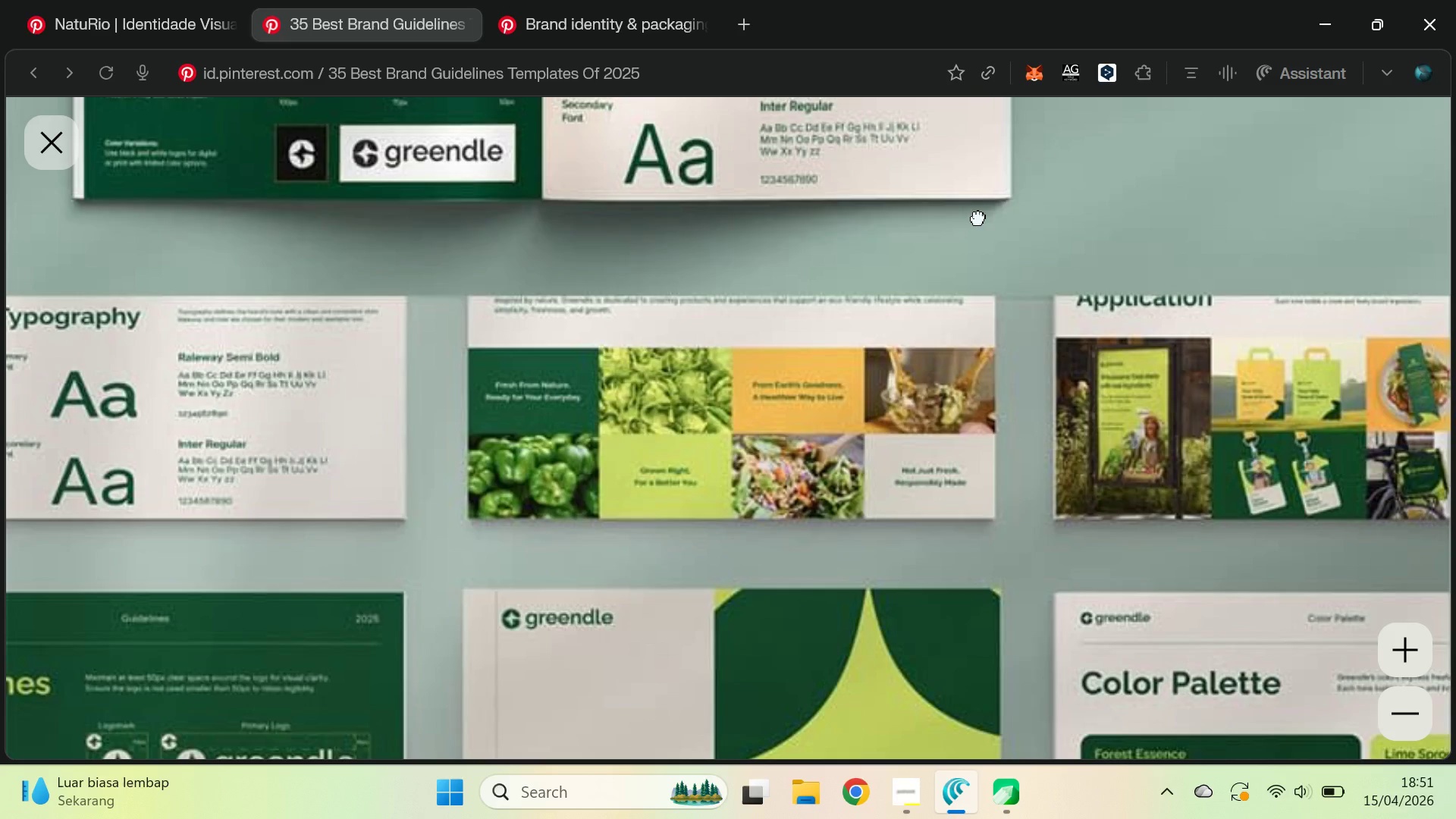 
left_click_drag(start_coordinate=[962, 635], to_coordinate=[955, 181])
 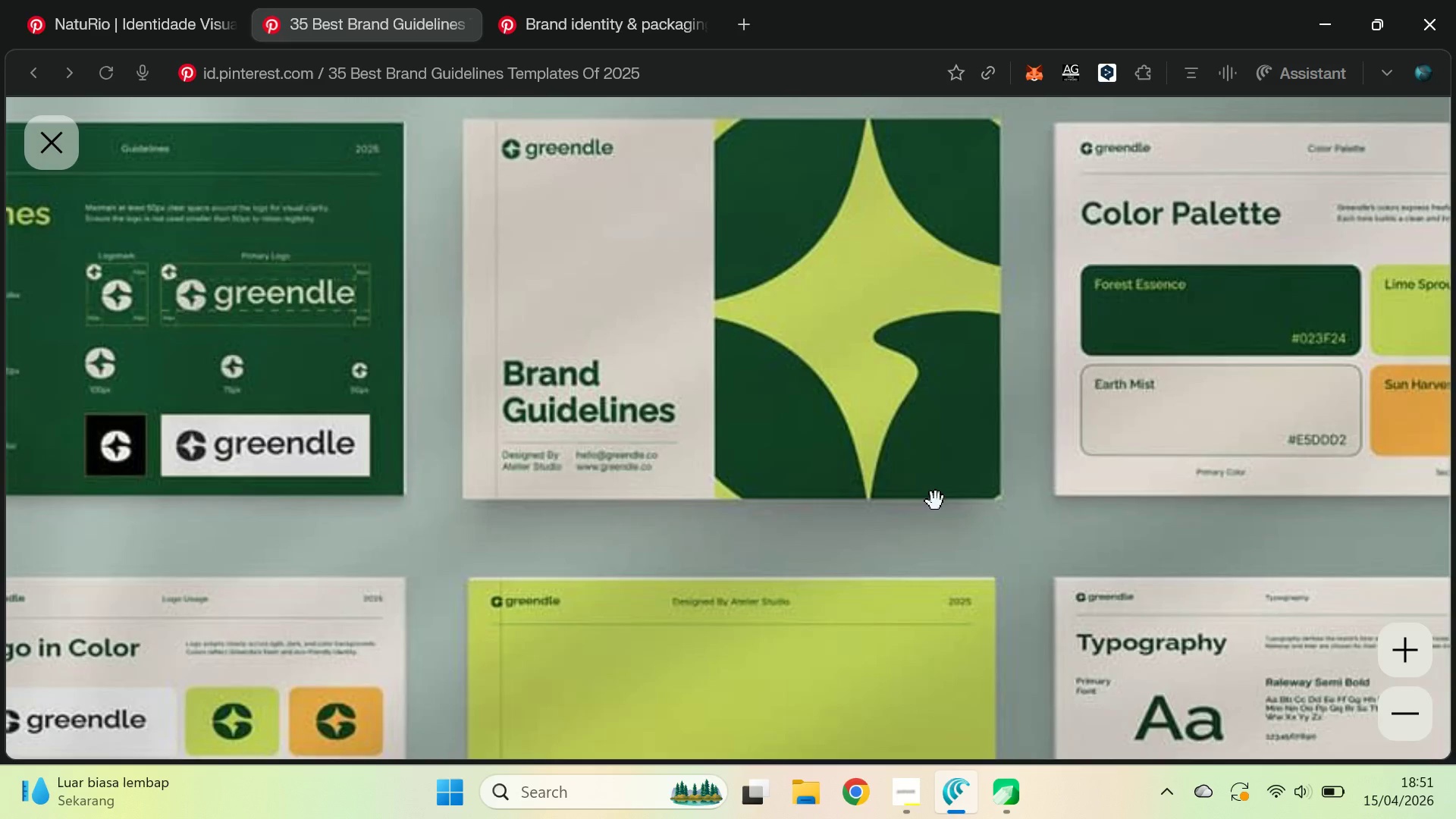 
left_click_drag(start_coordinate=[933, 495], to_coordinate=[946, 178])
 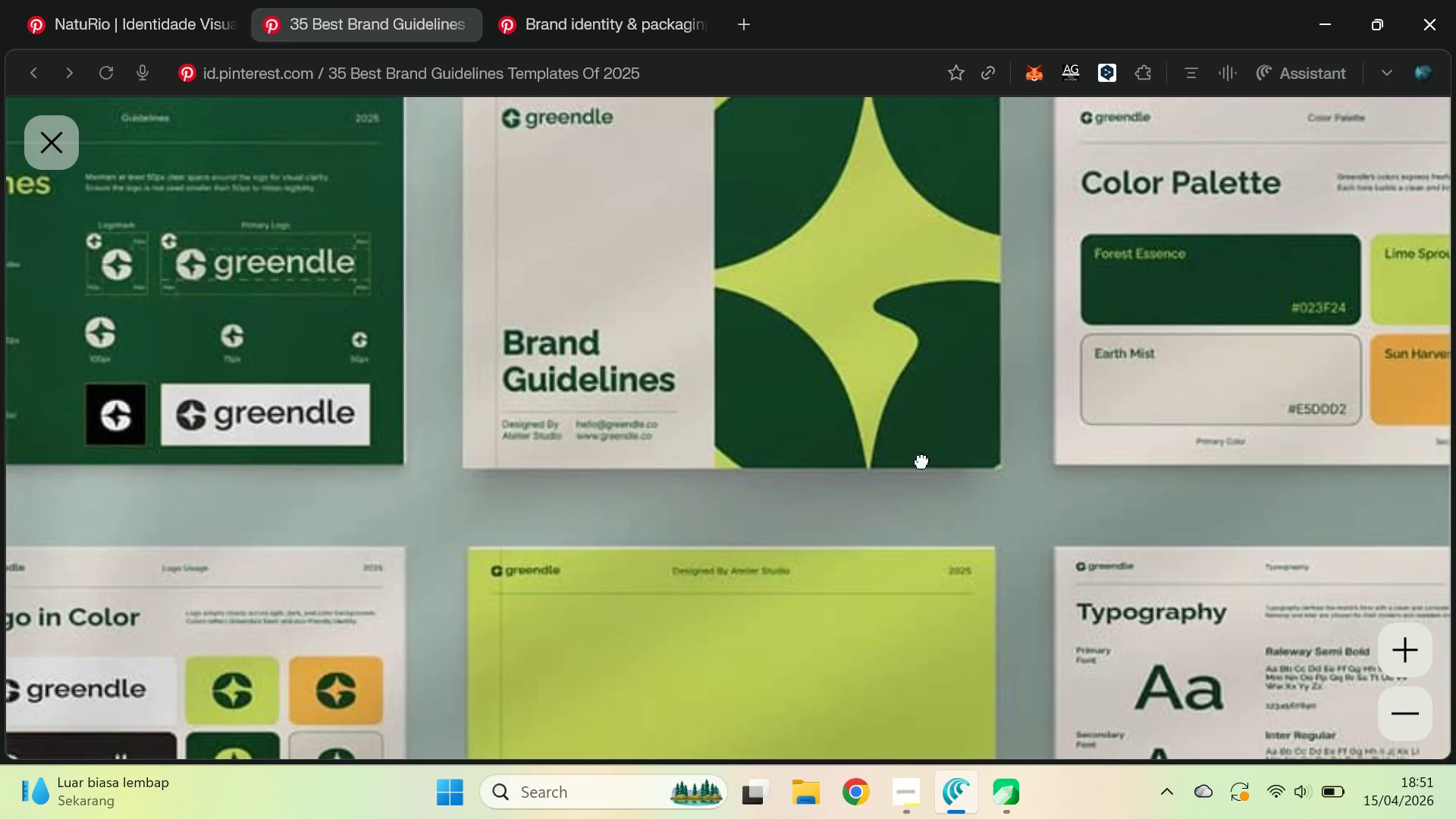 
left_click_drag(start_coordinate=[923, 525], to_coordinate=[908, 322])
 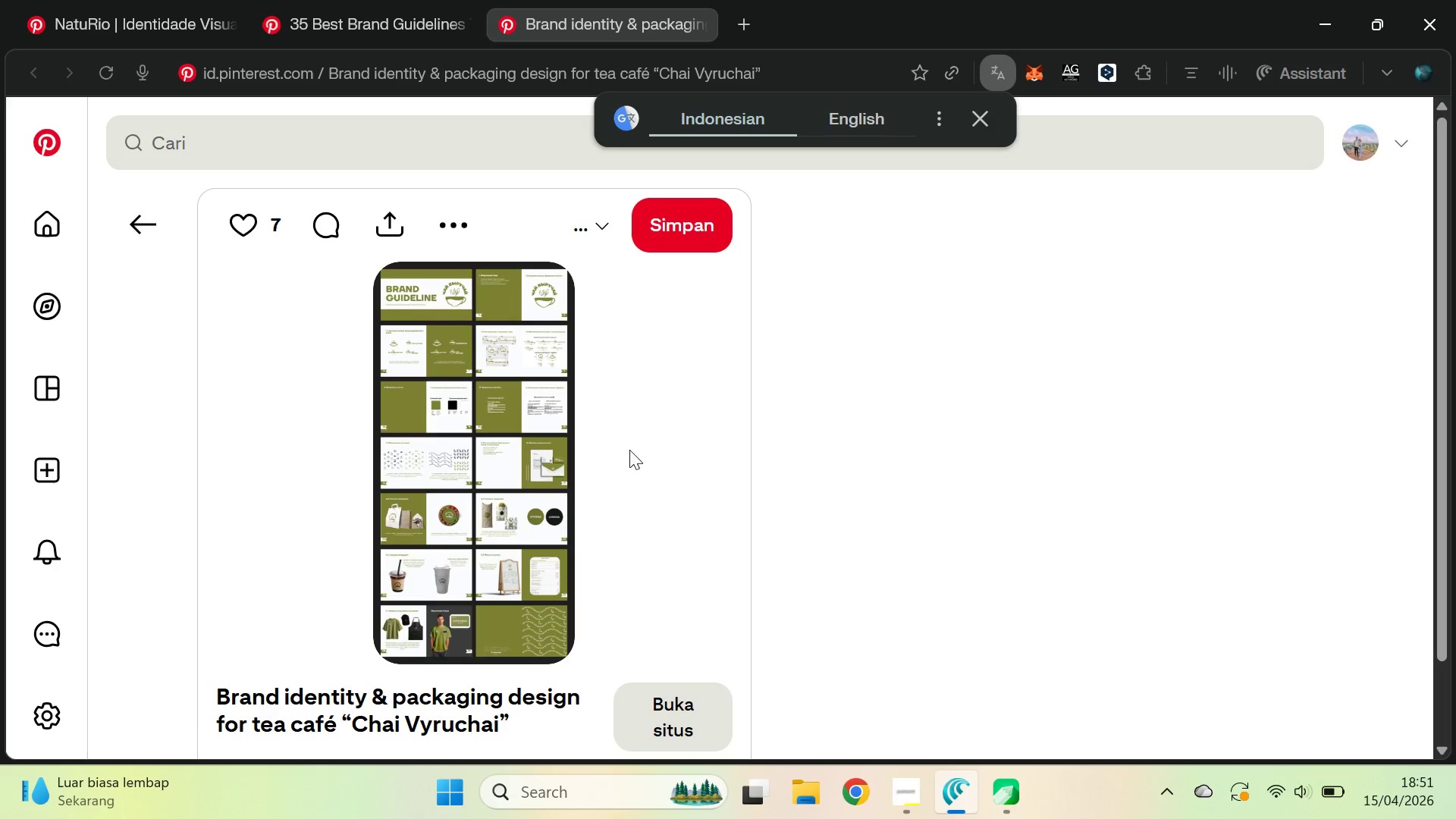 
left_click([548, 566])
 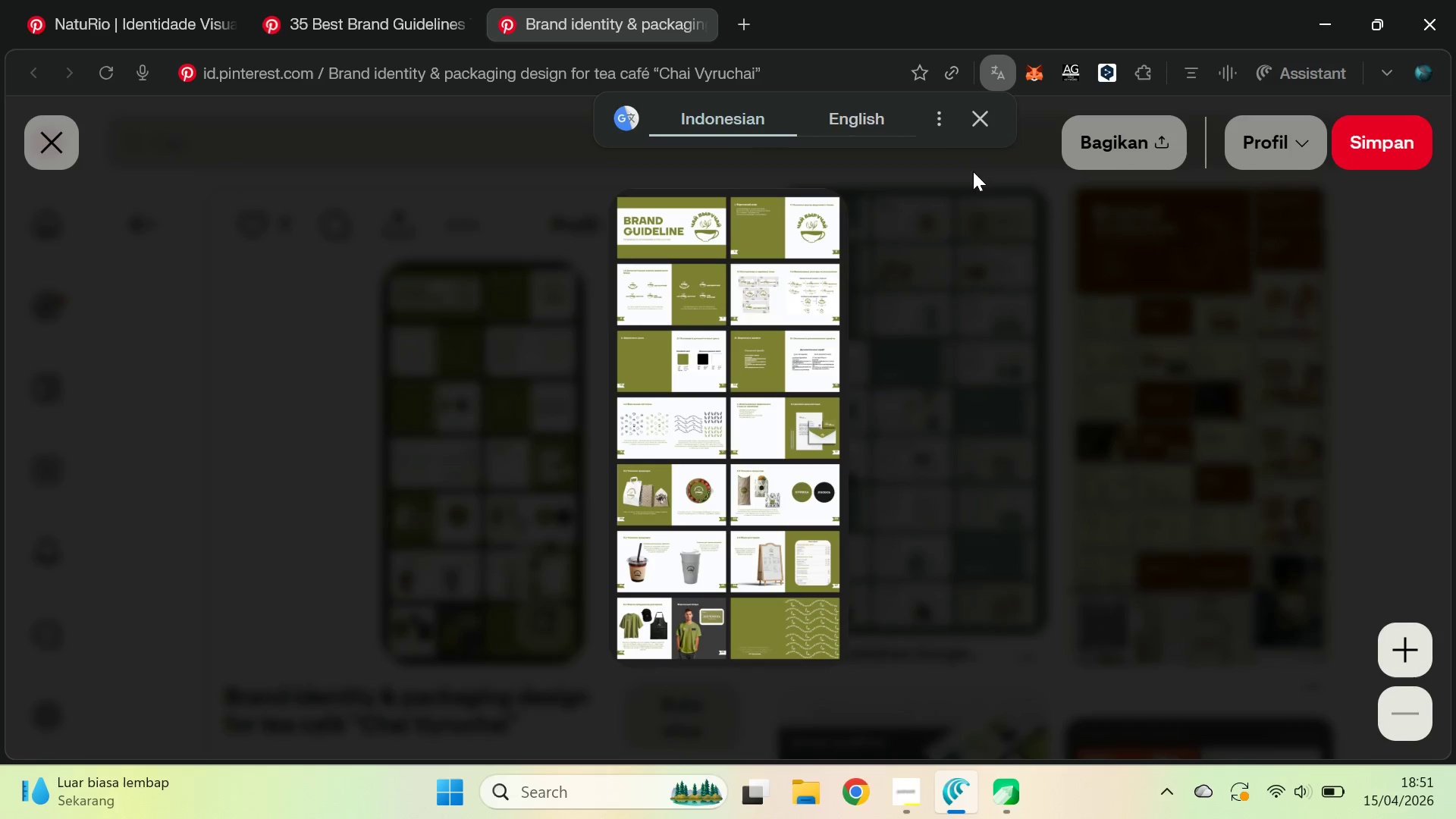 
left_click([968, 119])
 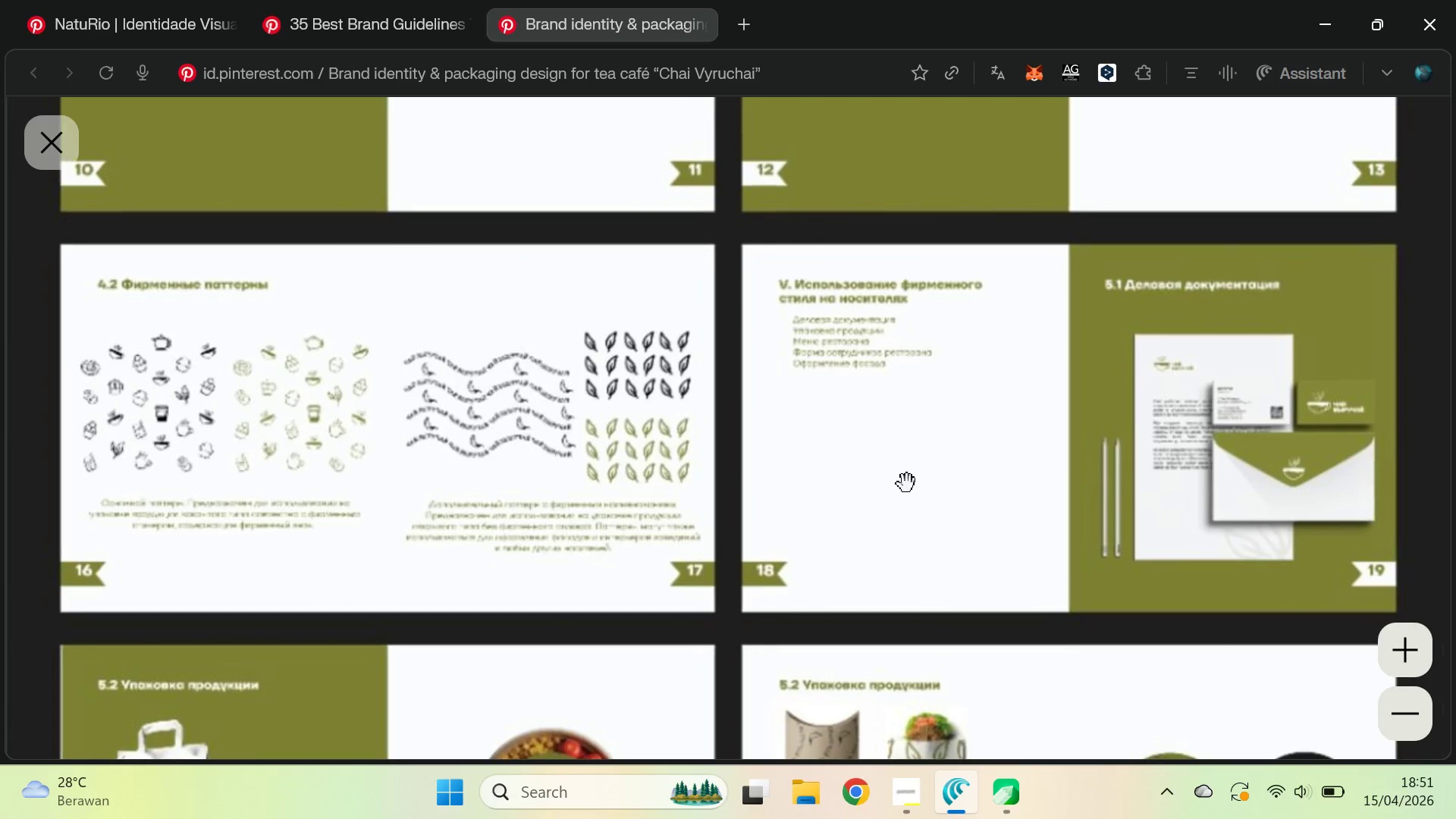 
left_click_drag(start_coordinate=[927, 228], to_coordinate=[958, 544])
 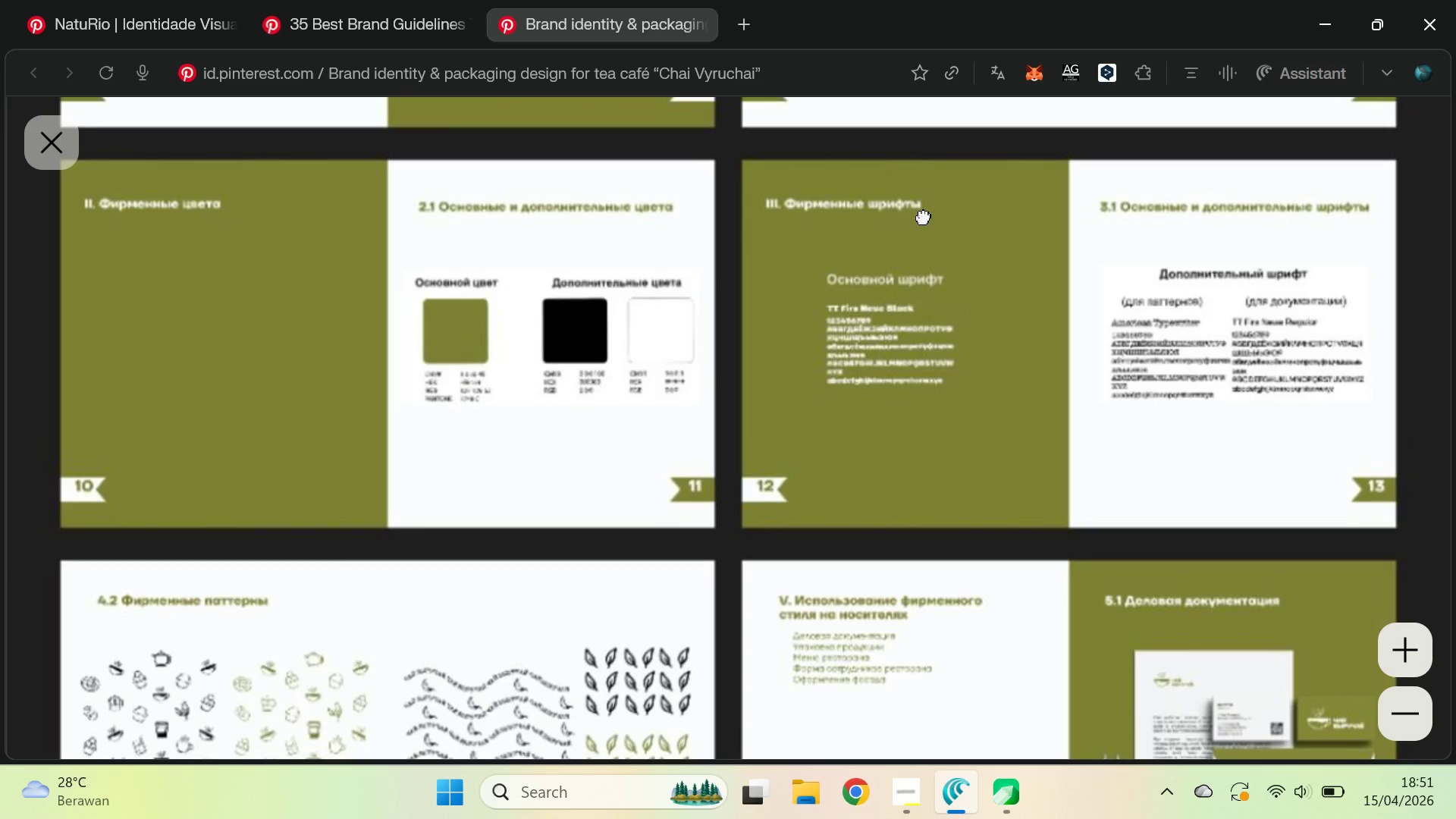 
left_click_drag(start_coordinate=[921, 186], to_coordinate=[920, 519])
 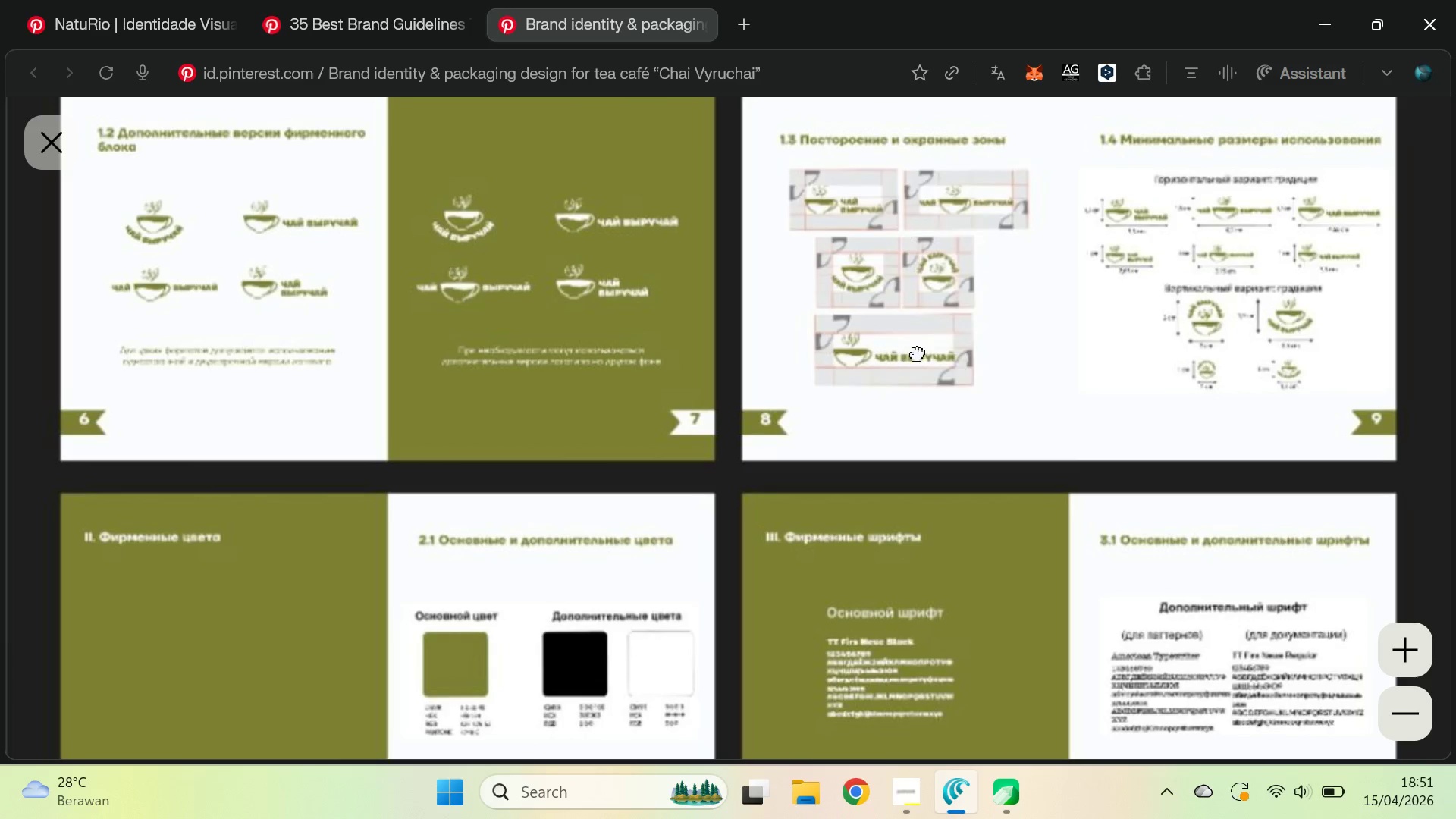 
left_click_drag(start_coordinate=[904, 236], to_coordinate=[940, 505])
 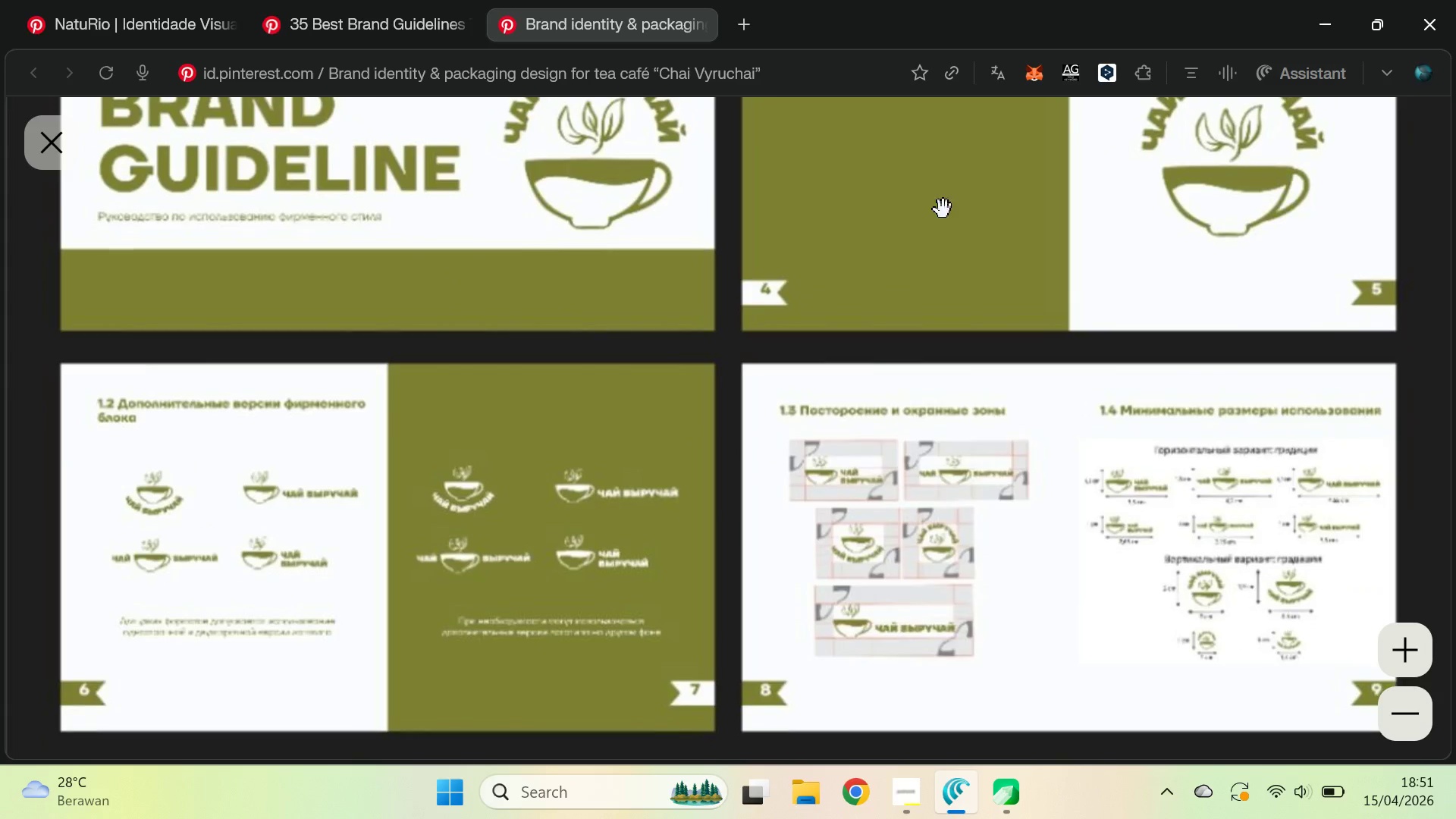 
left_click_drag(start_coordinate=[943, 209], to_coordinate=[963, 572])
 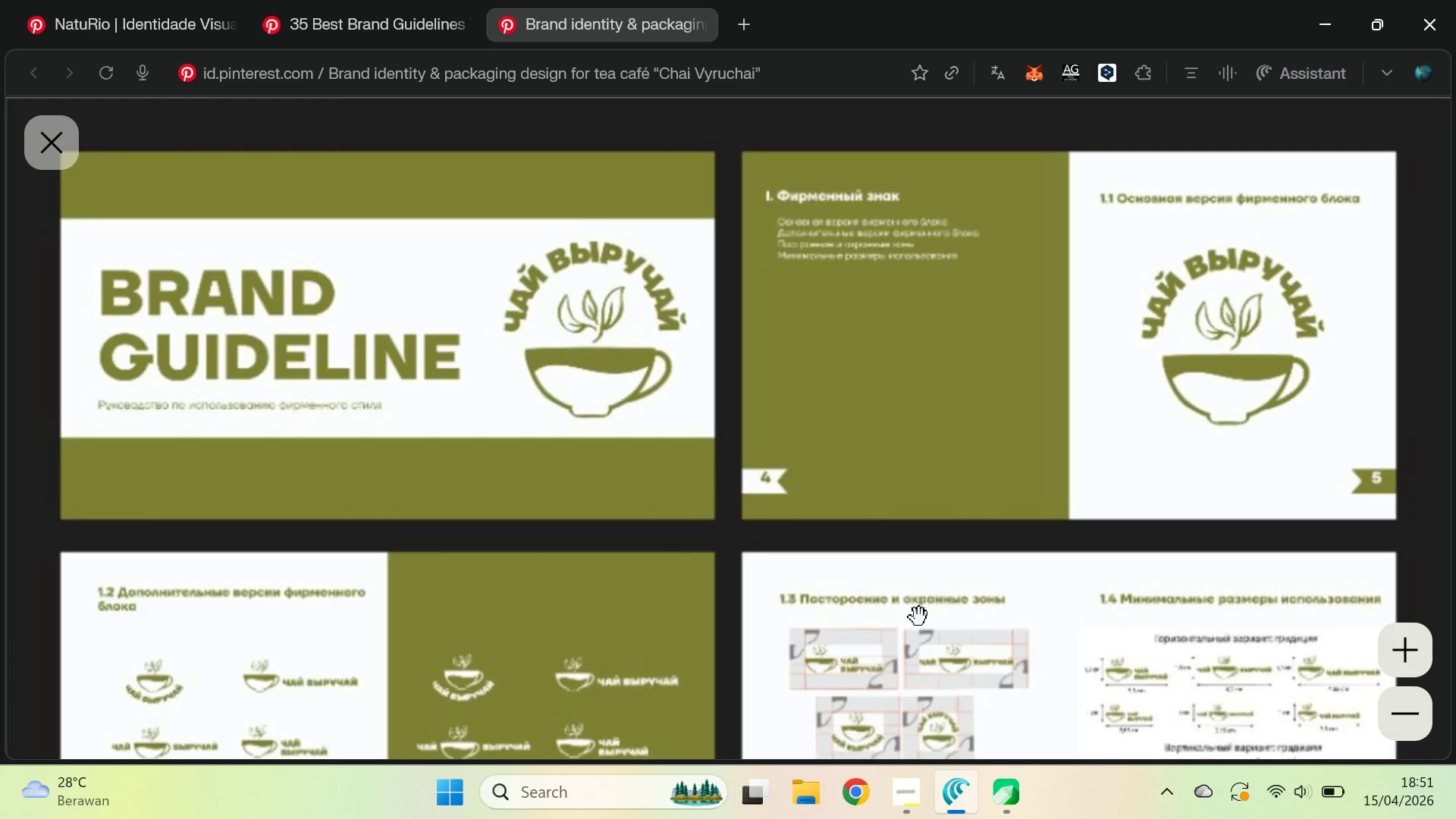 
left_click_drag(start_coordinate=[919, 617], to_coordinate=[912, 316])
 